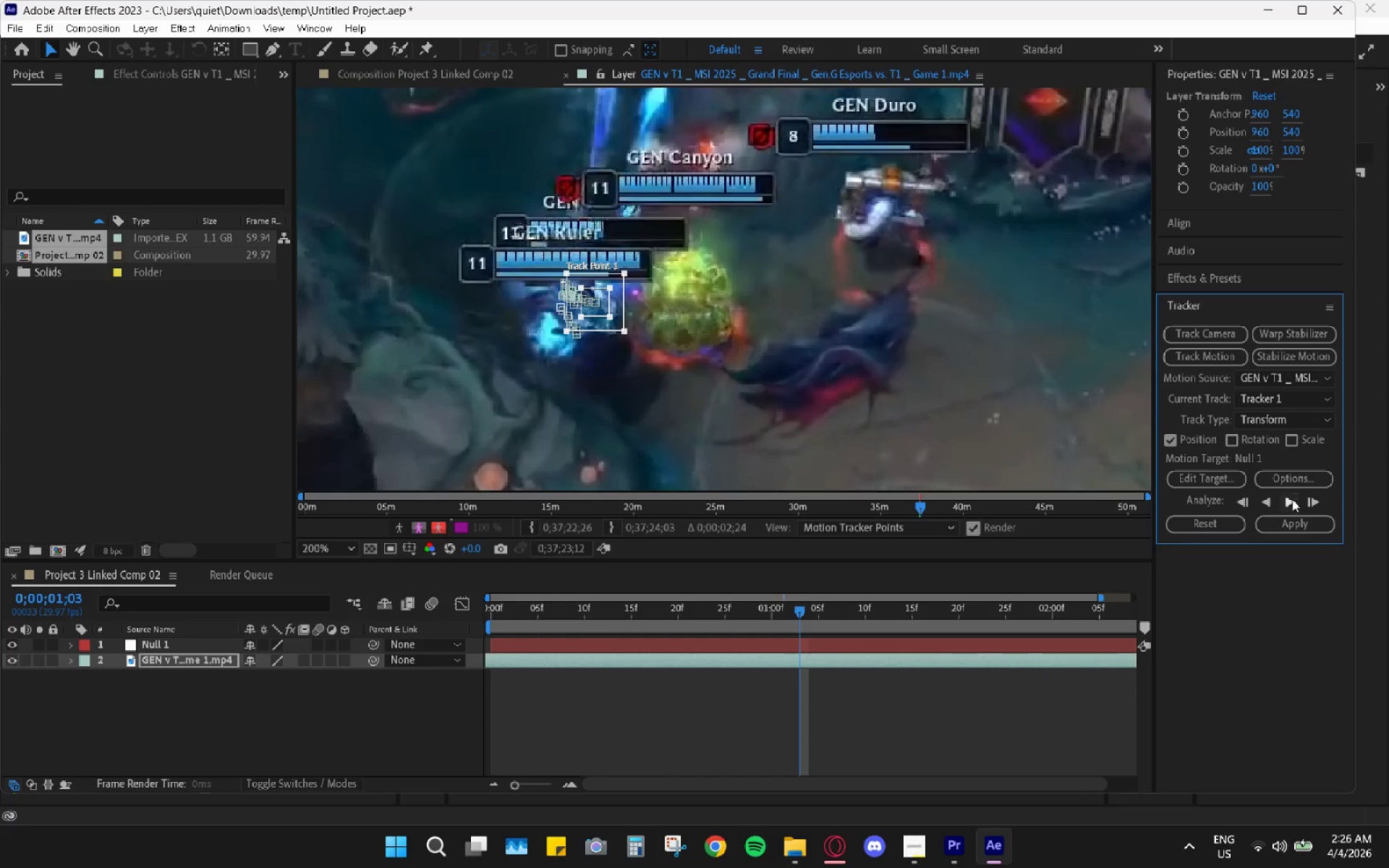 
left_click([1293, 500])
 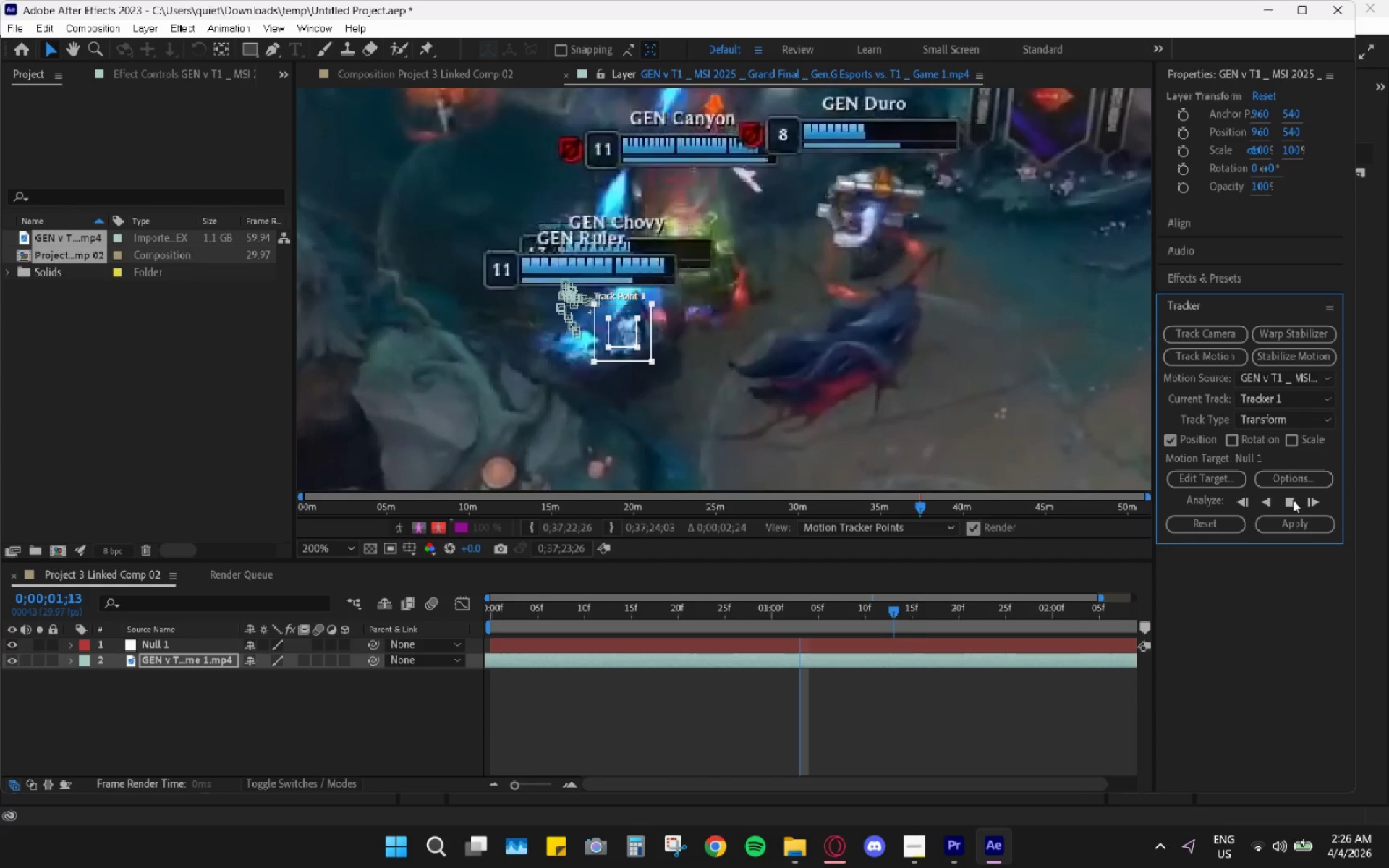 
left_click([1293, 500])
 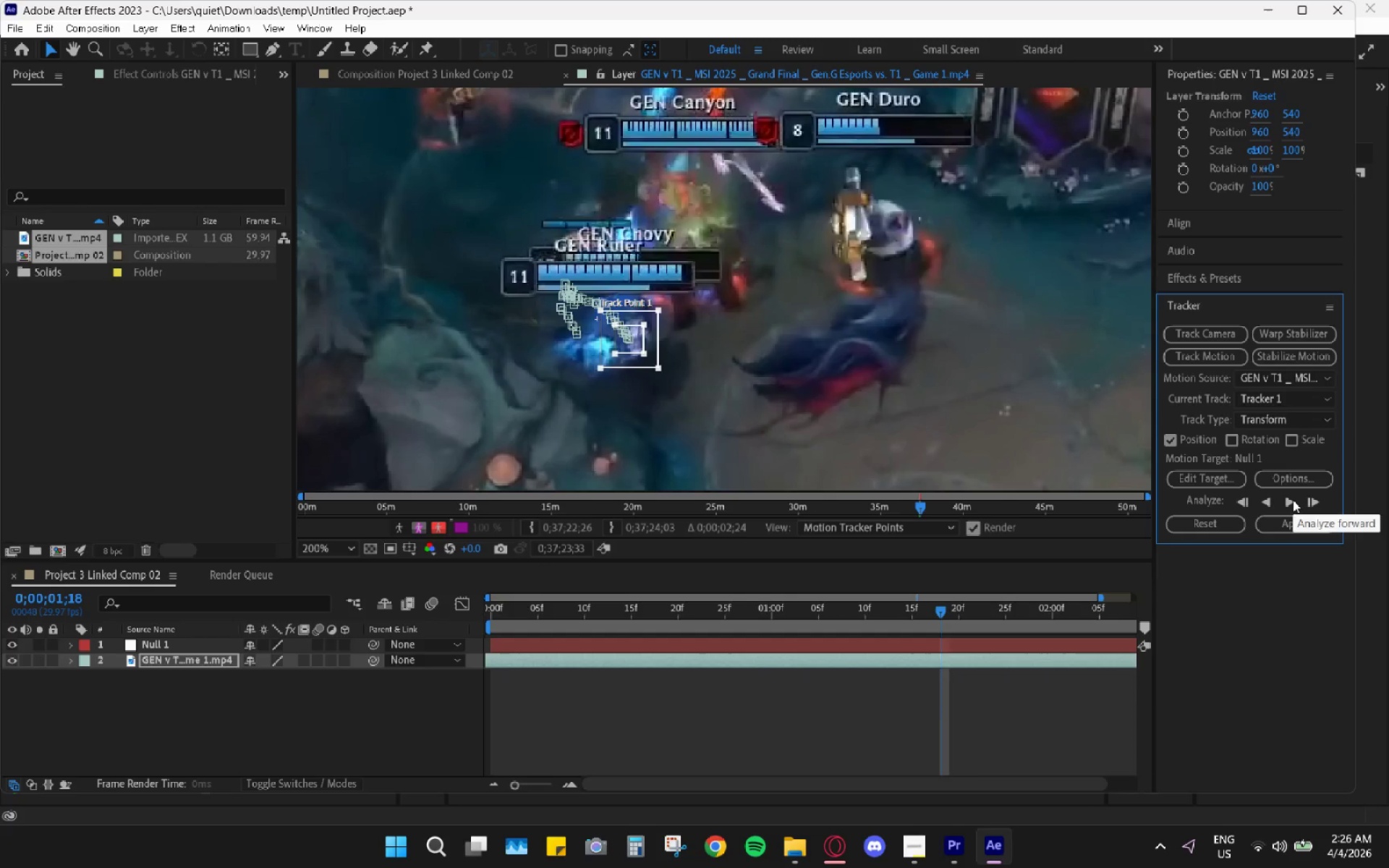 
left_click([1293, 500])
 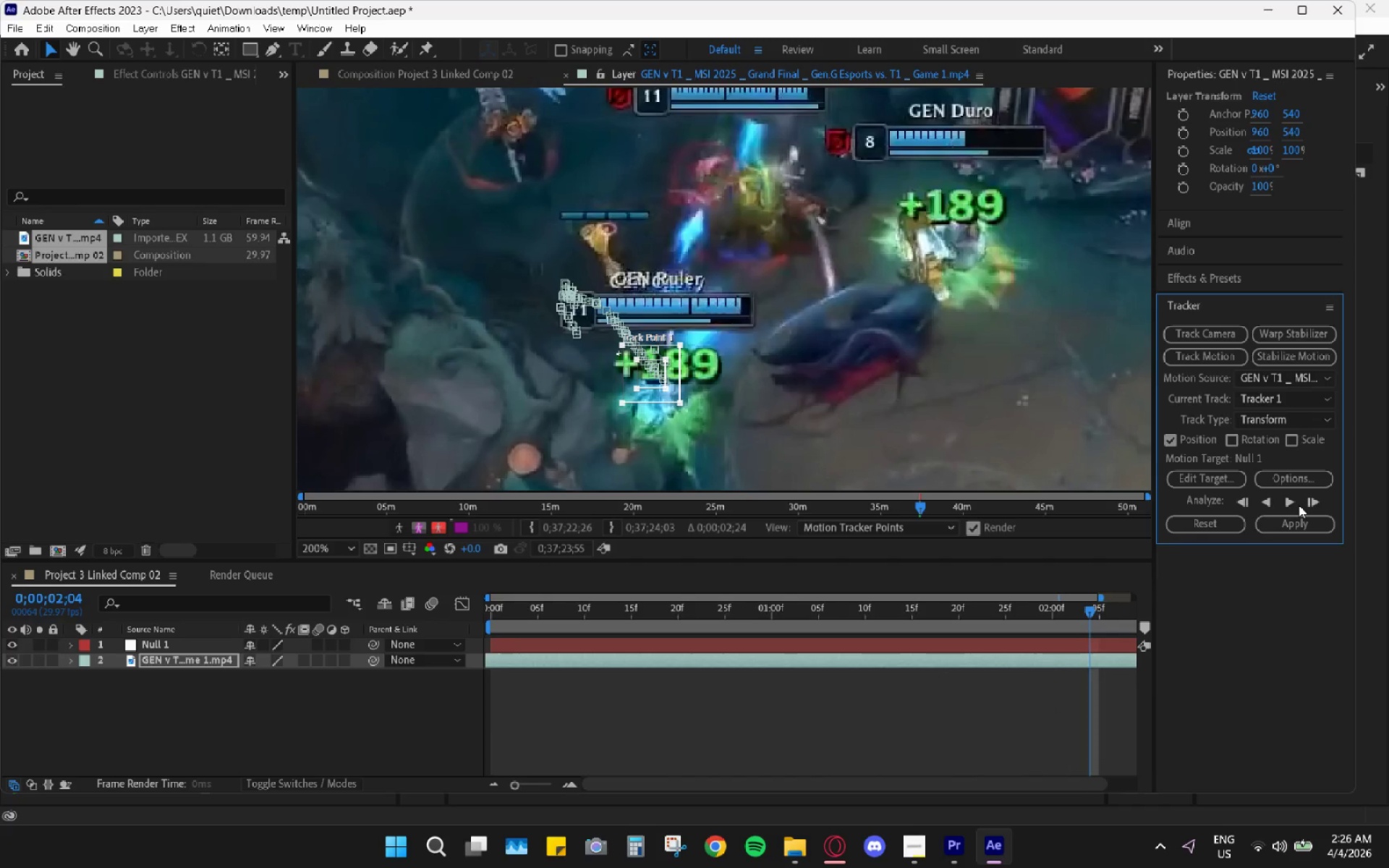 
left_click([1299, 505])
 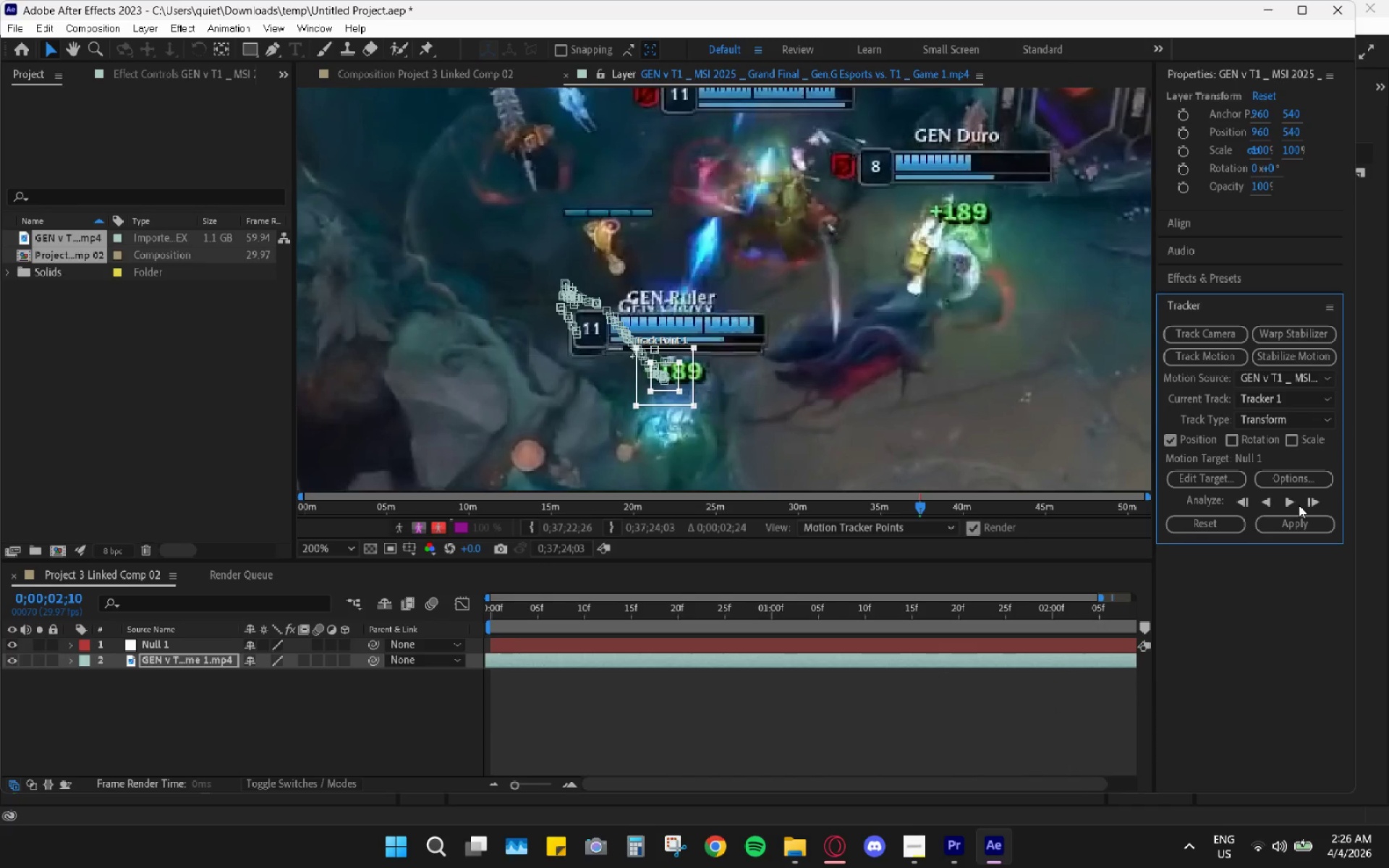 
left_click([1293, 503])
 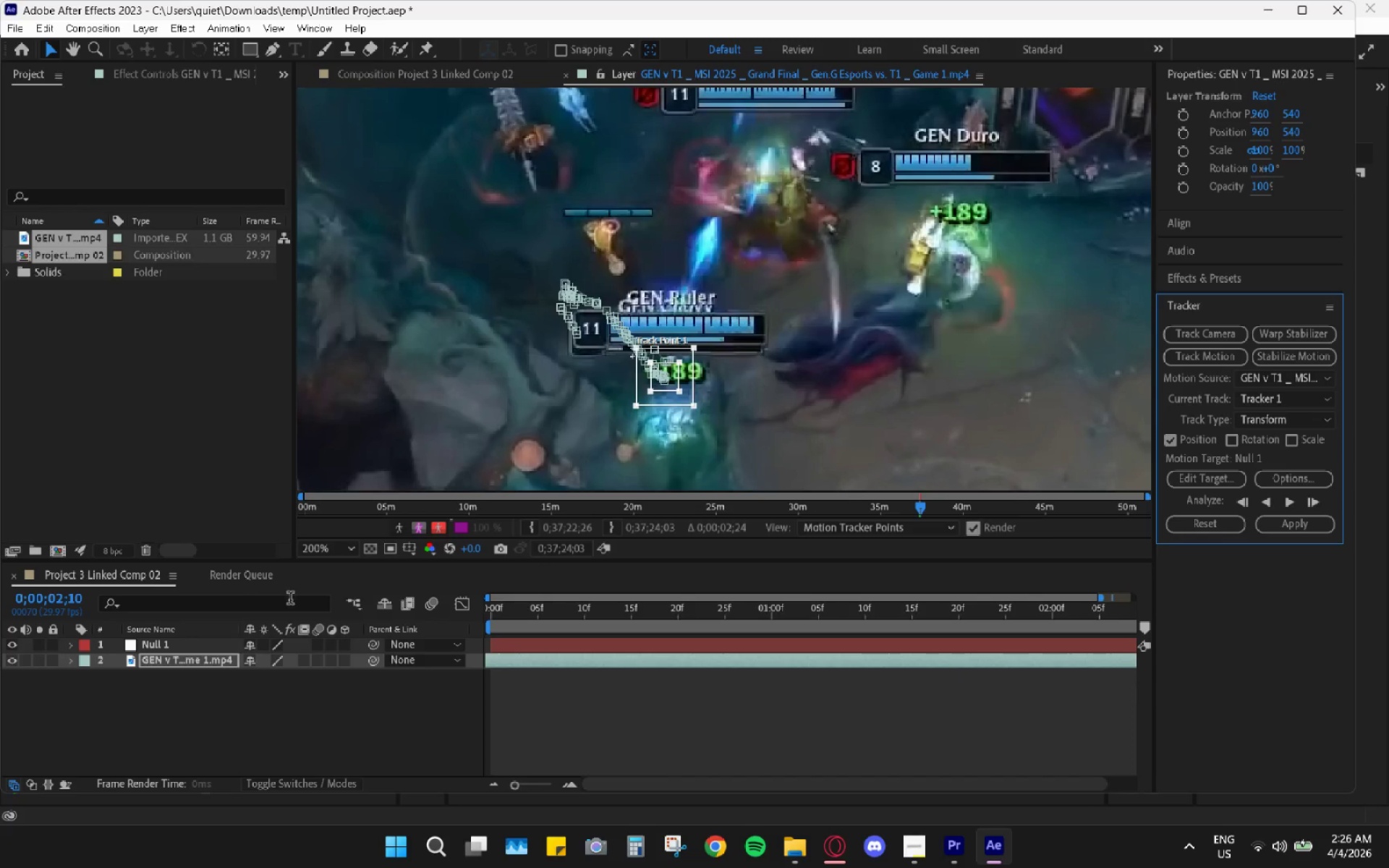 
wait(6.08)
 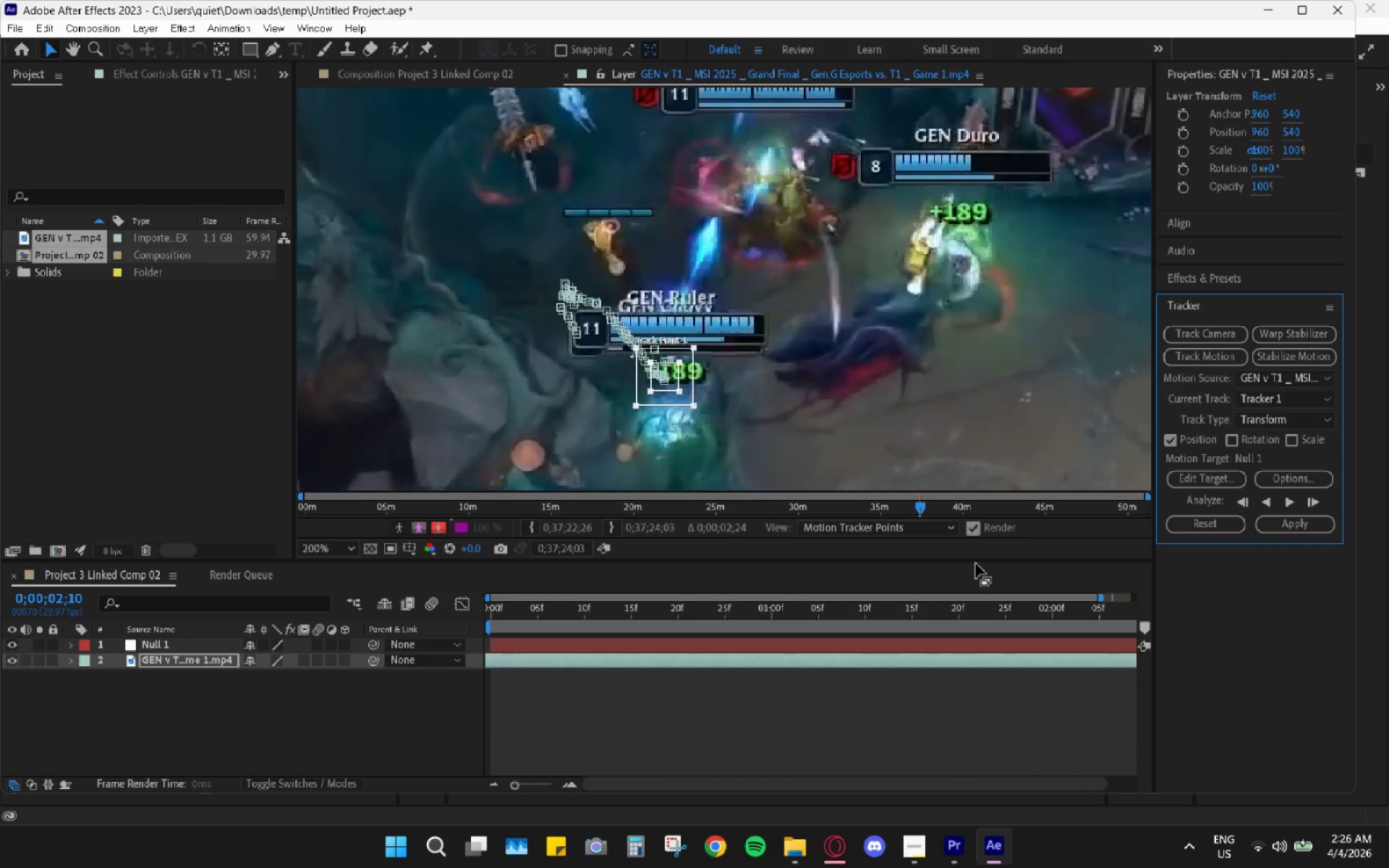 
left_click([125, 421])
 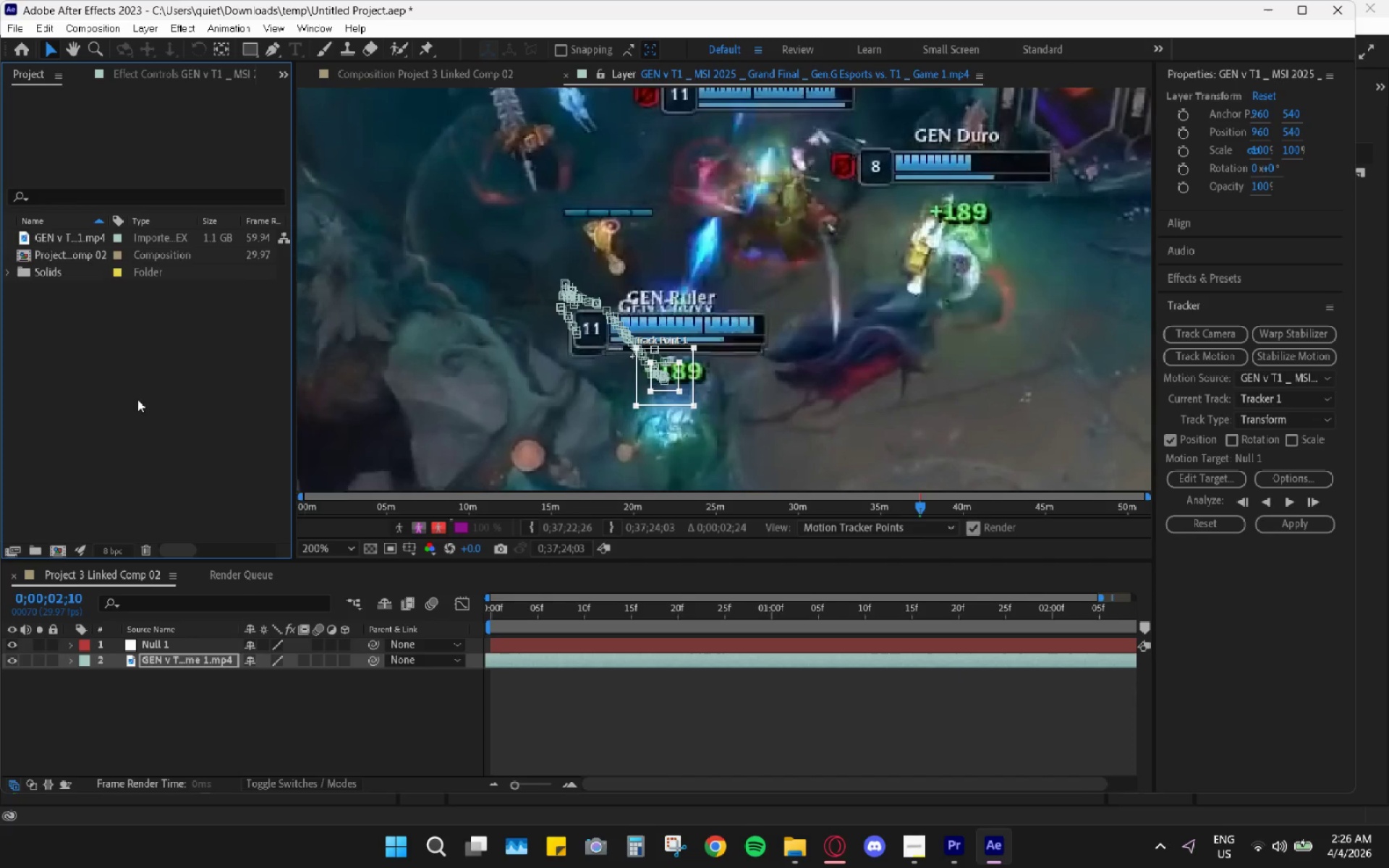 
right_click([133, 393])
 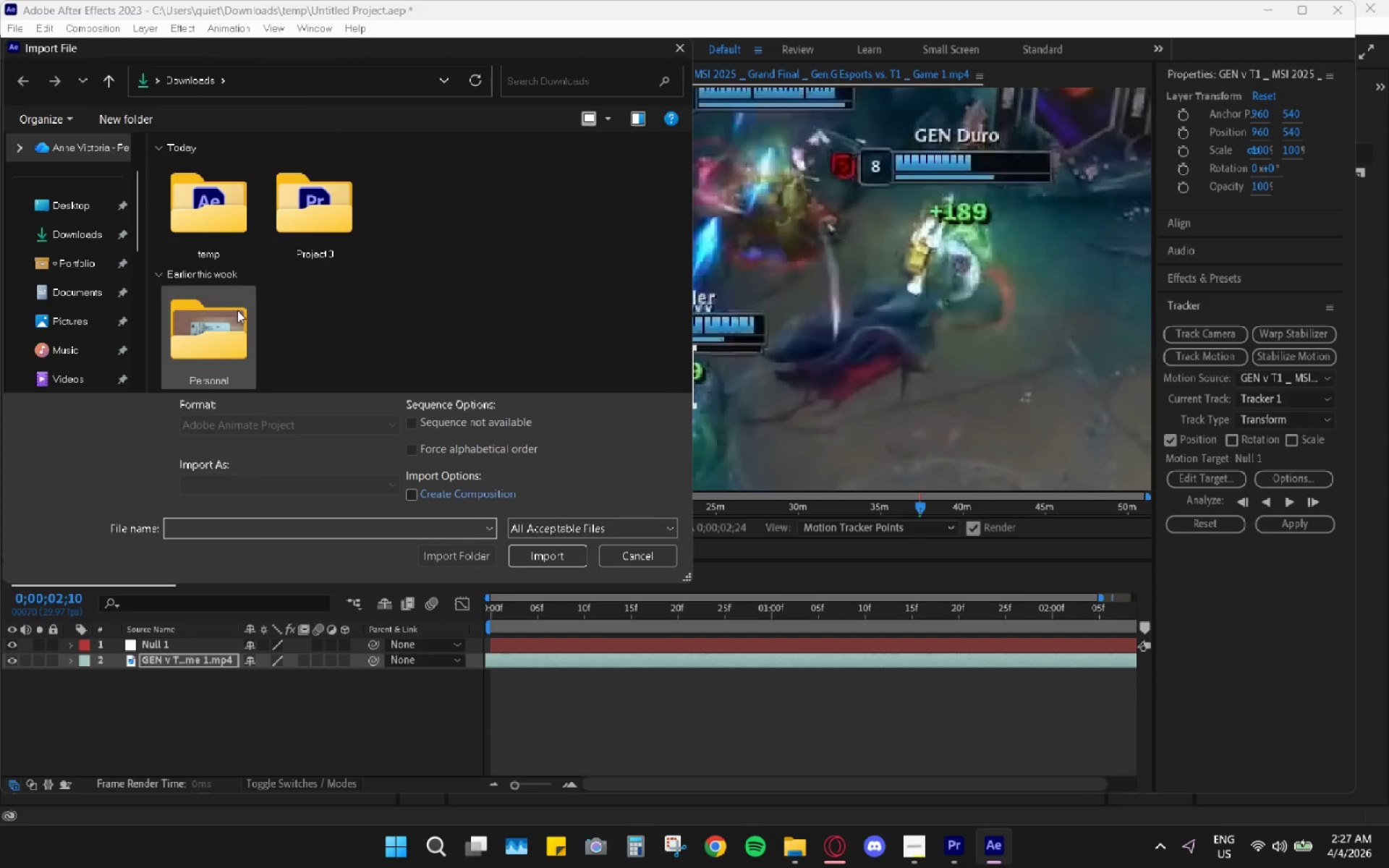 
wait(6.05)
 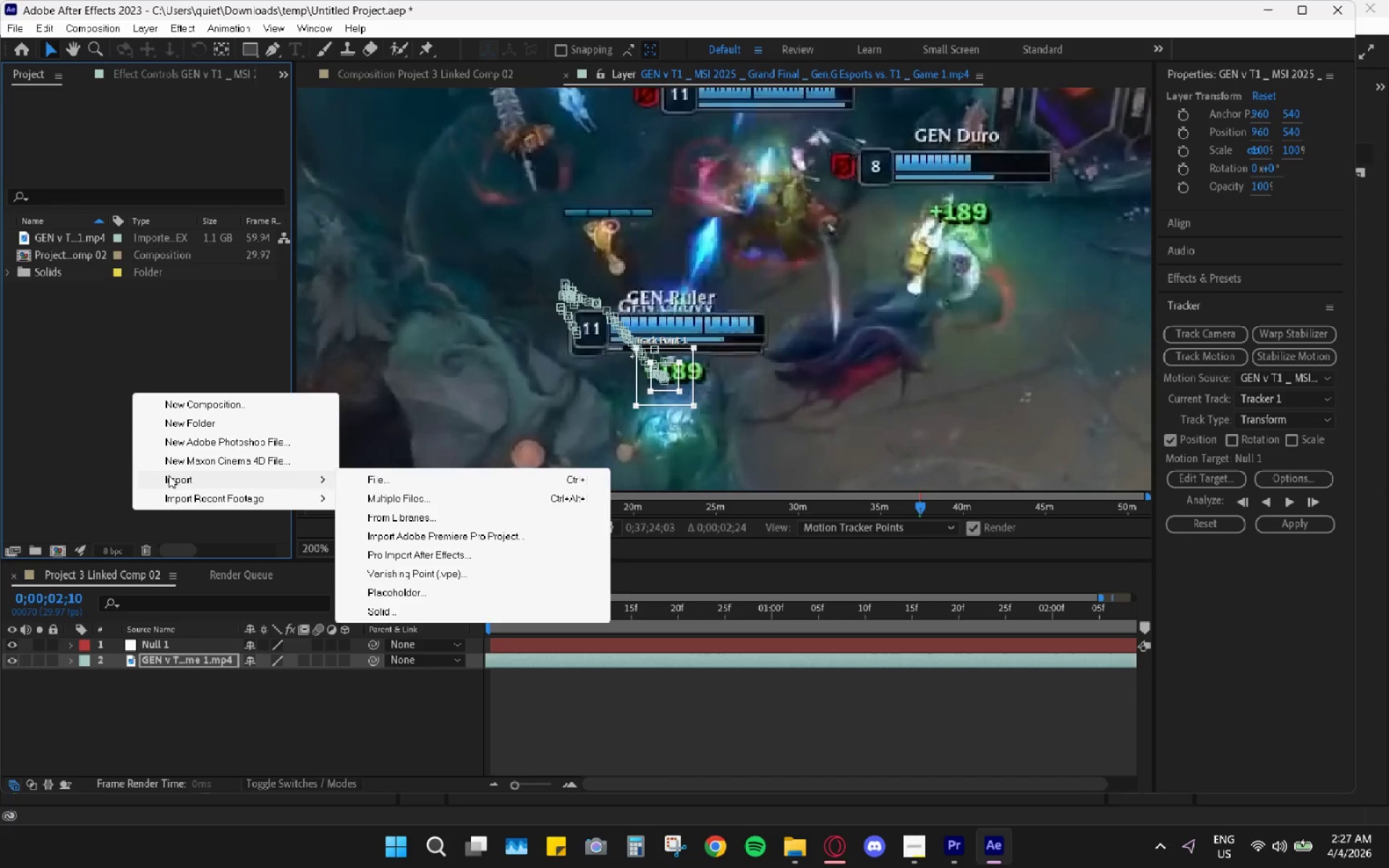 
double_click([302, 220])
 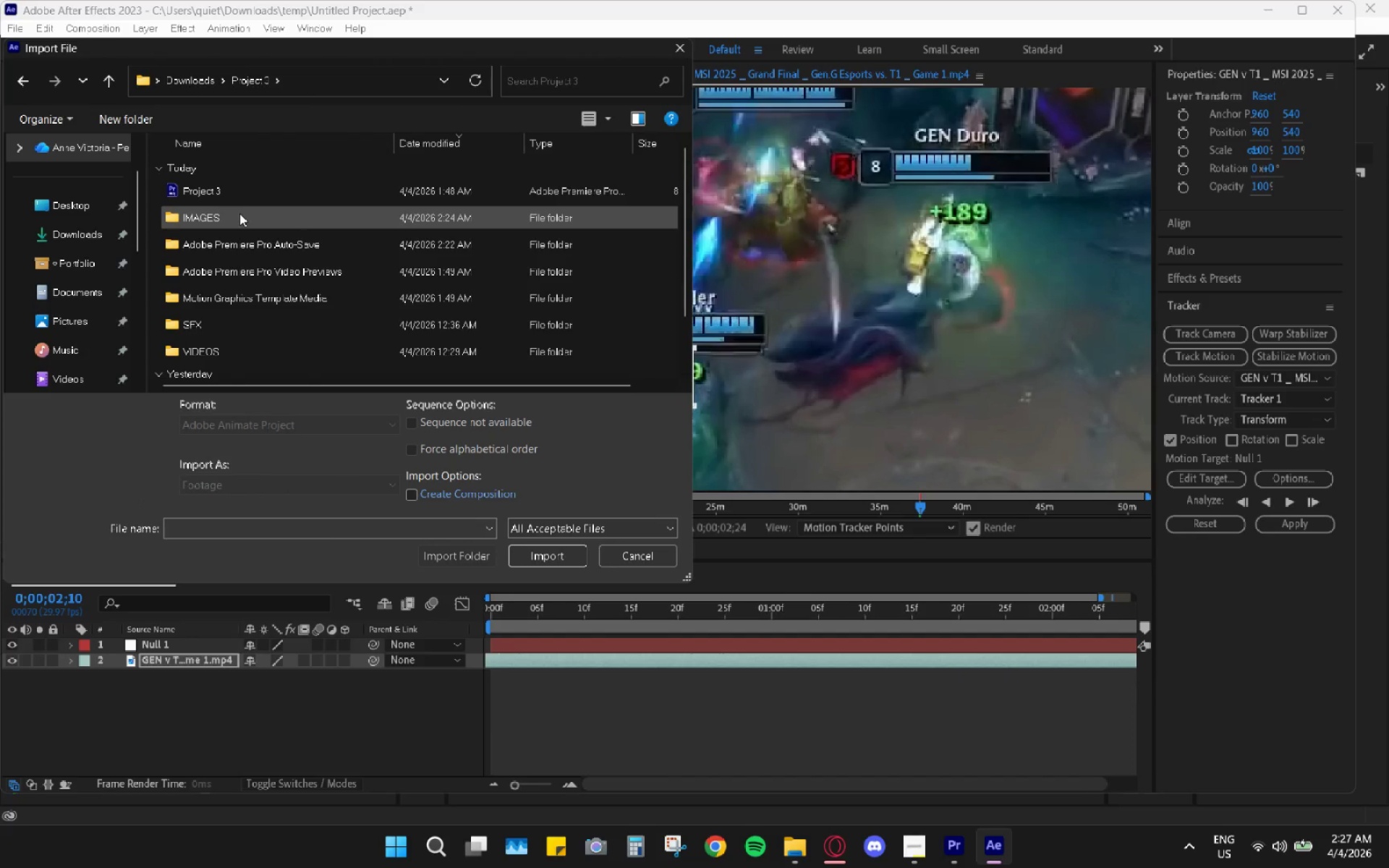 
double_click([239, 213])
 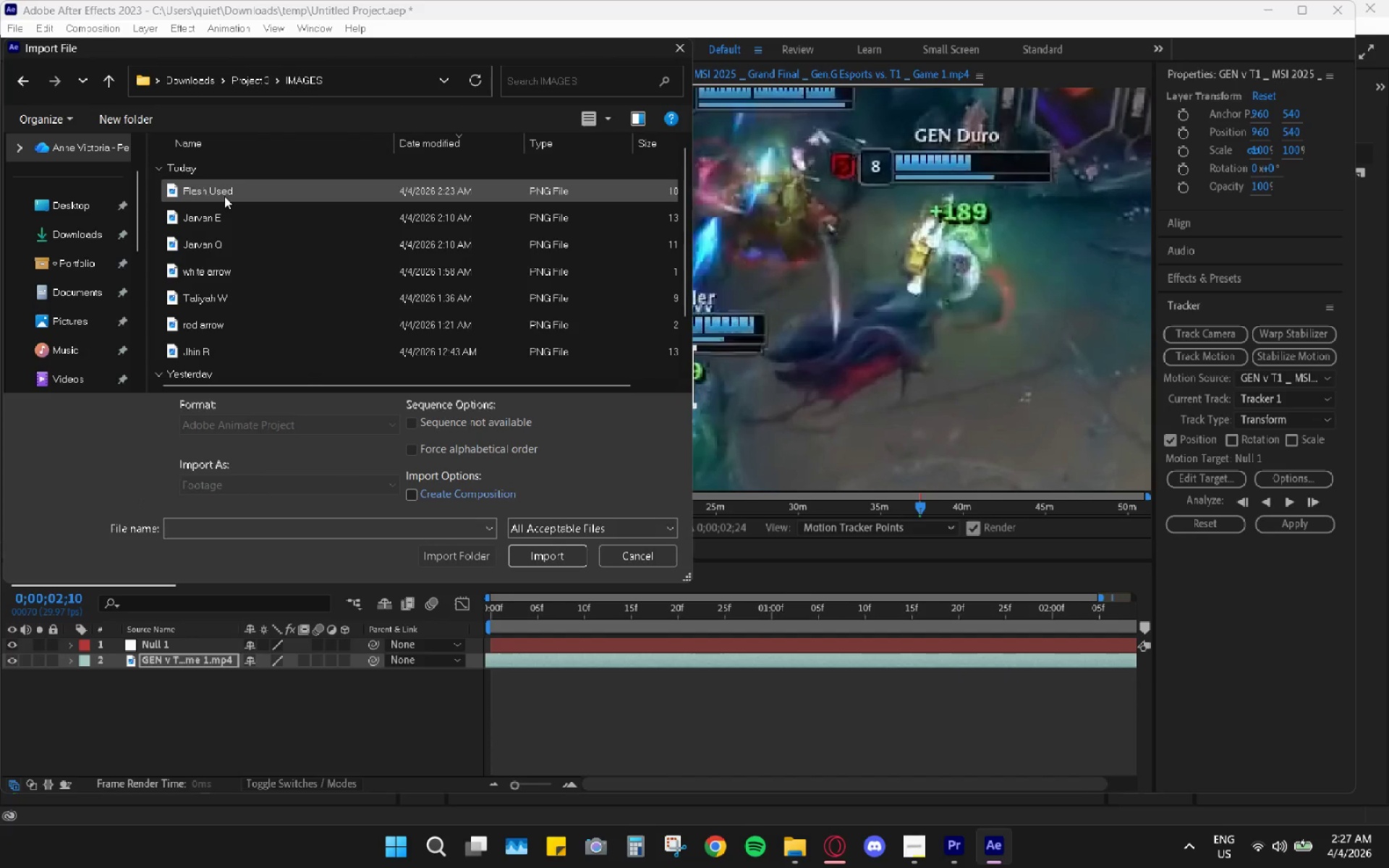 
left_click([224, 196])
 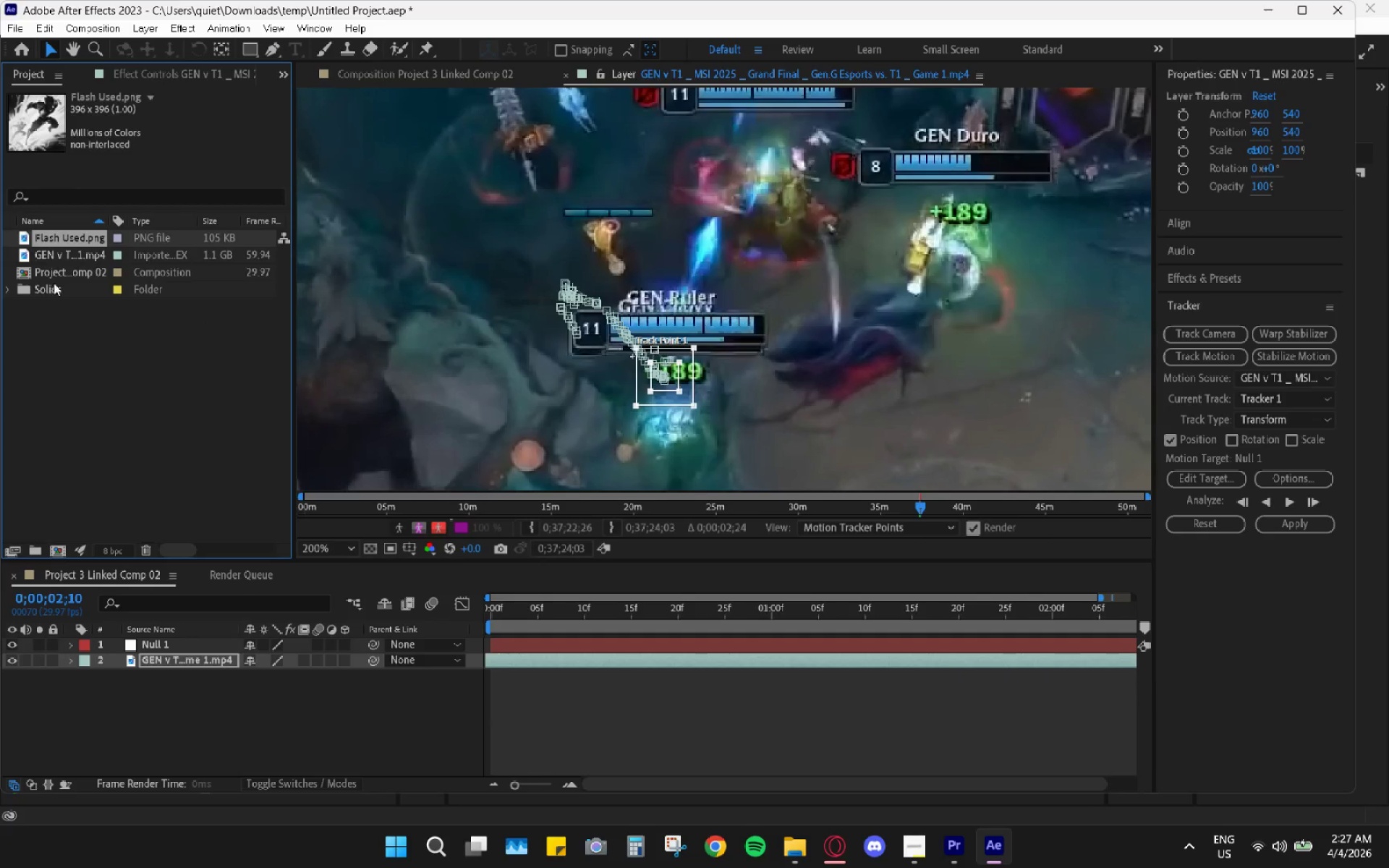 
left_click_drag(start_coordinate=[79, 232], to_coordinate=[131, 709])
 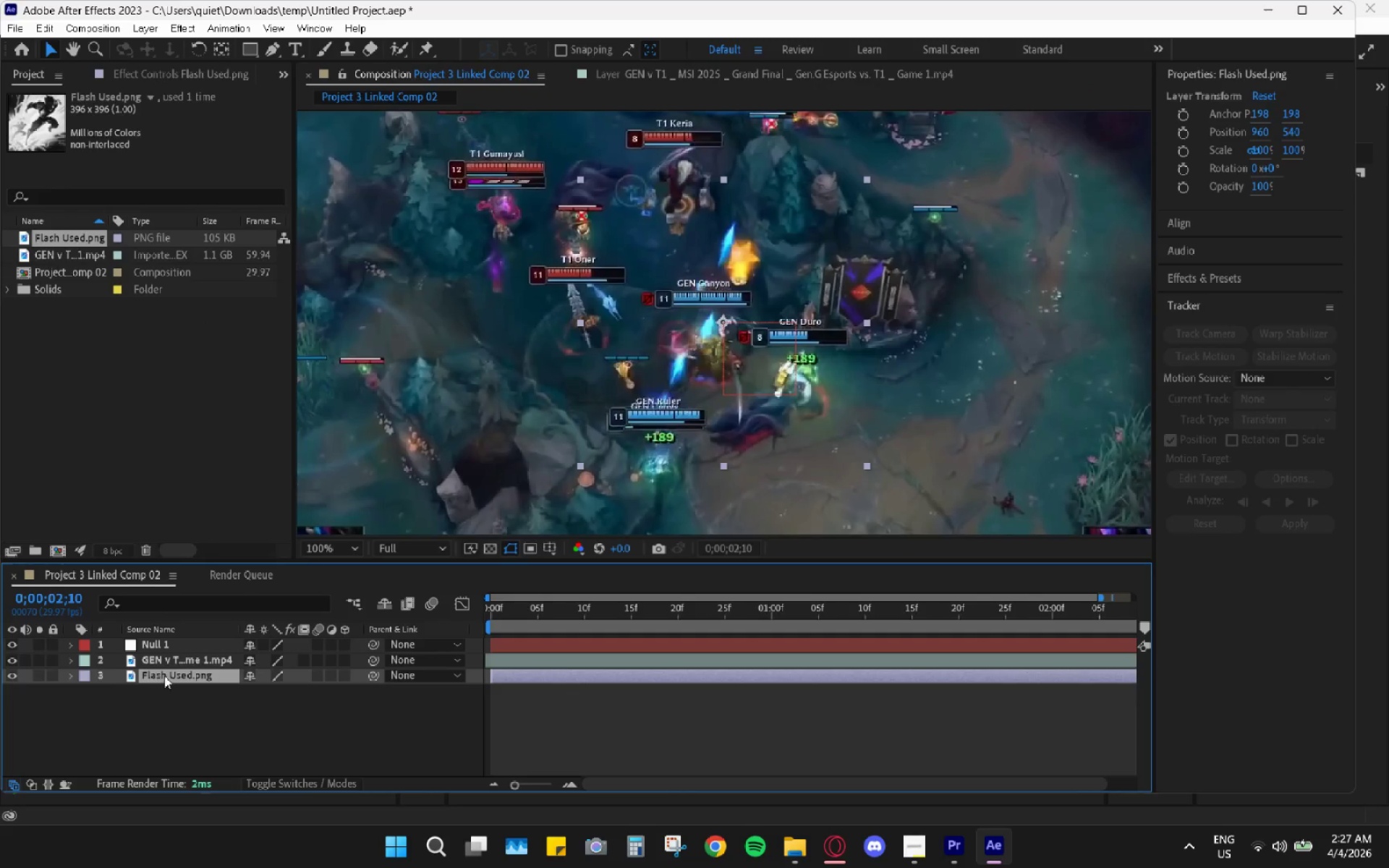 
left_click_drag(start_coordinate=[165, 676], to_coordinate=[161, 641])
 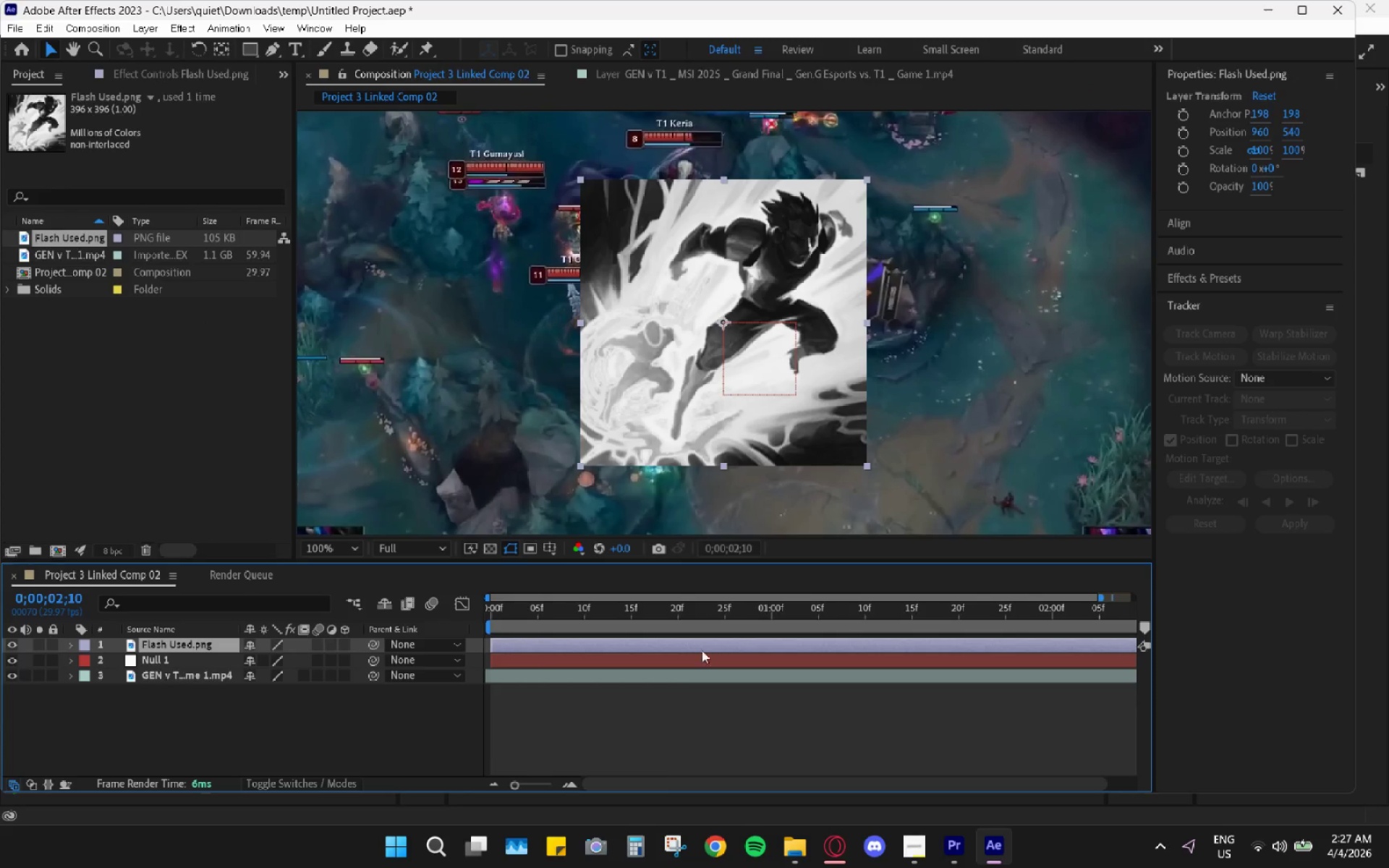 
wait(8.11)
 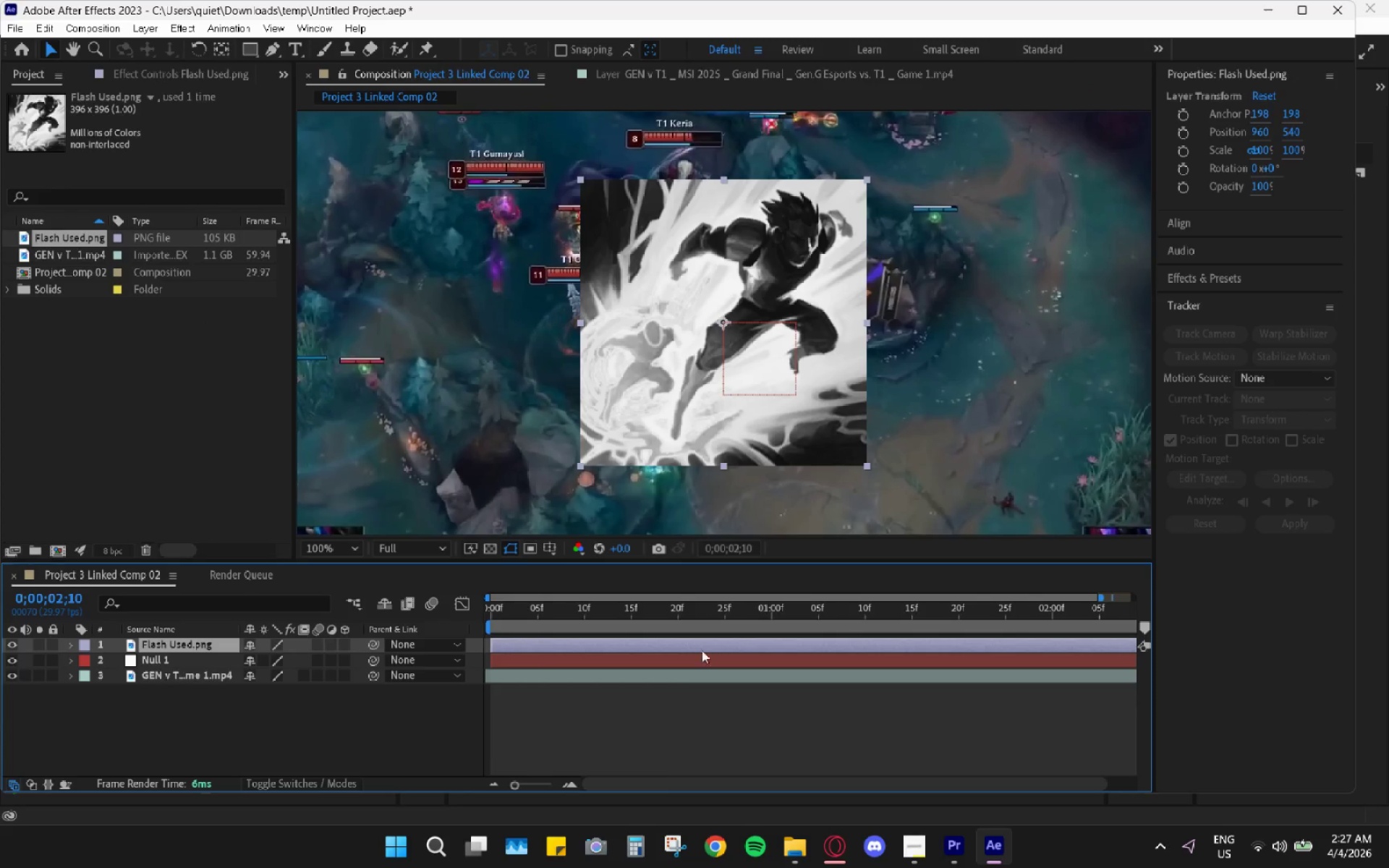 
left_click([190, 644])
 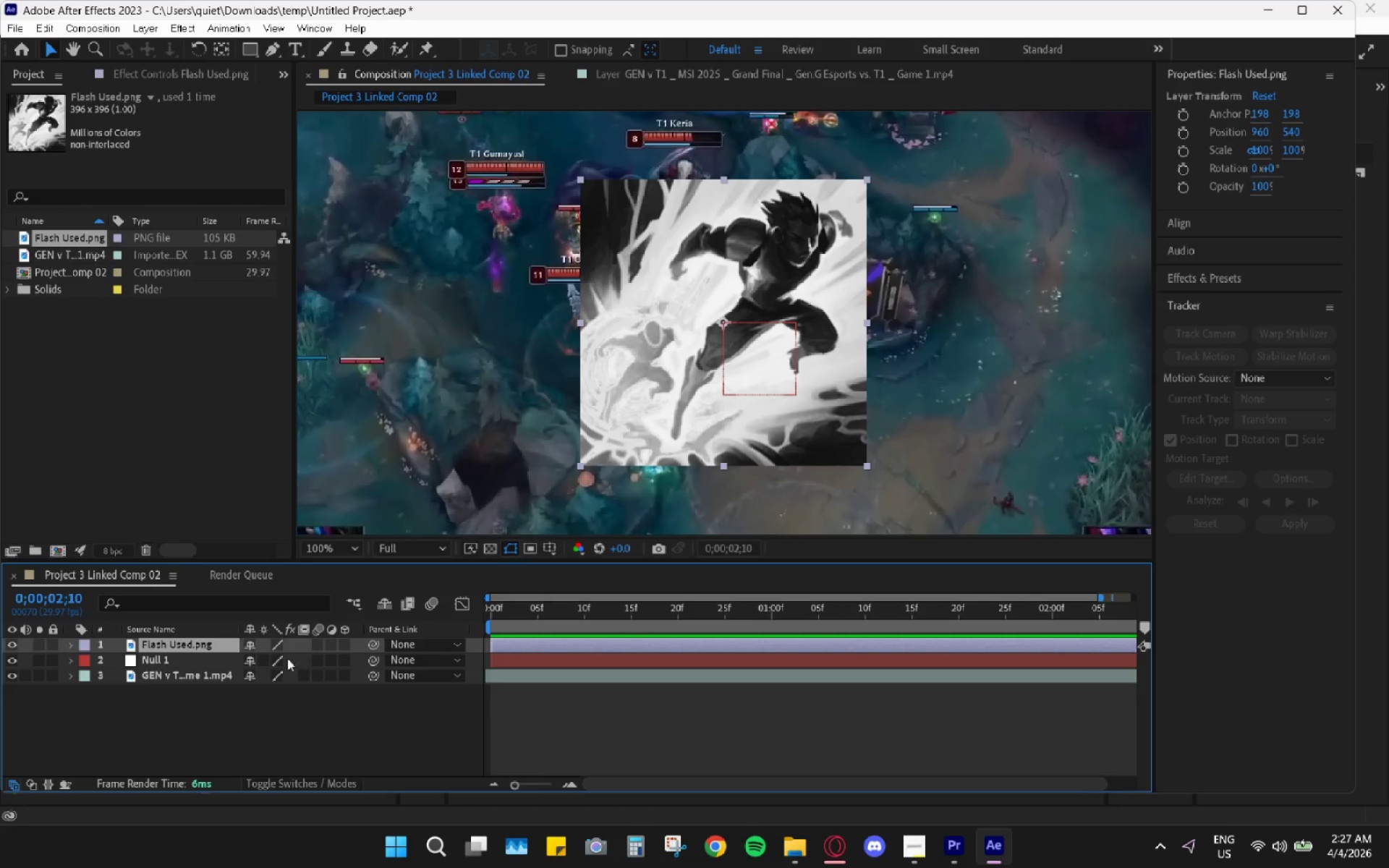 
wait(6.53)
 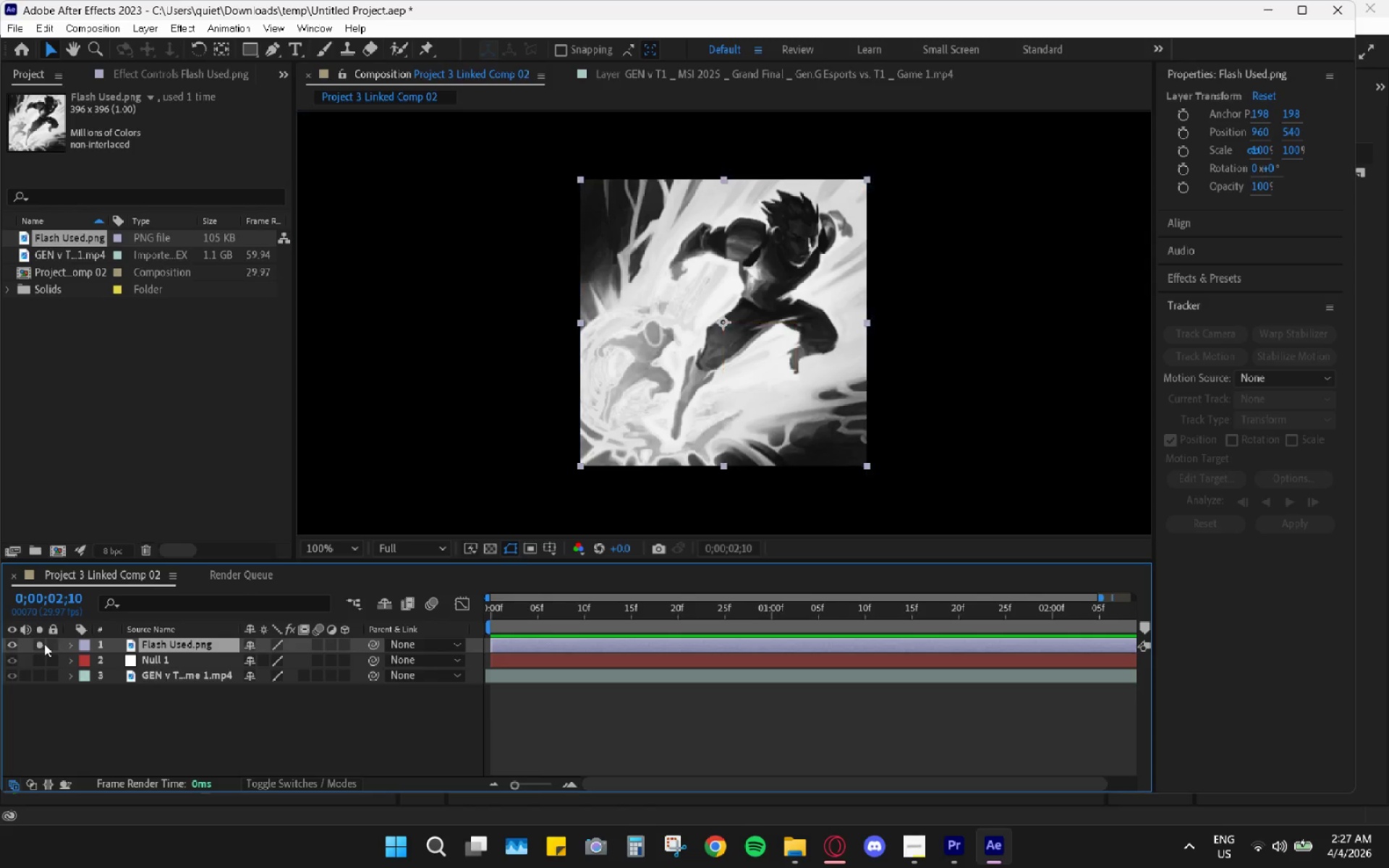 
key(Control+Z)
 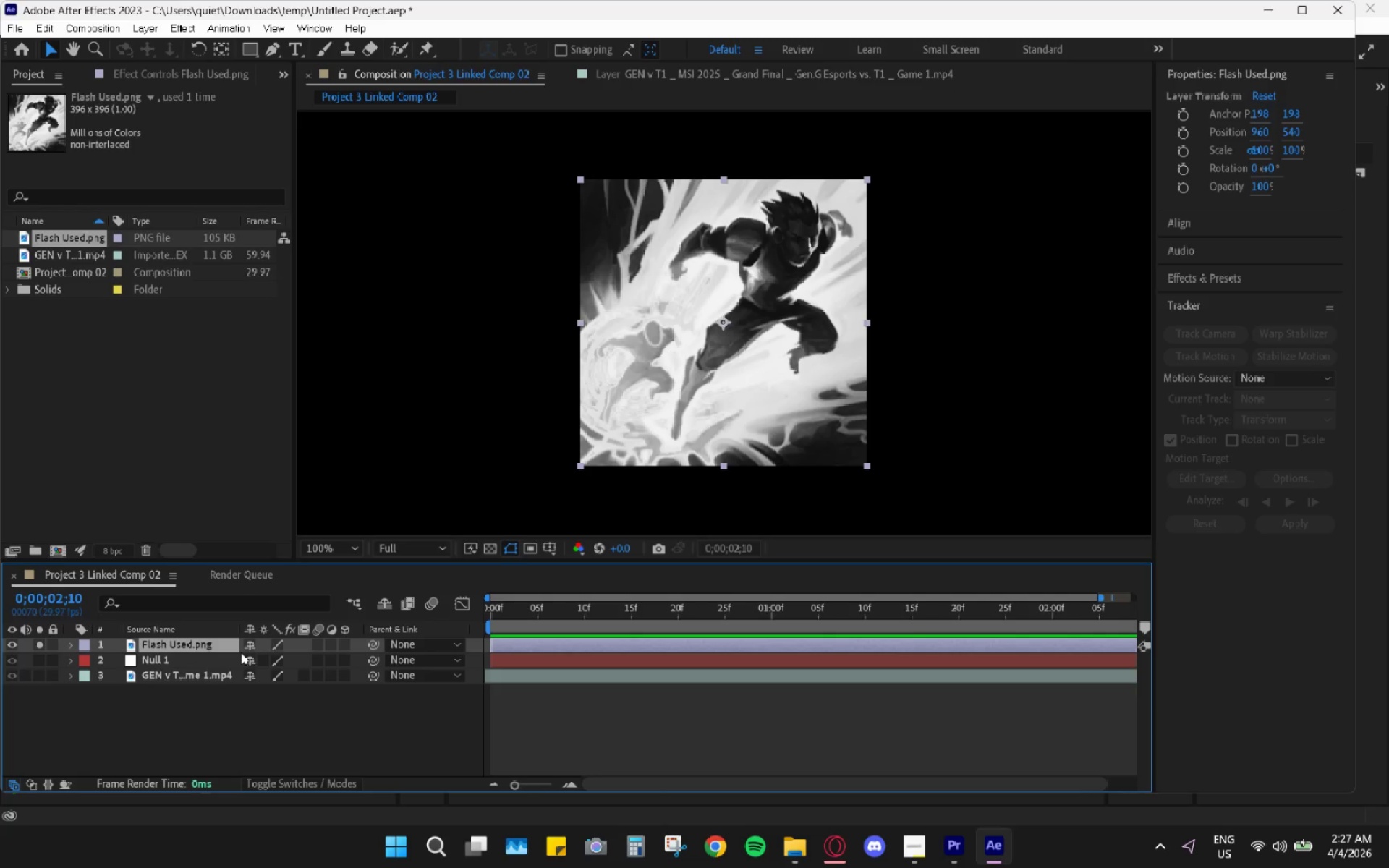 
key(Control+Z)
 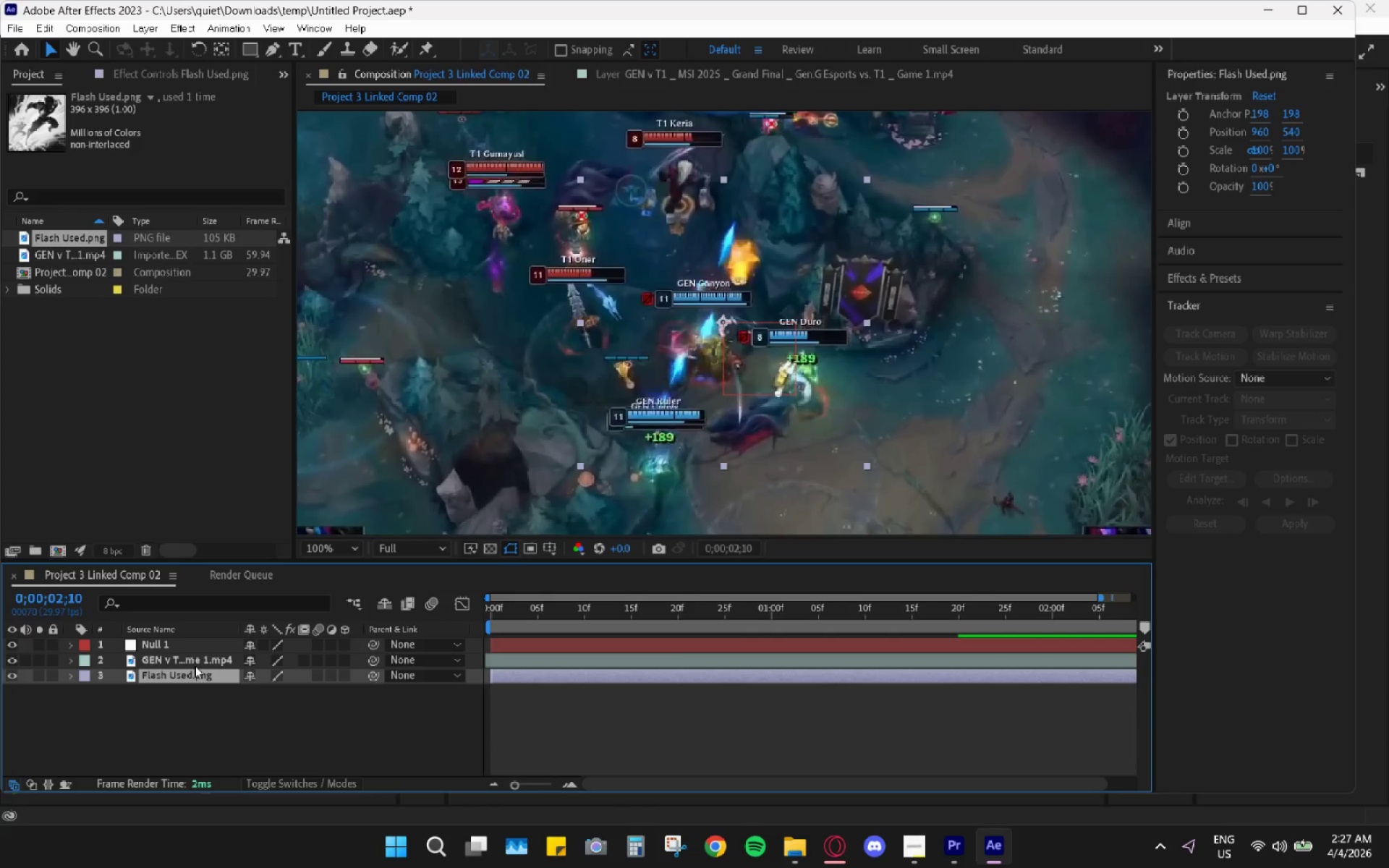 
key(Control+Z)
 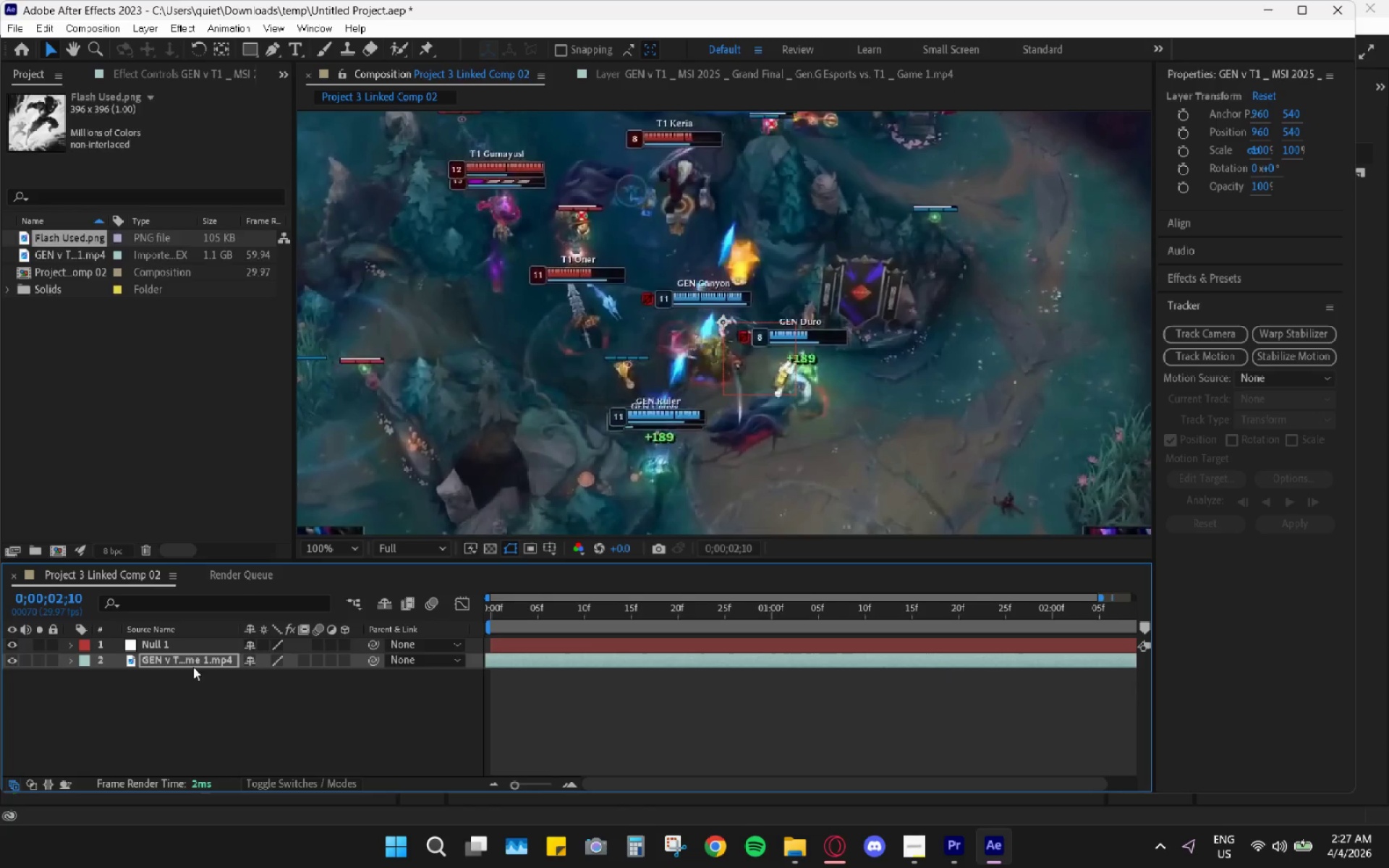 
key(Control+Z)
 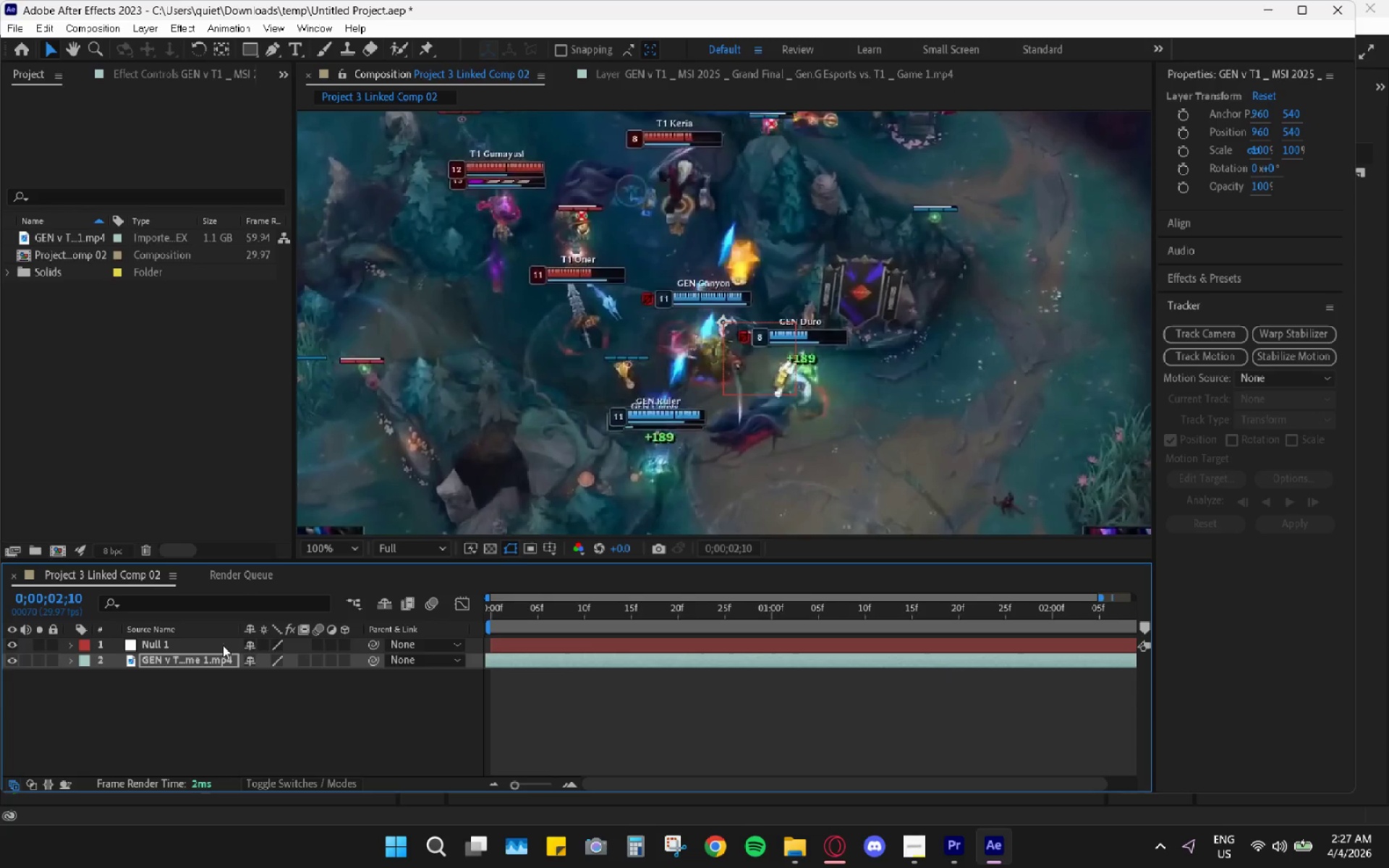 
key(Control+Z)
 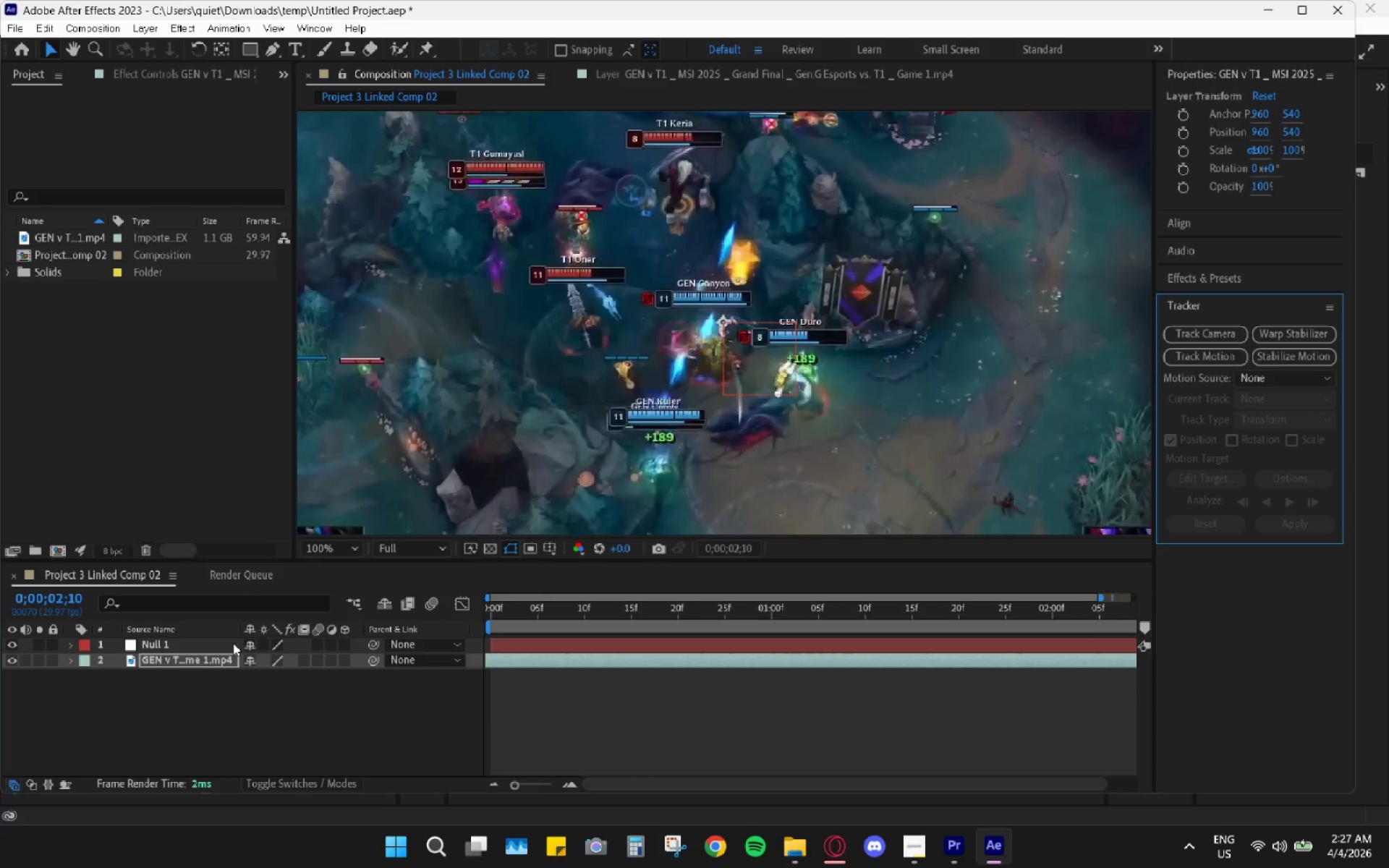 
key(Control+Z)
 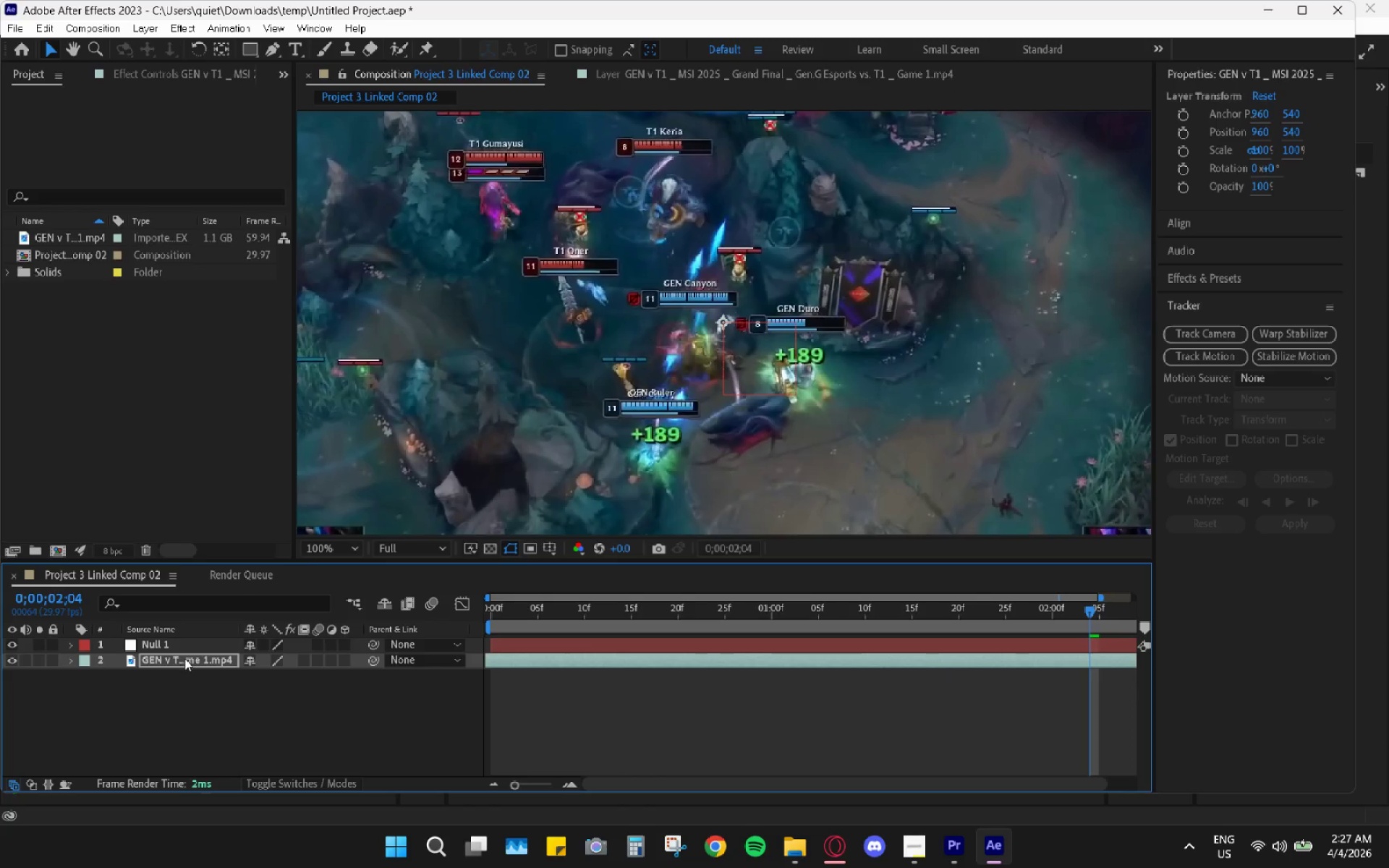 
key(Control+Z)
 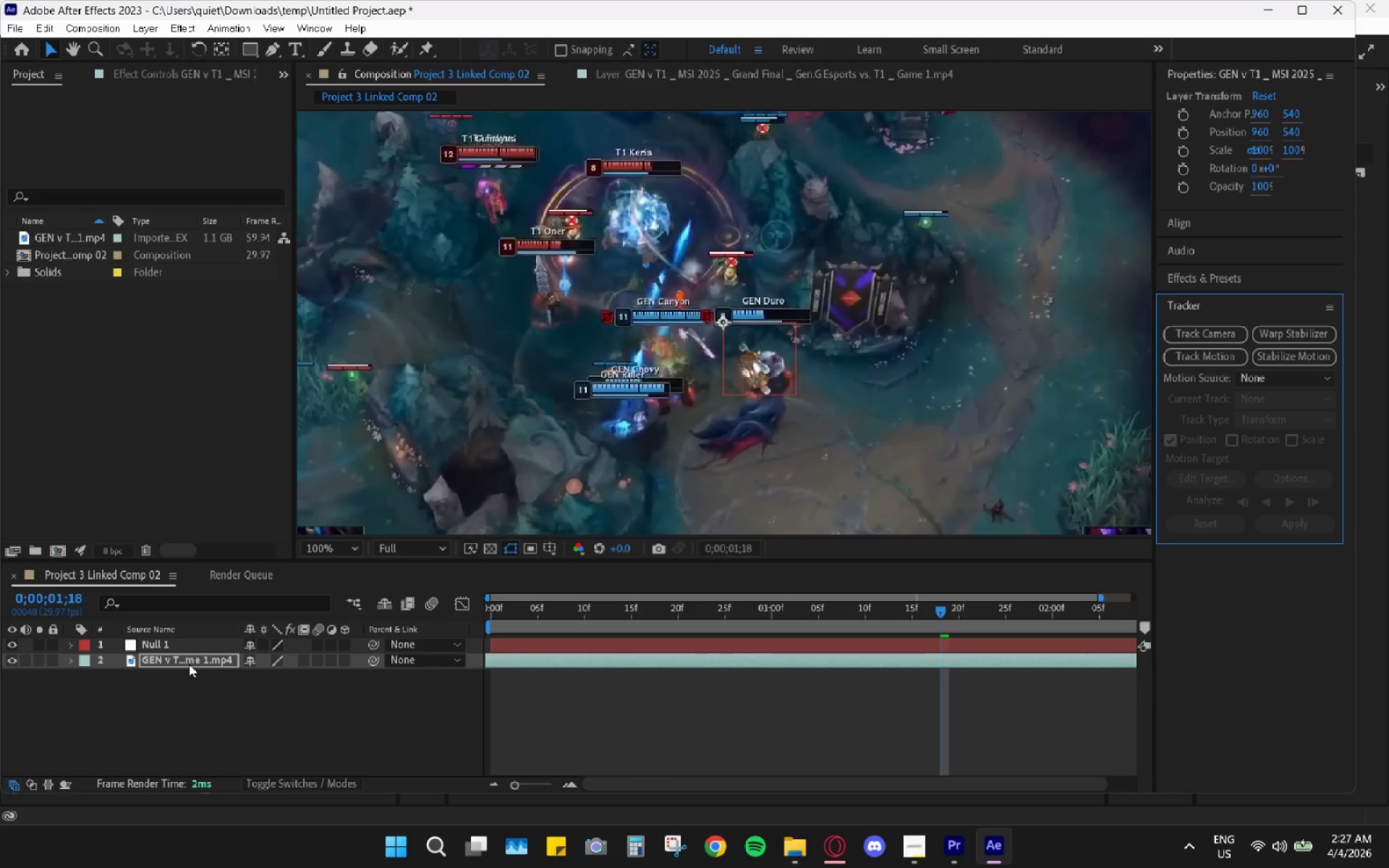 
key(Control+Z)
 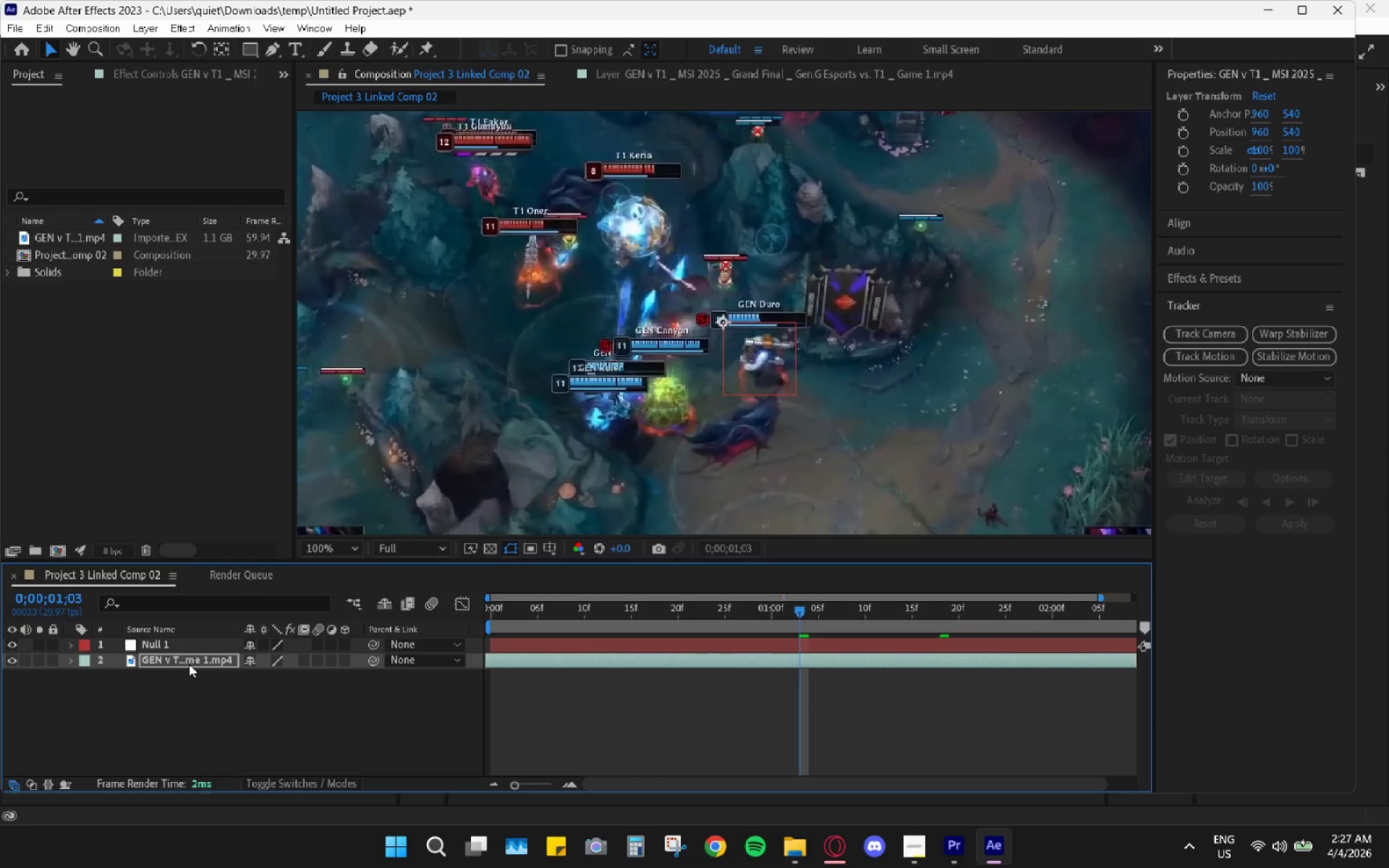 
key(Control+Z)
 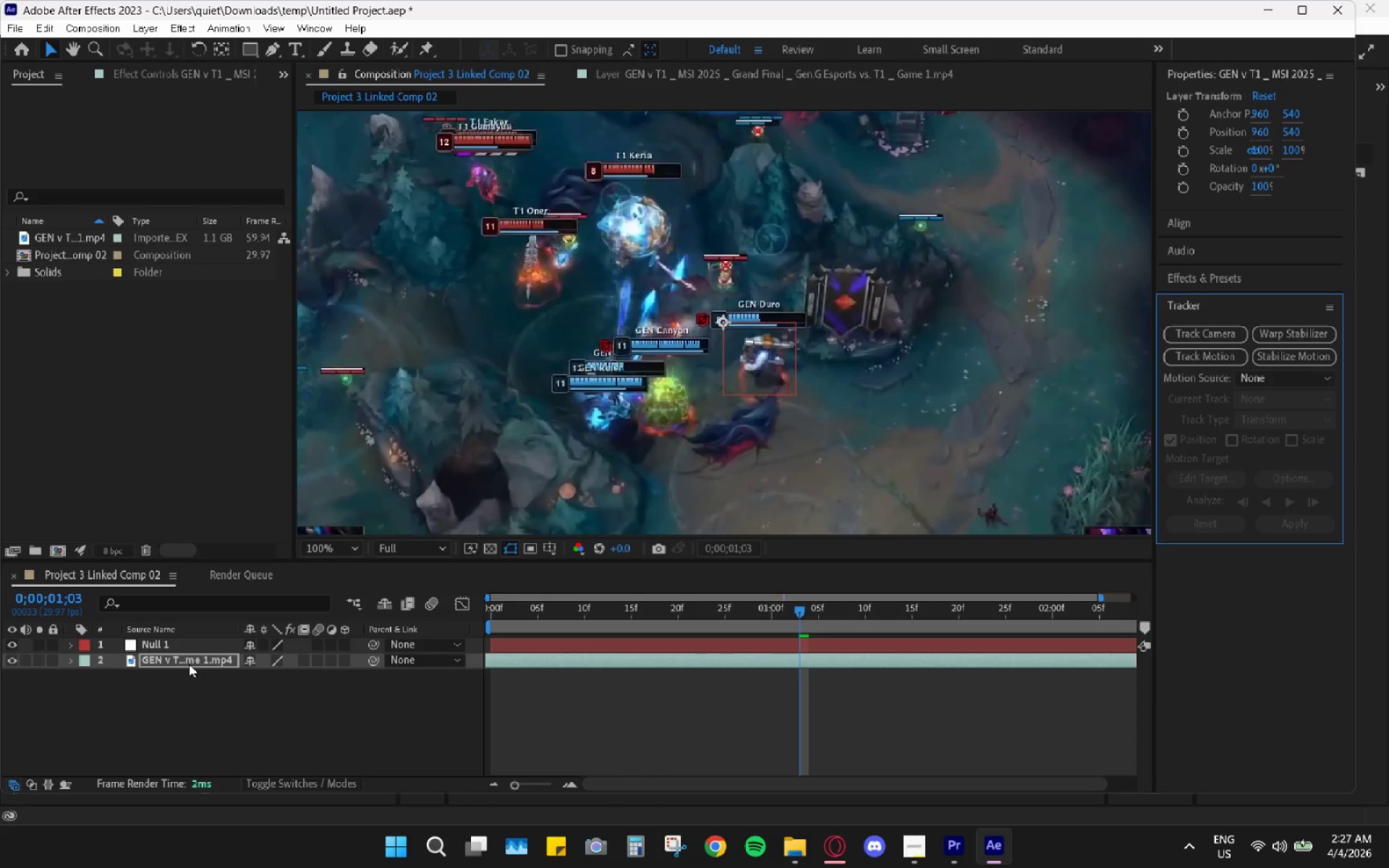 
key(Control+Z)
 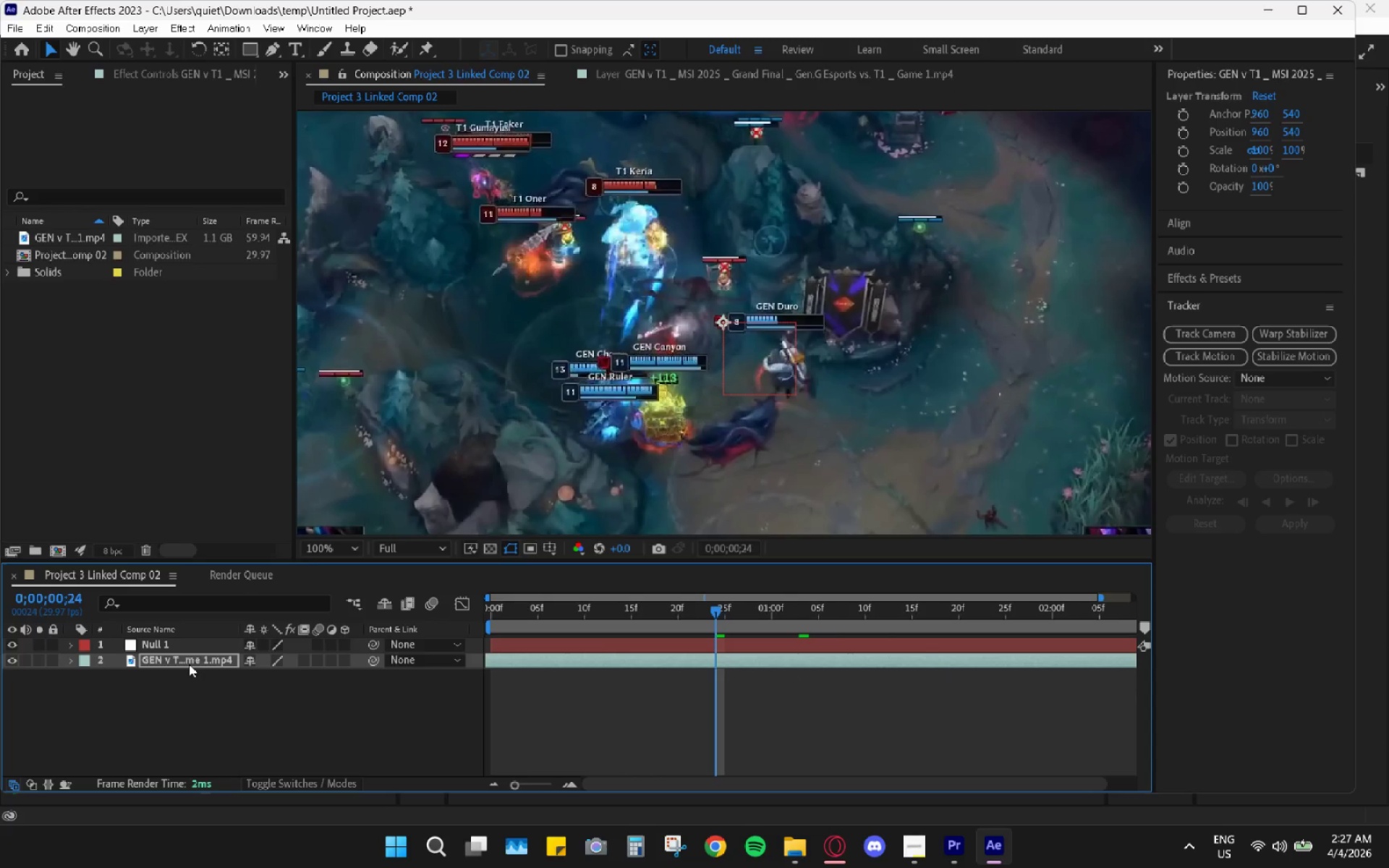 
key(Control+Z)
 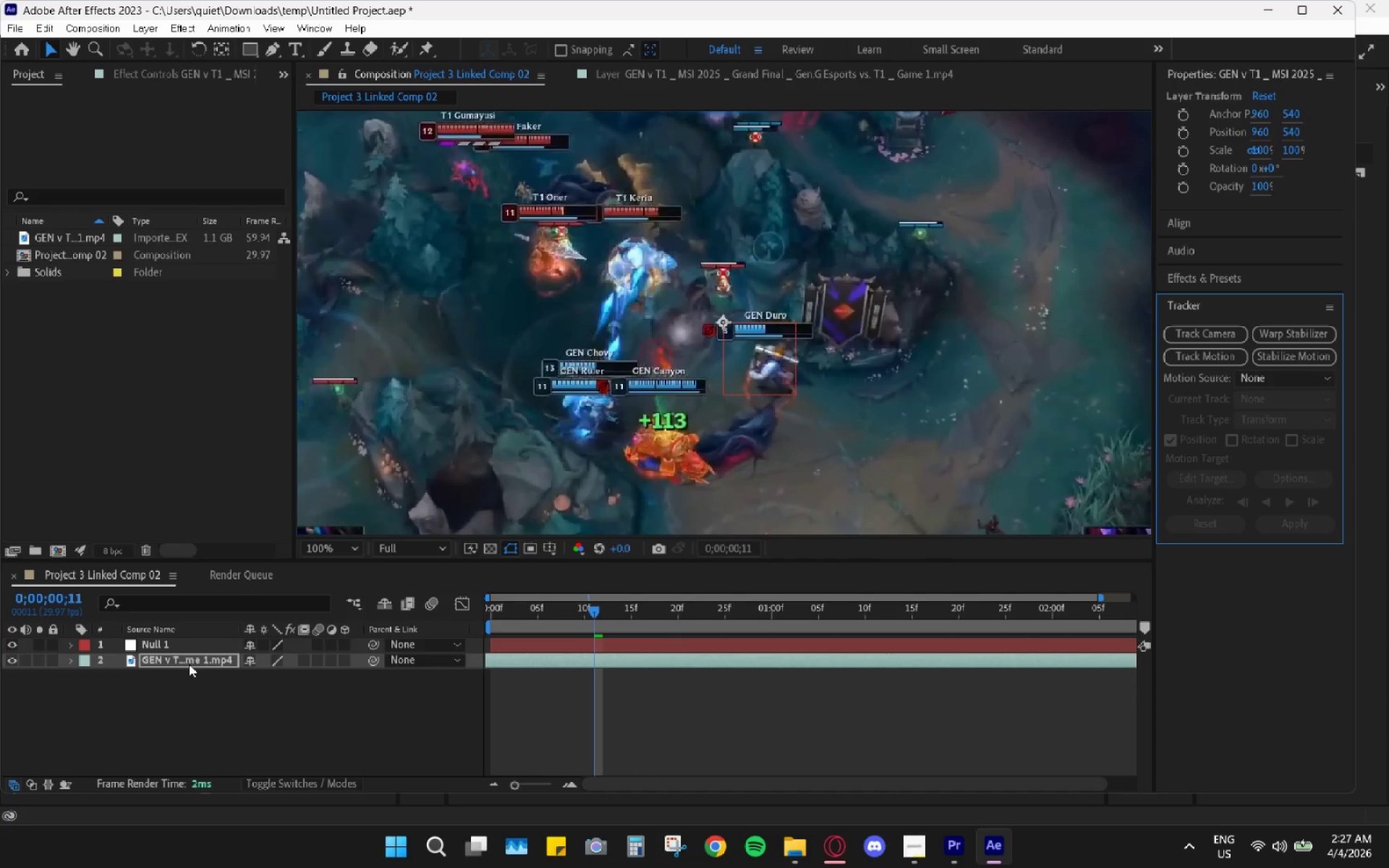 
key(Control+Z)
 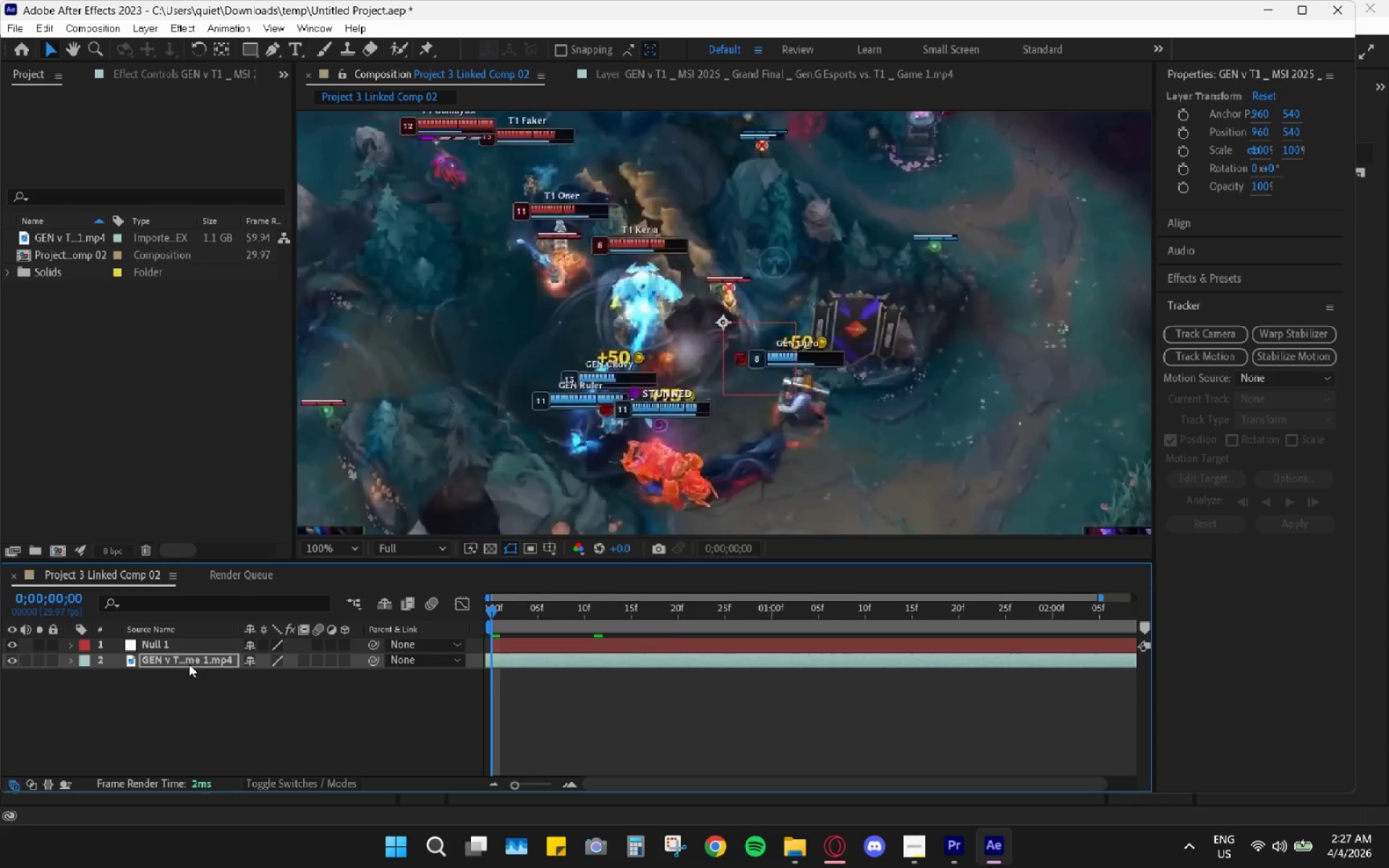 
key(Control+Z)
 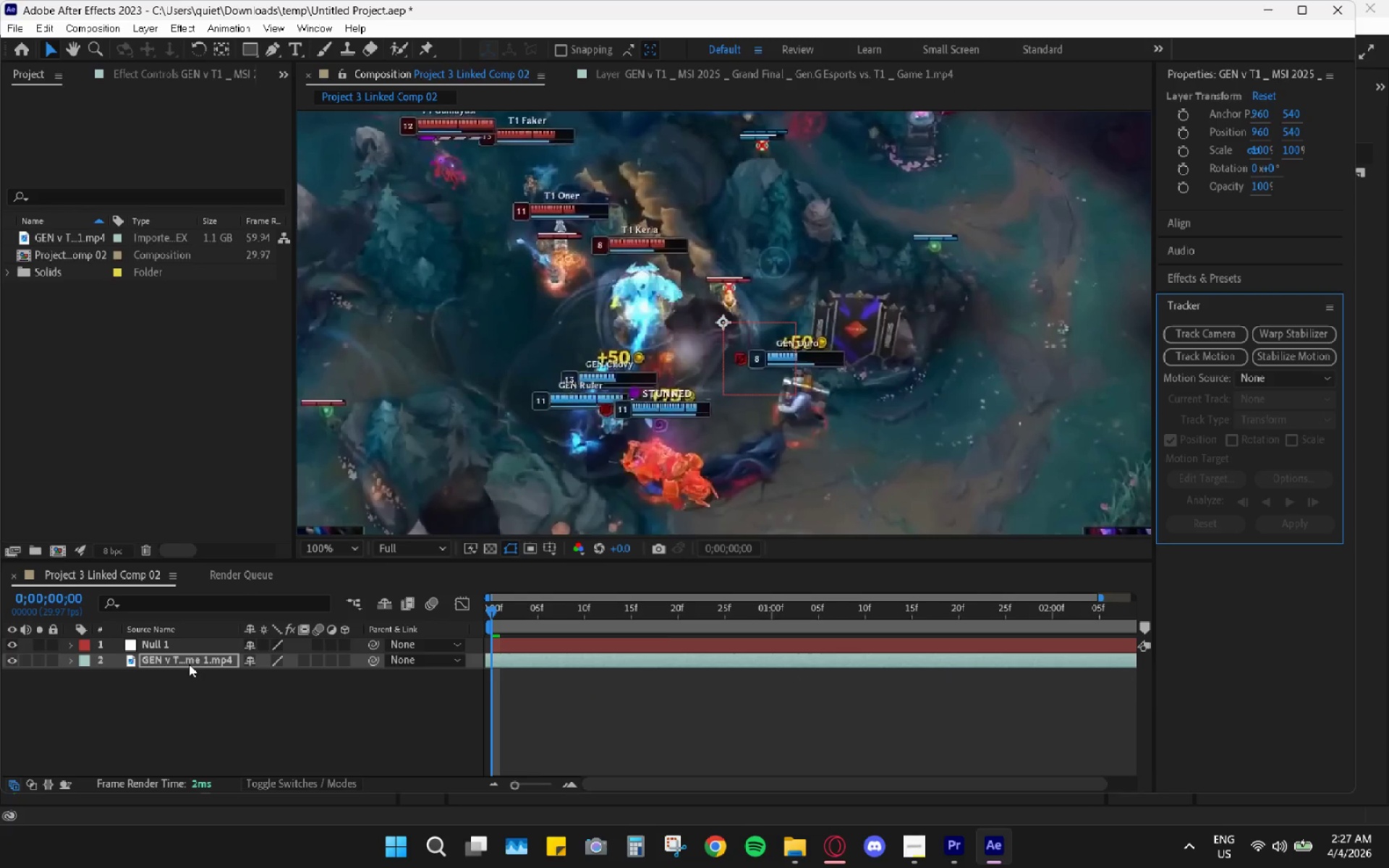 
key(Control+Z)
 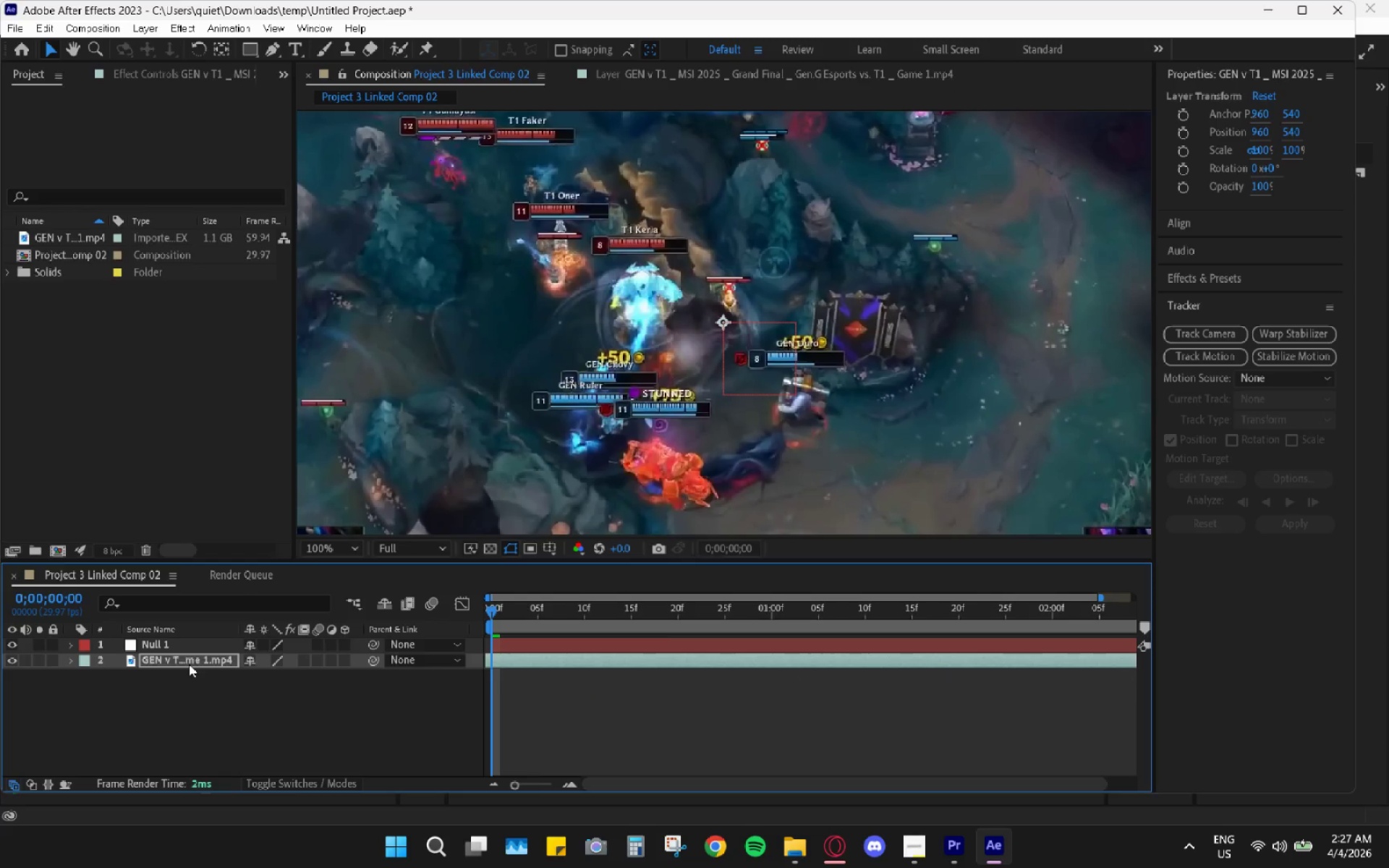 
key(Control+Z)
 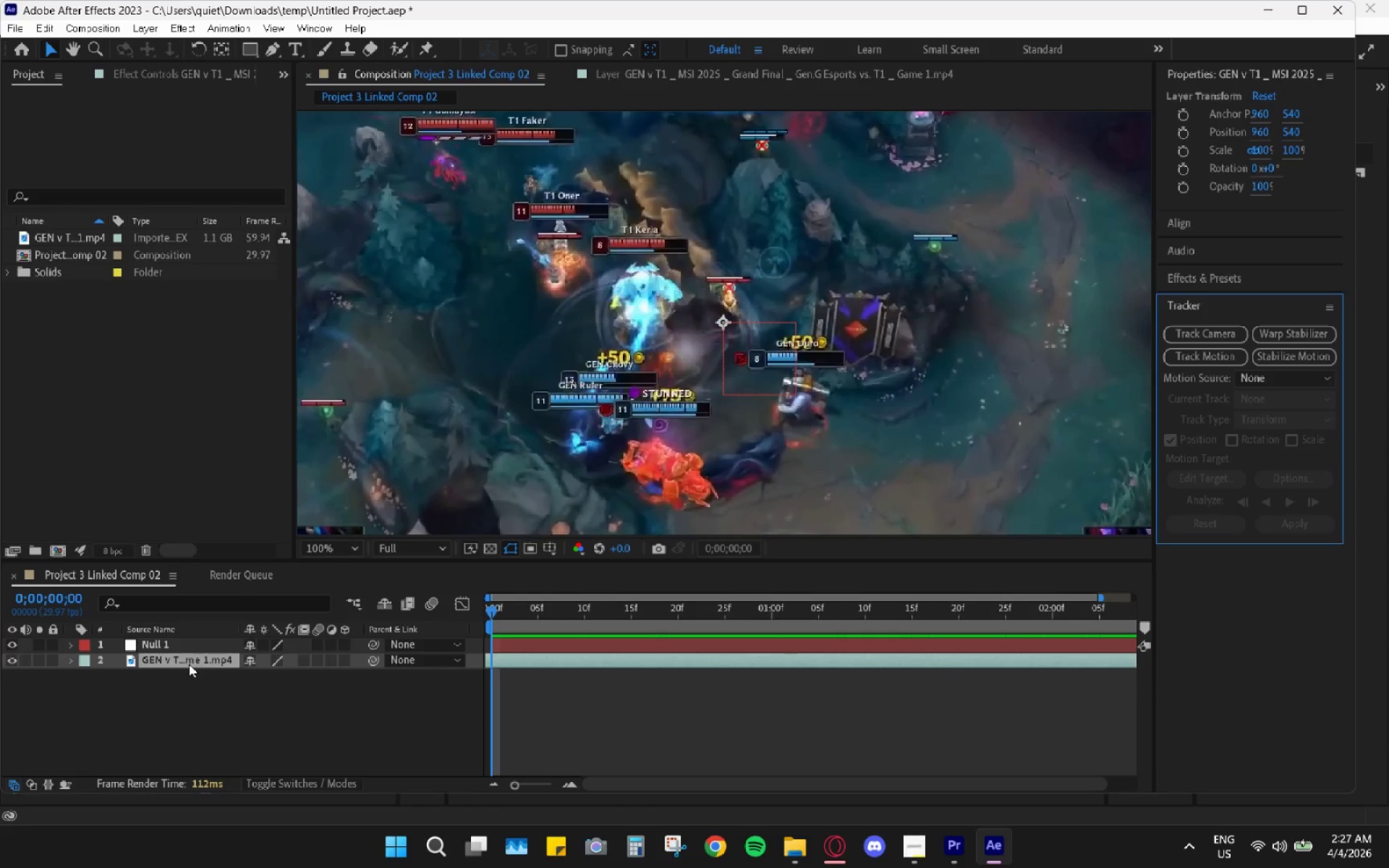 
key(Control+Z)
 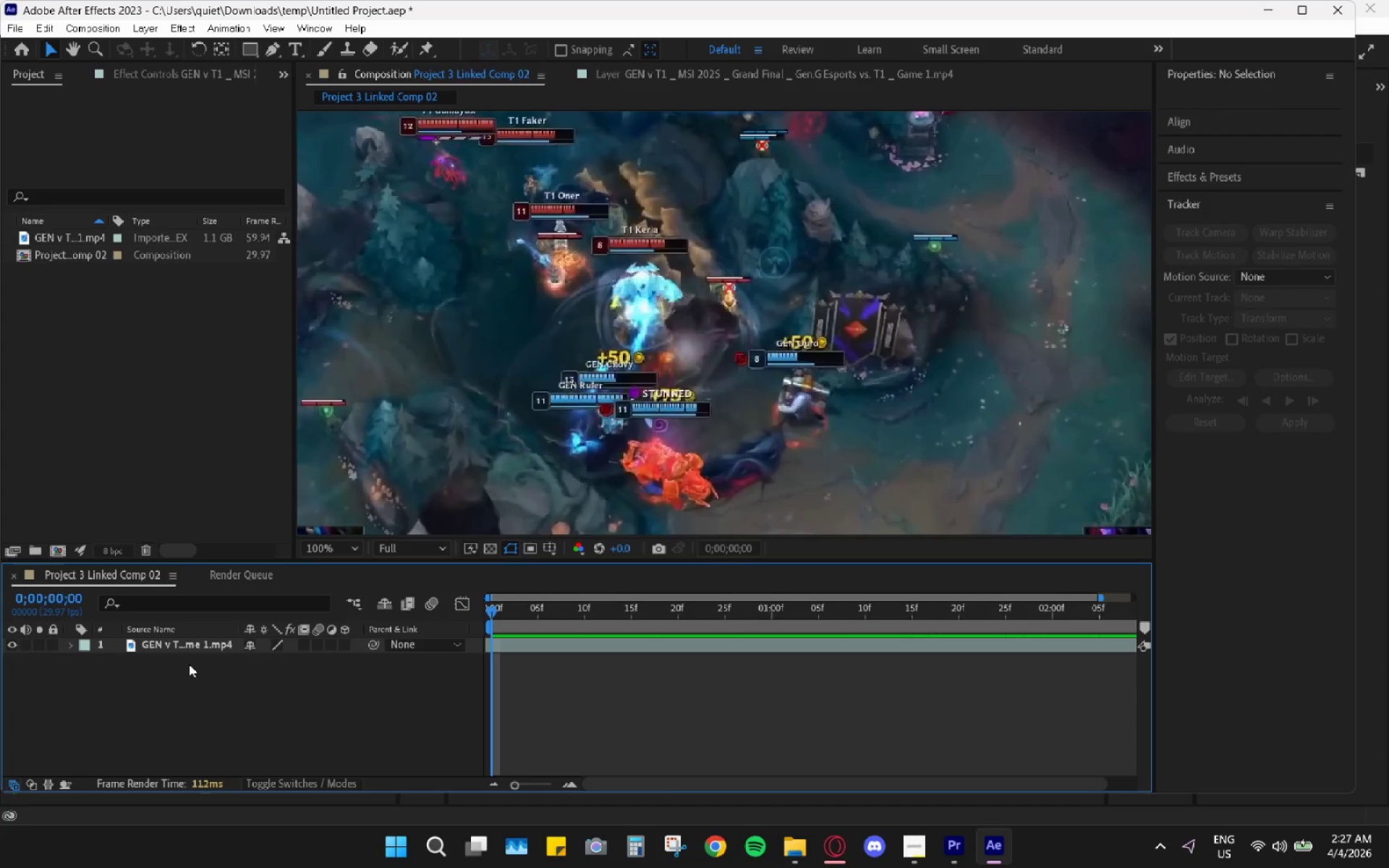 
key(Control+Shift+Z)
 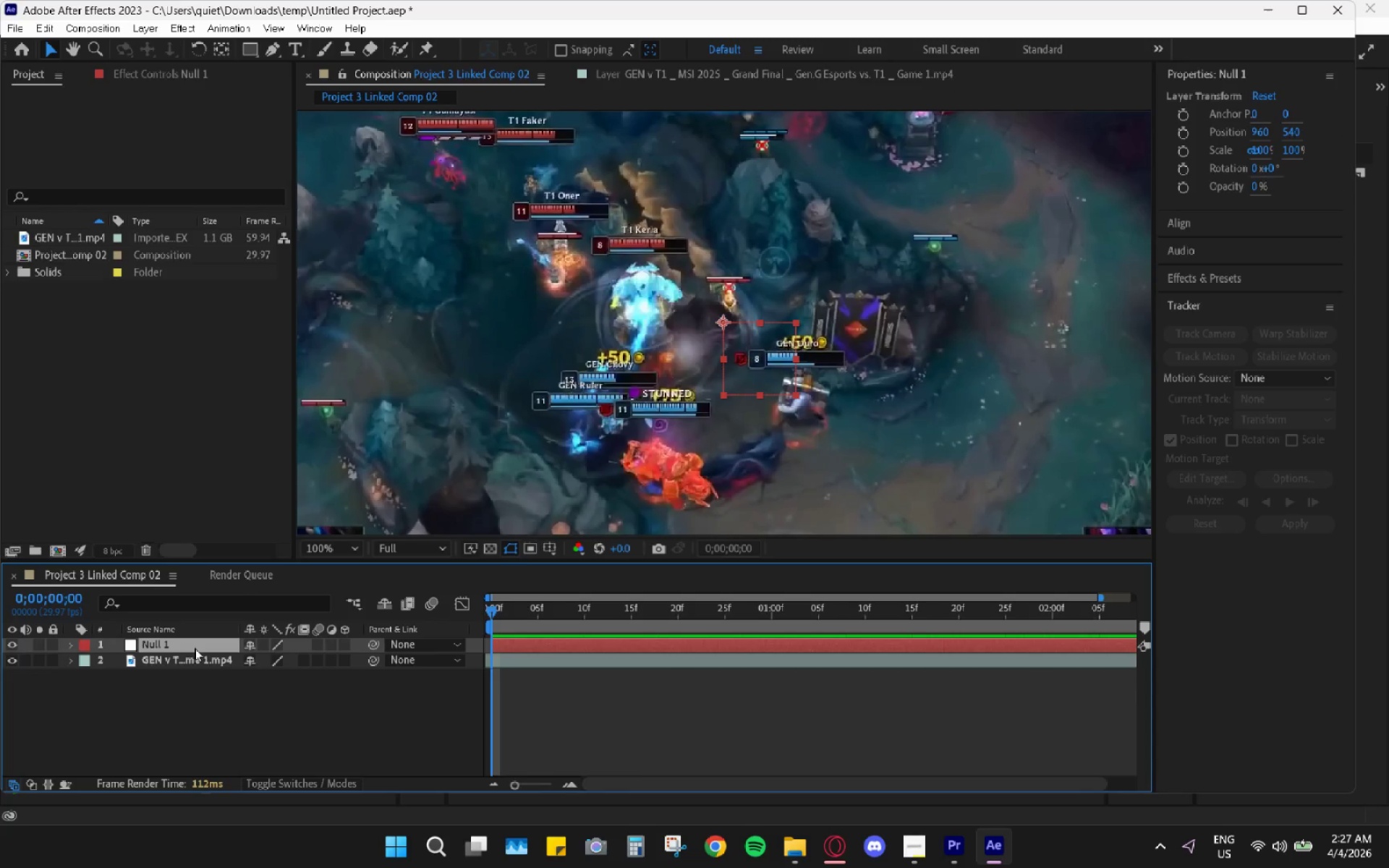 
left_click([194, 646])
 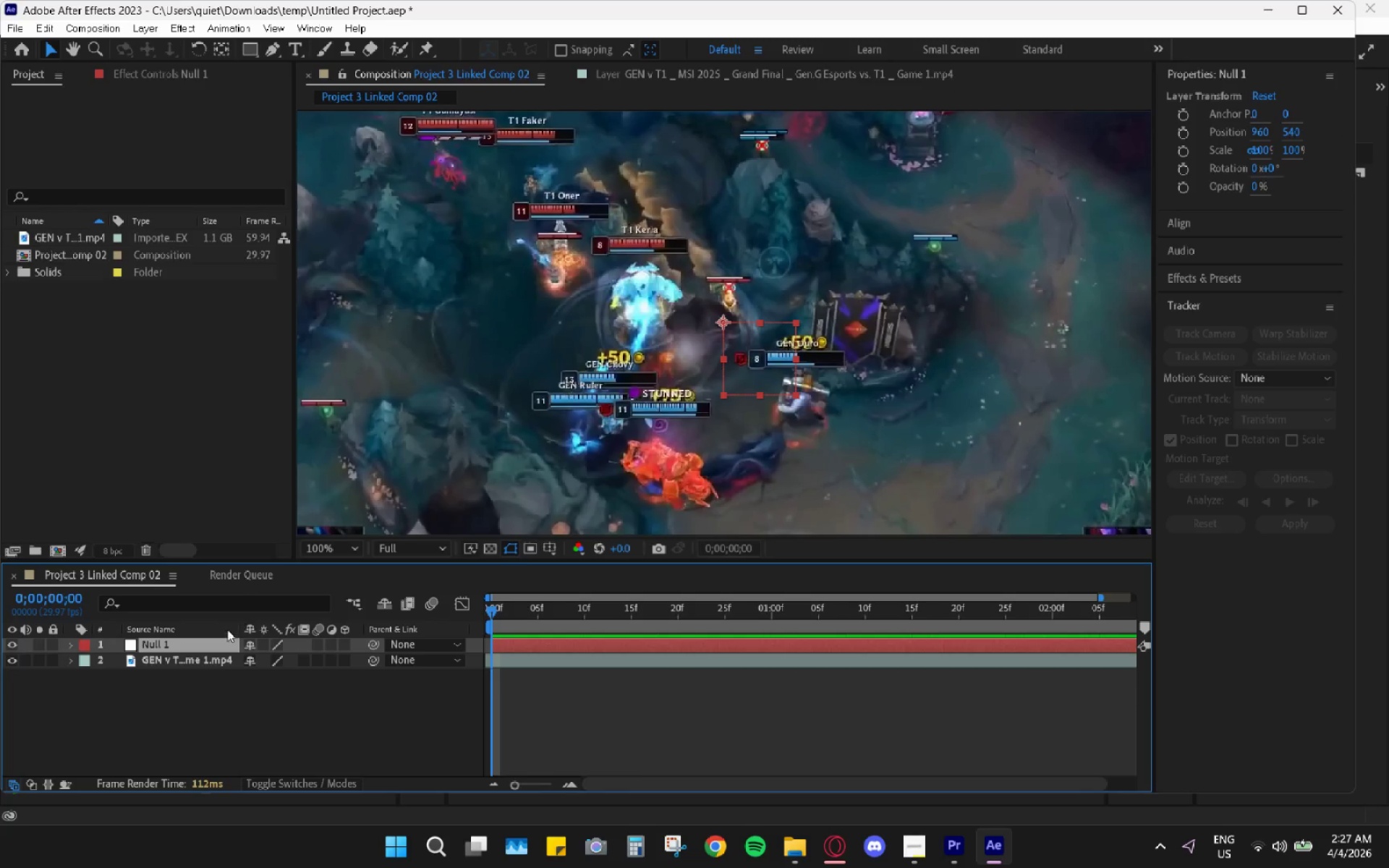 
left_click([203, 658])
 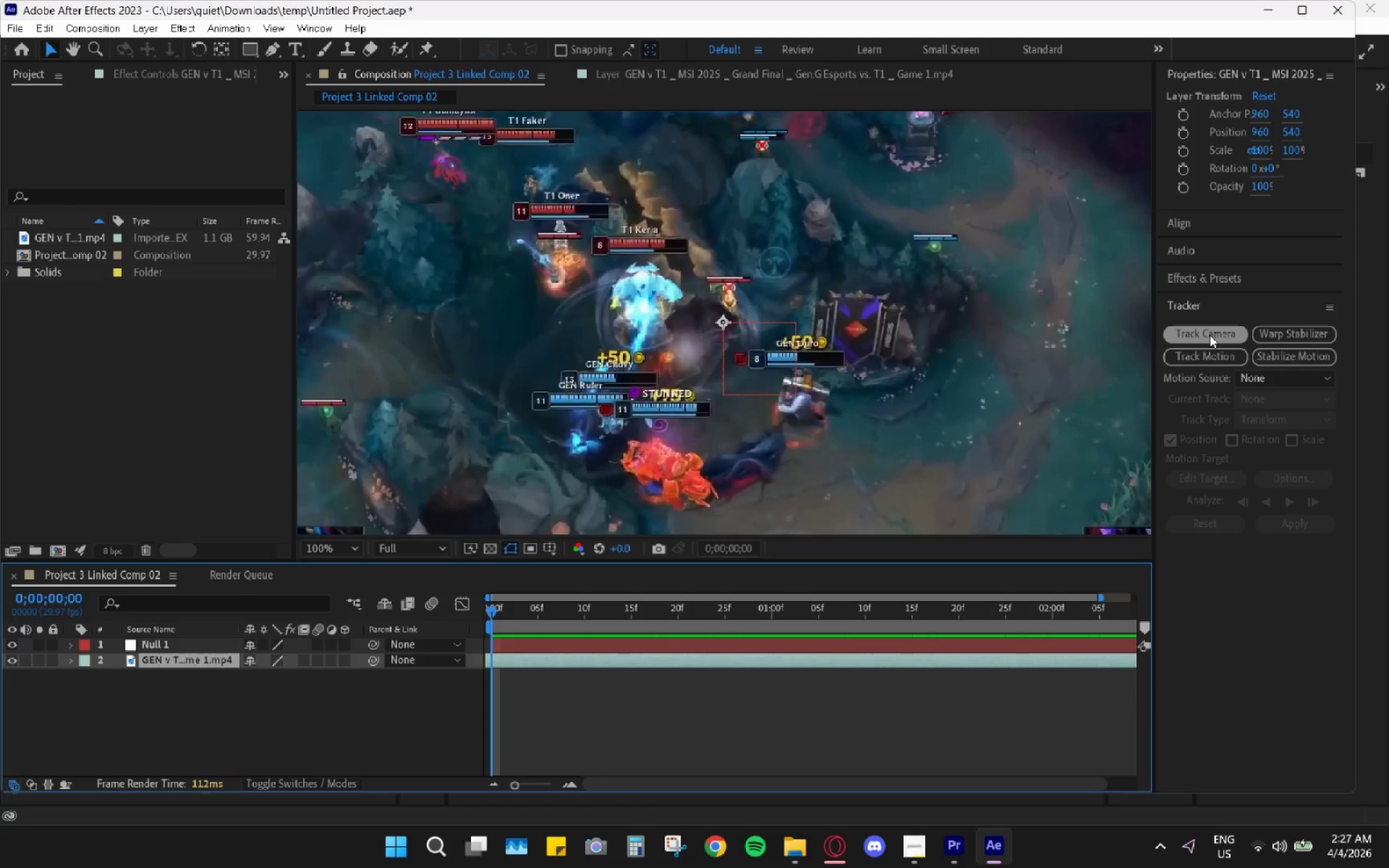 
left_click([1210, 334])
 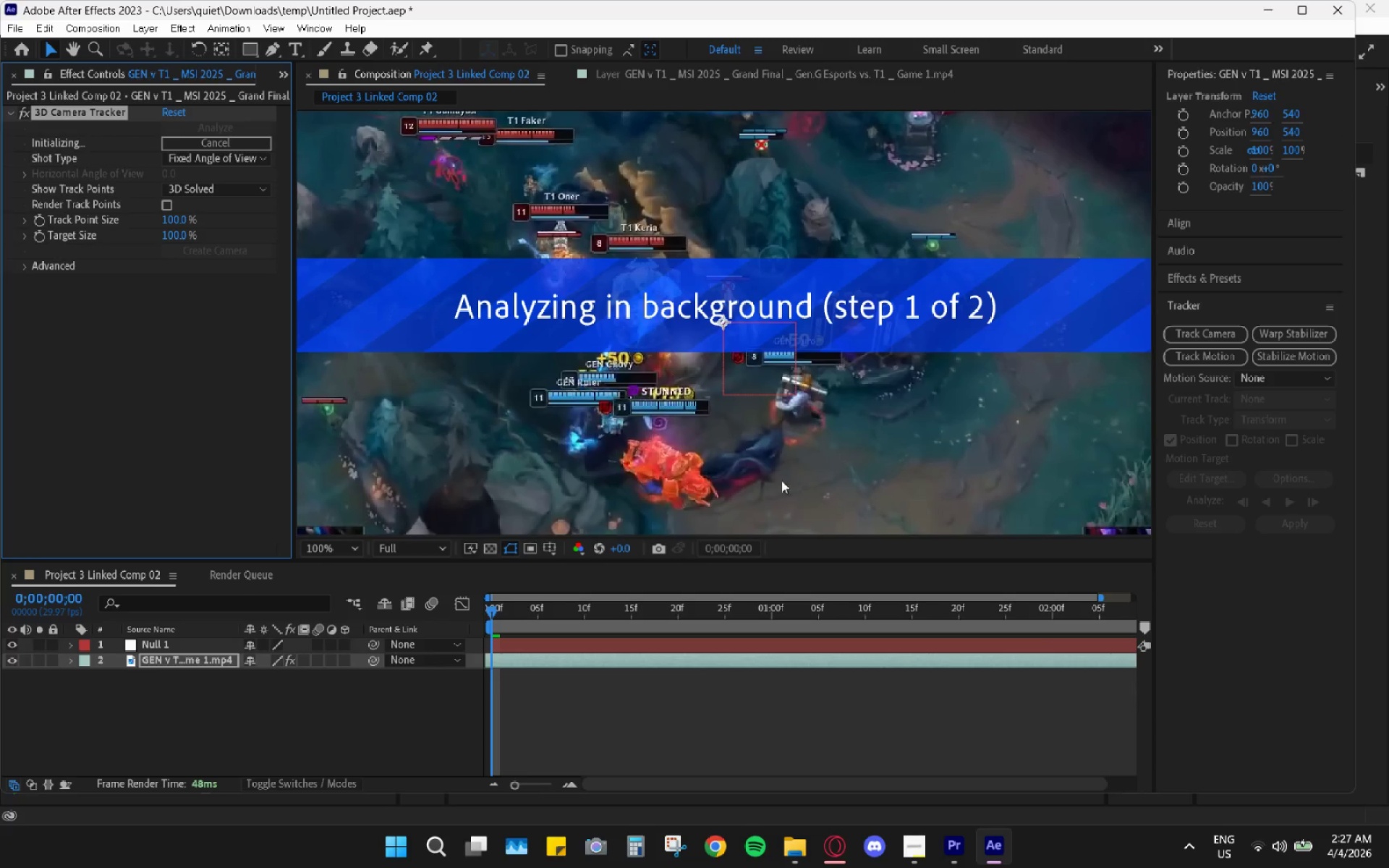 
left_click([284, 723])
 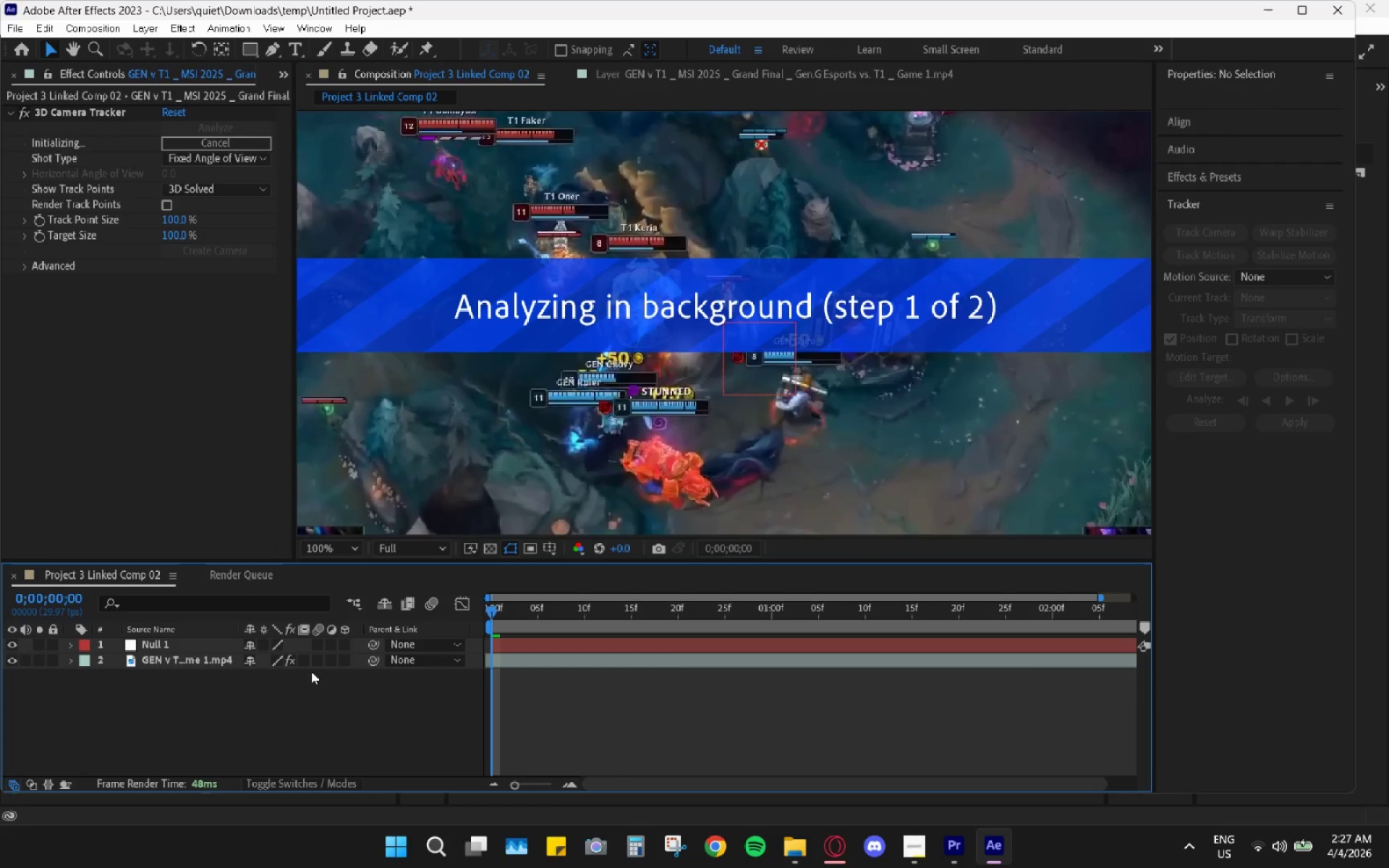 
hold_key(key=ControlLeft, duration=0.47)
 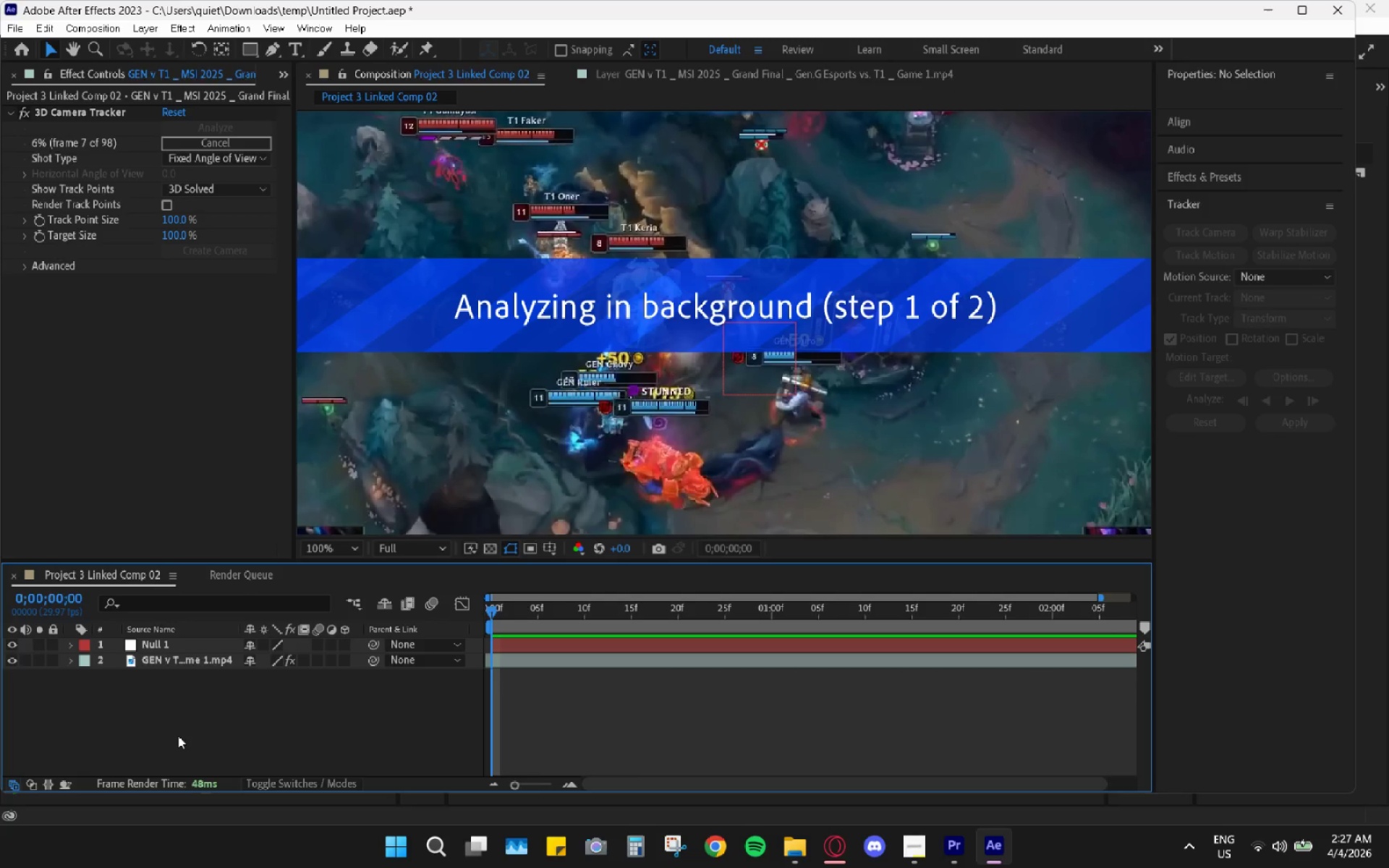 
wait(7.03)
 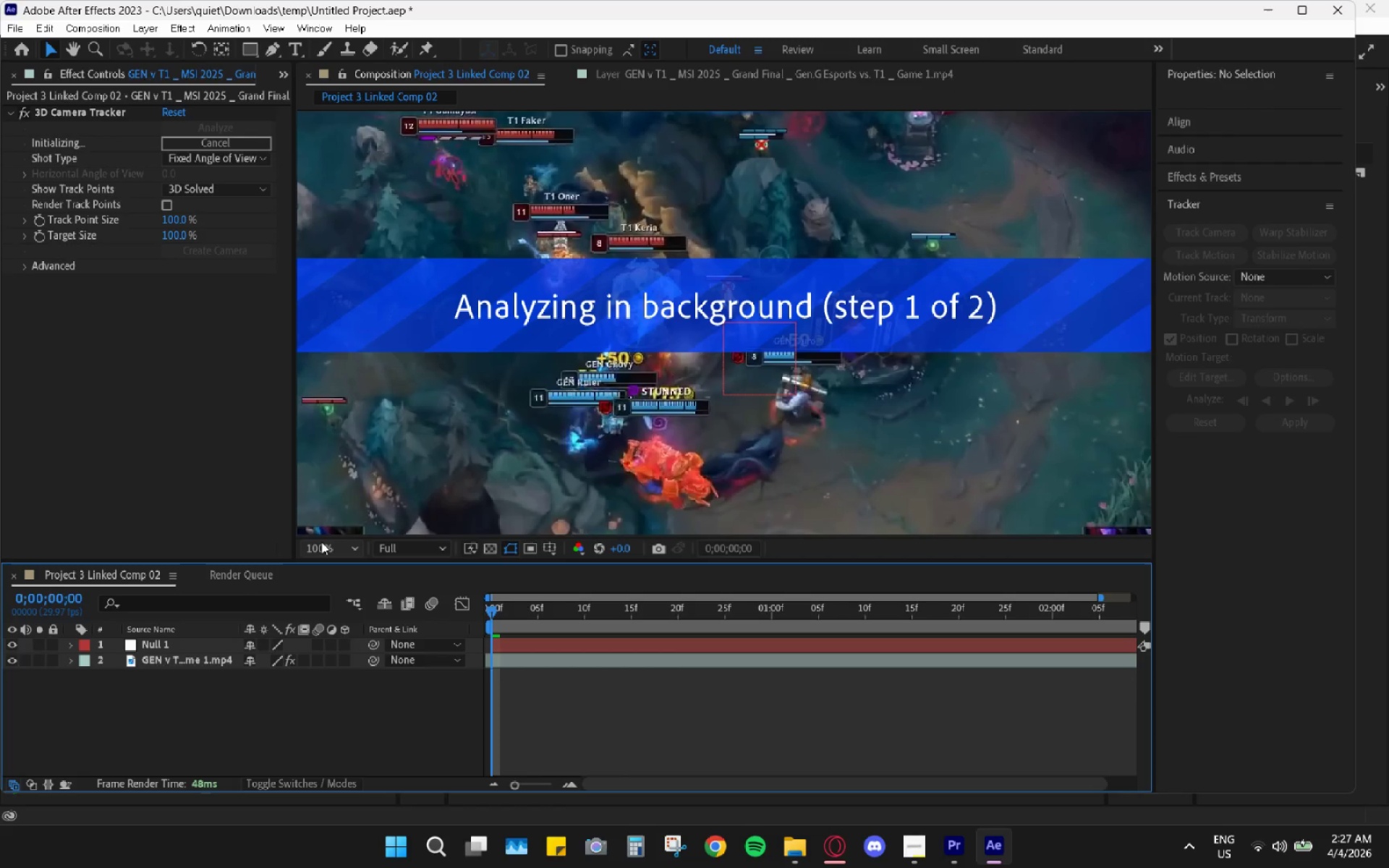 
left_click([175, 140])
 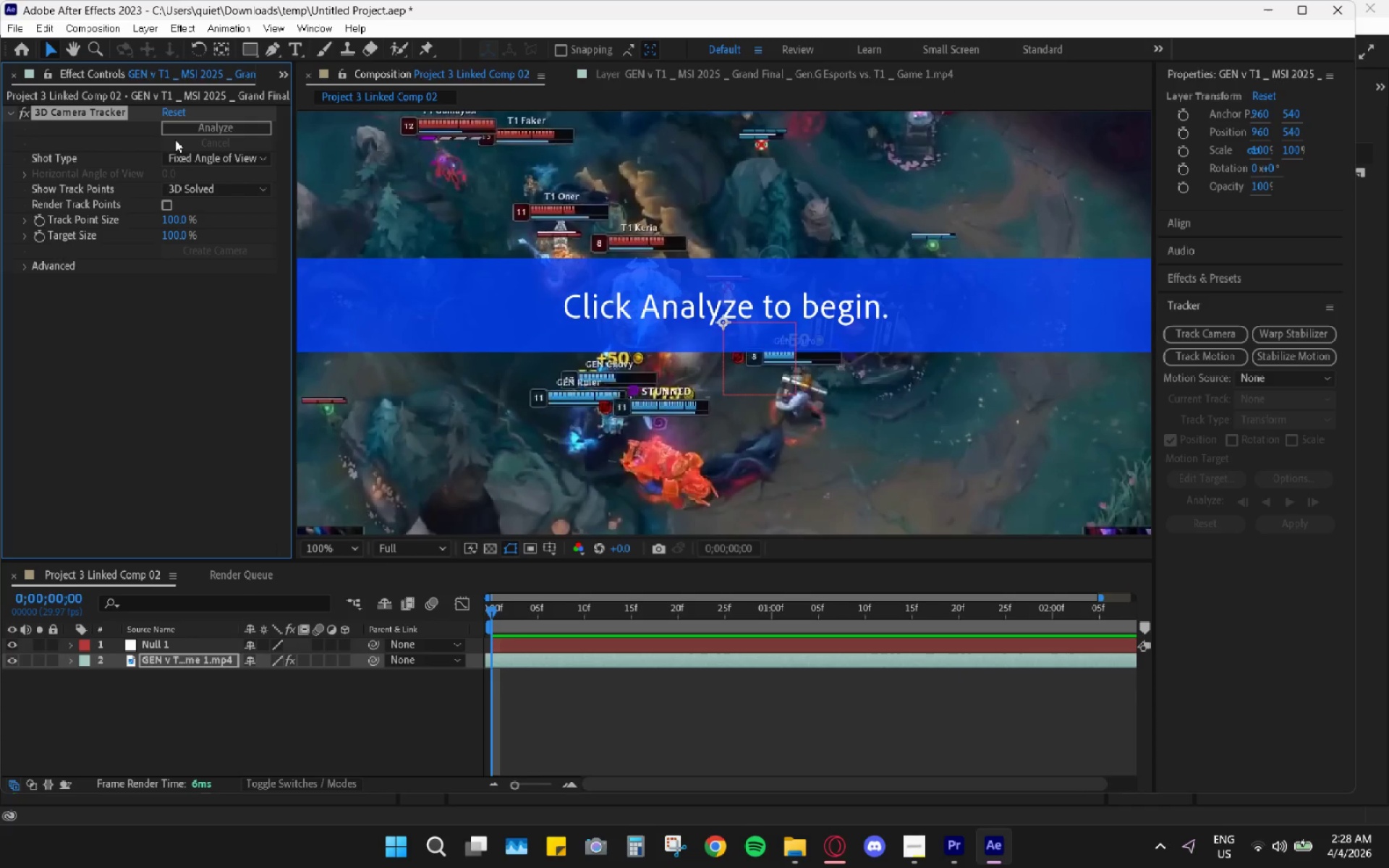 
wait(23.22)
 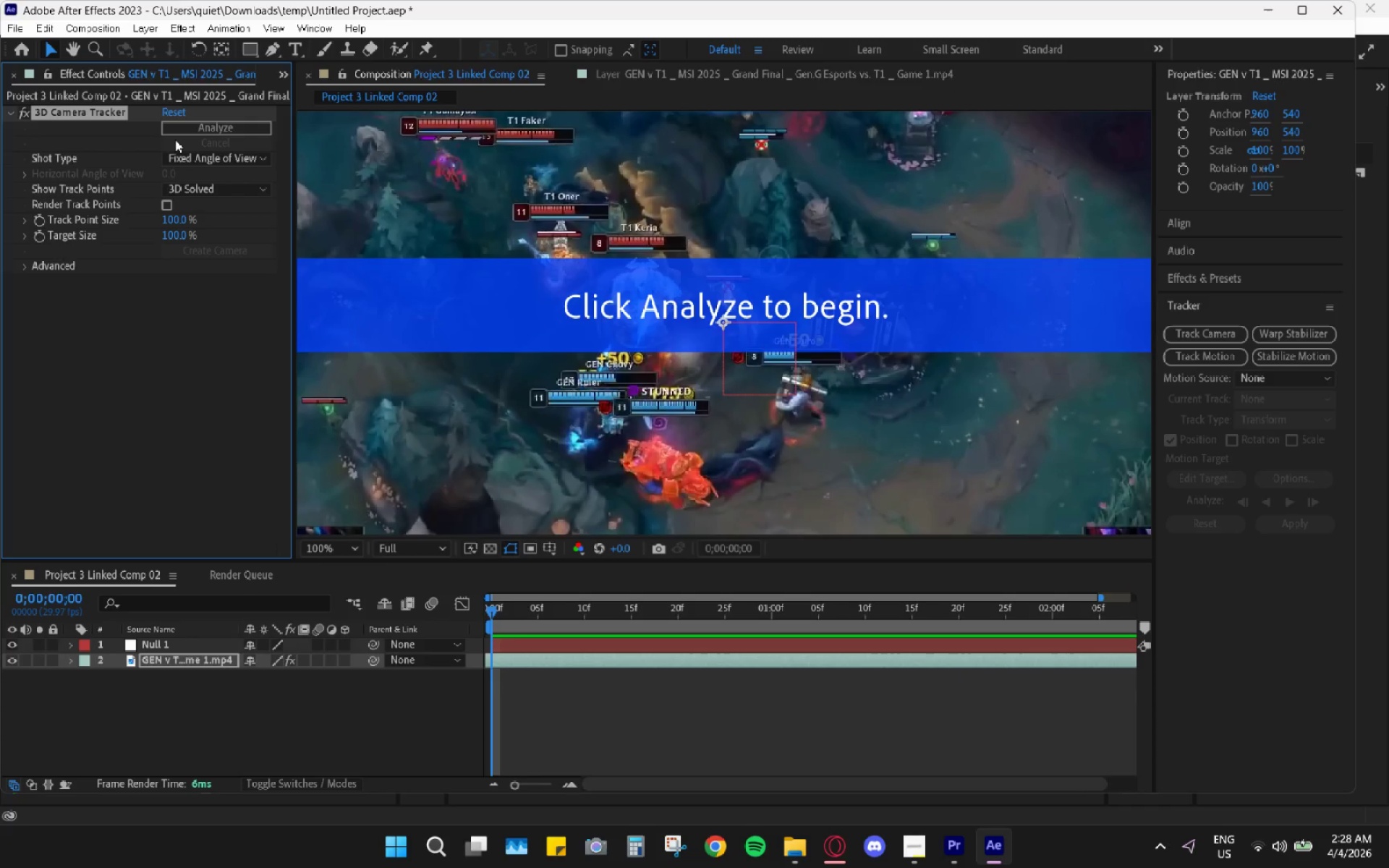 
left_click([318, 705])
 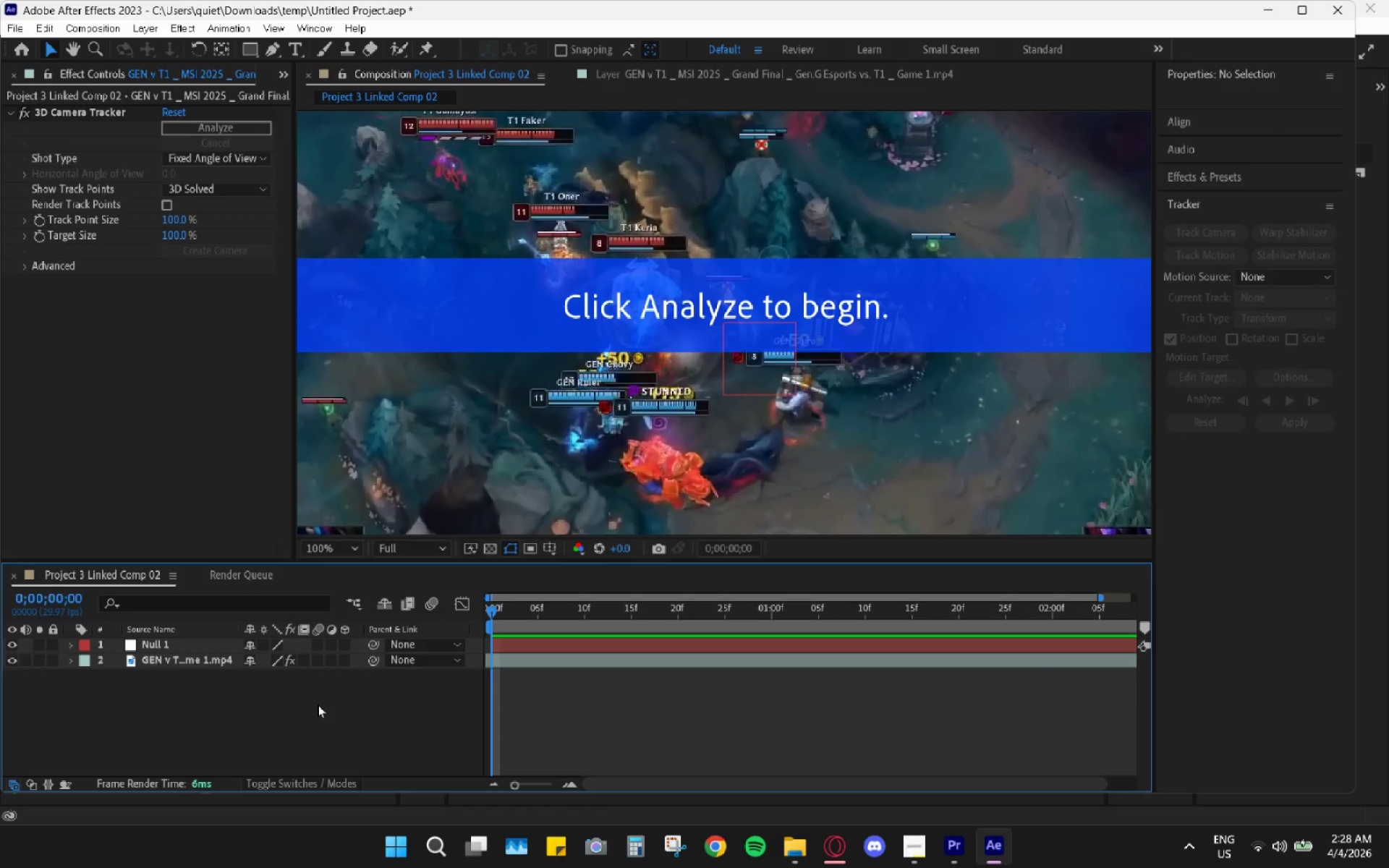 
key(Control+ControlLeft)
 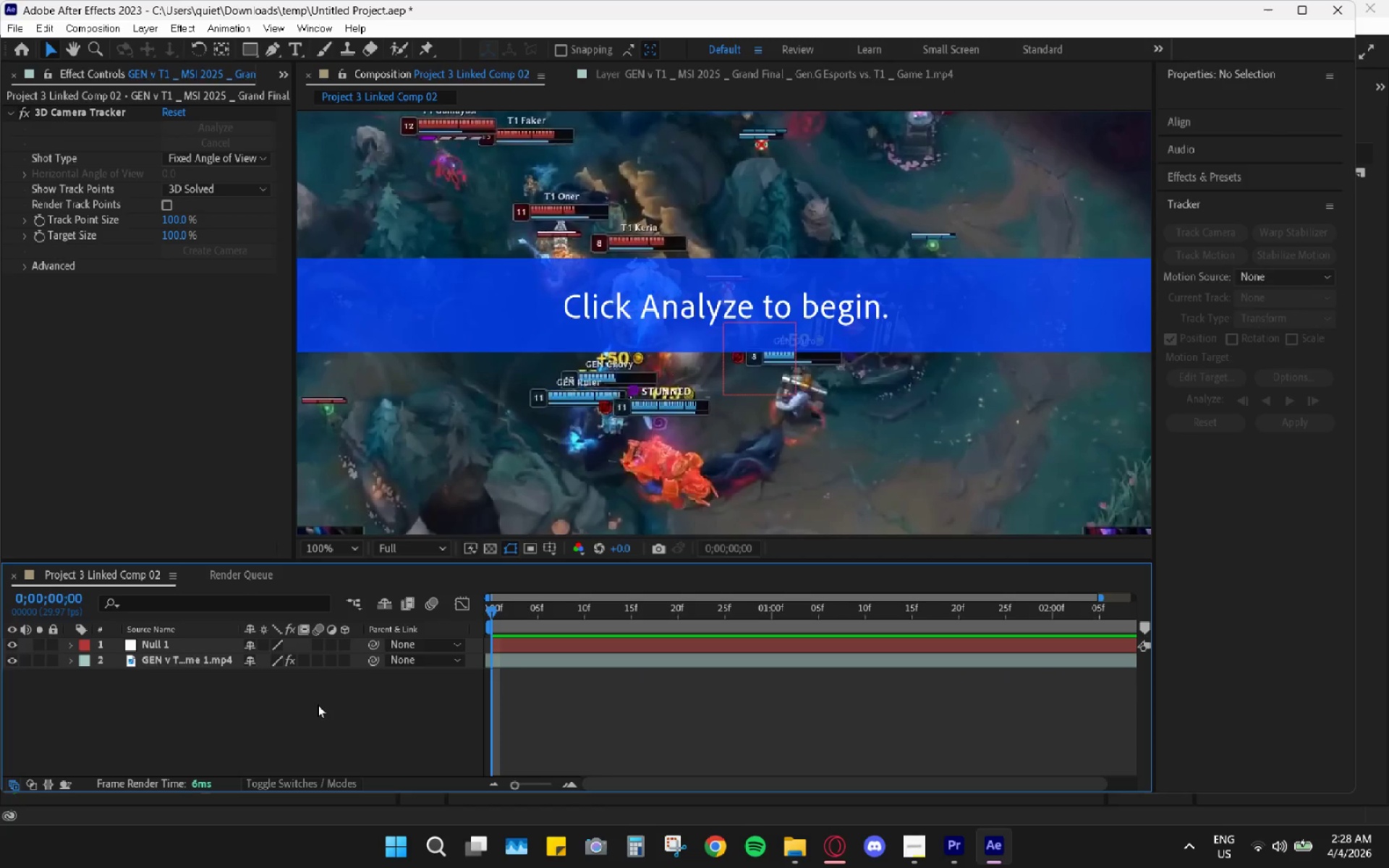 
key(Control+Z)
 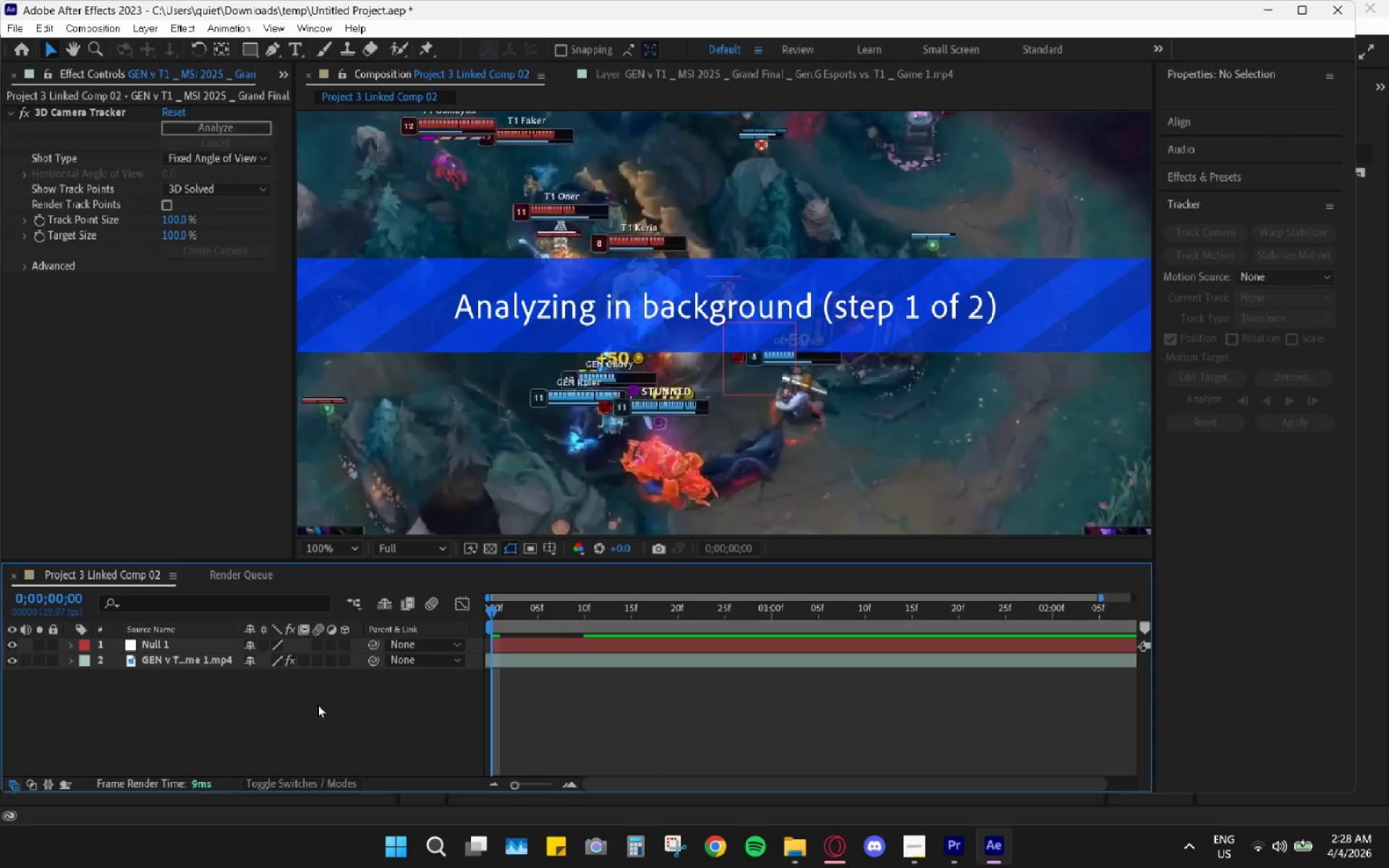 
key(Control+ControlLeft)
 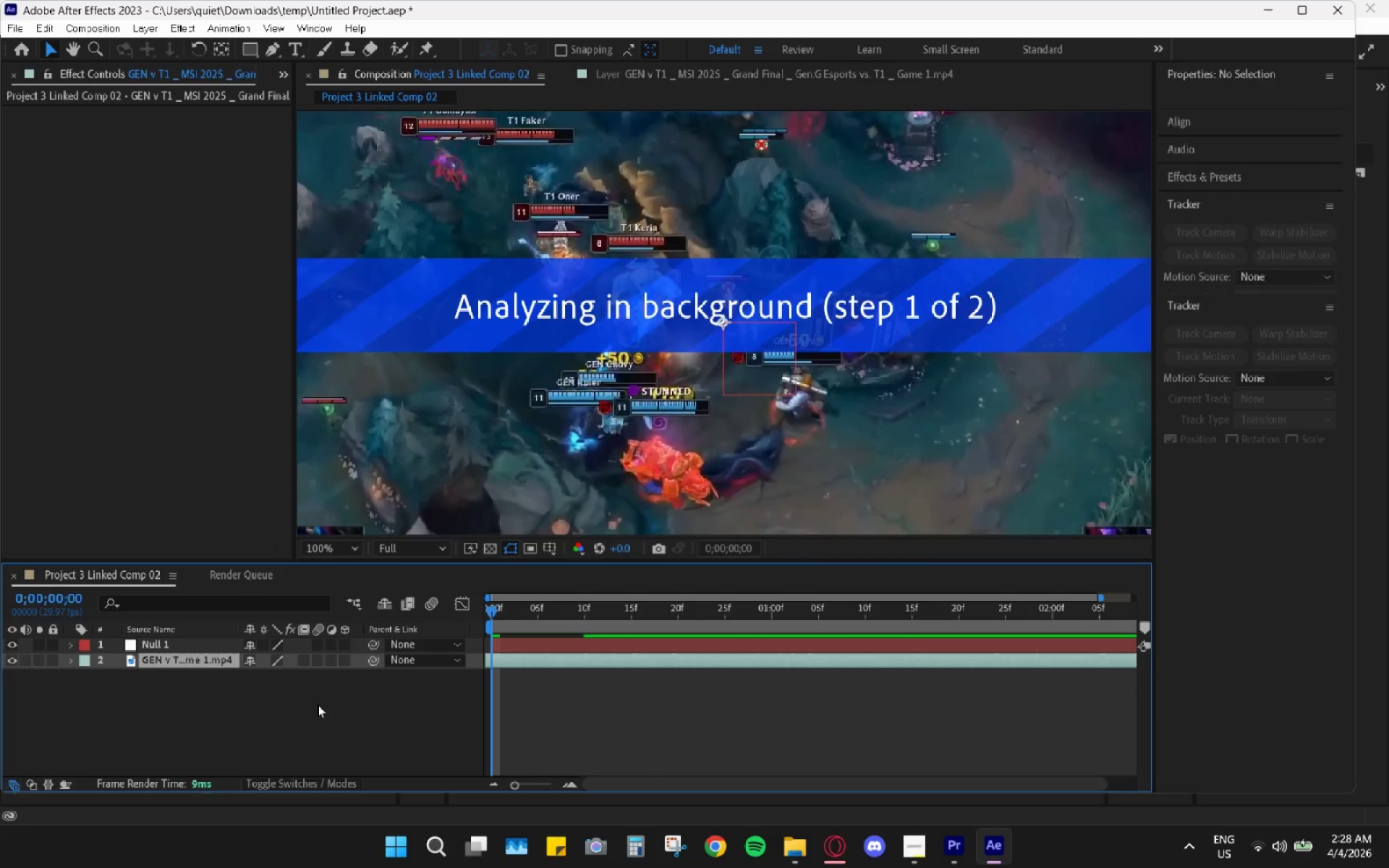 
key(Control+Z)
 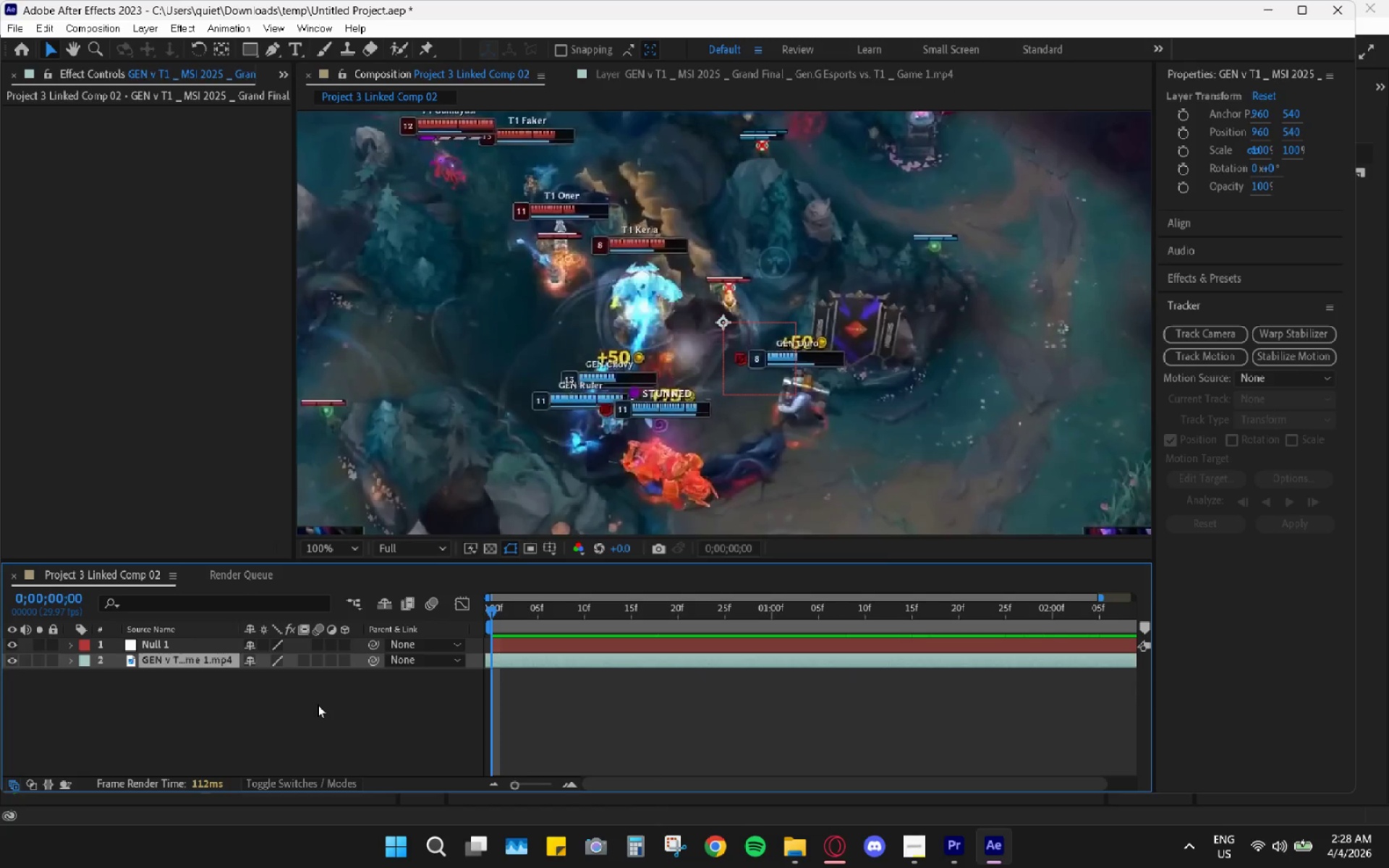 
key(Control+ControlLeft)
 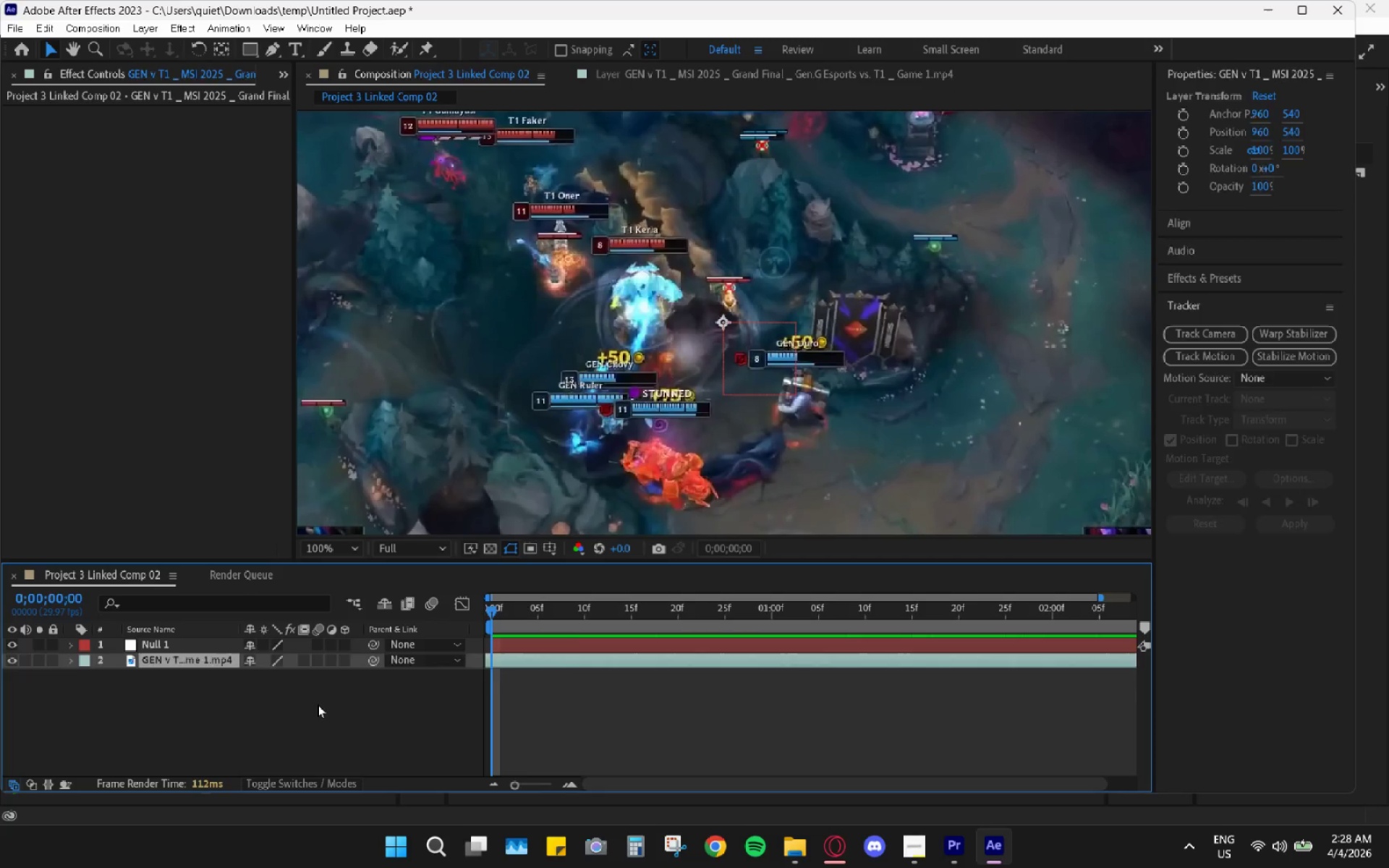 
key(Control+Z)
 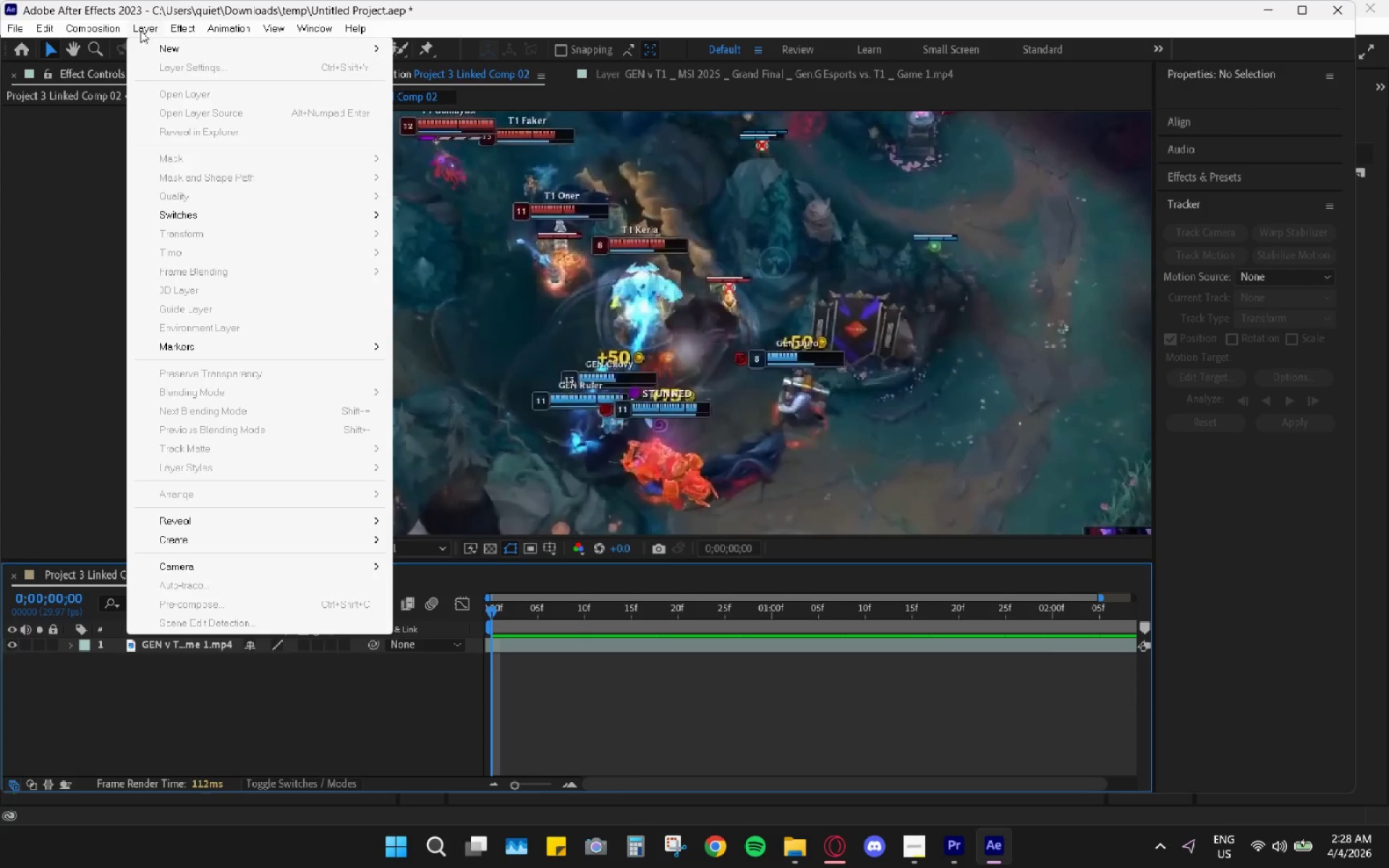 
wait(6.5)
 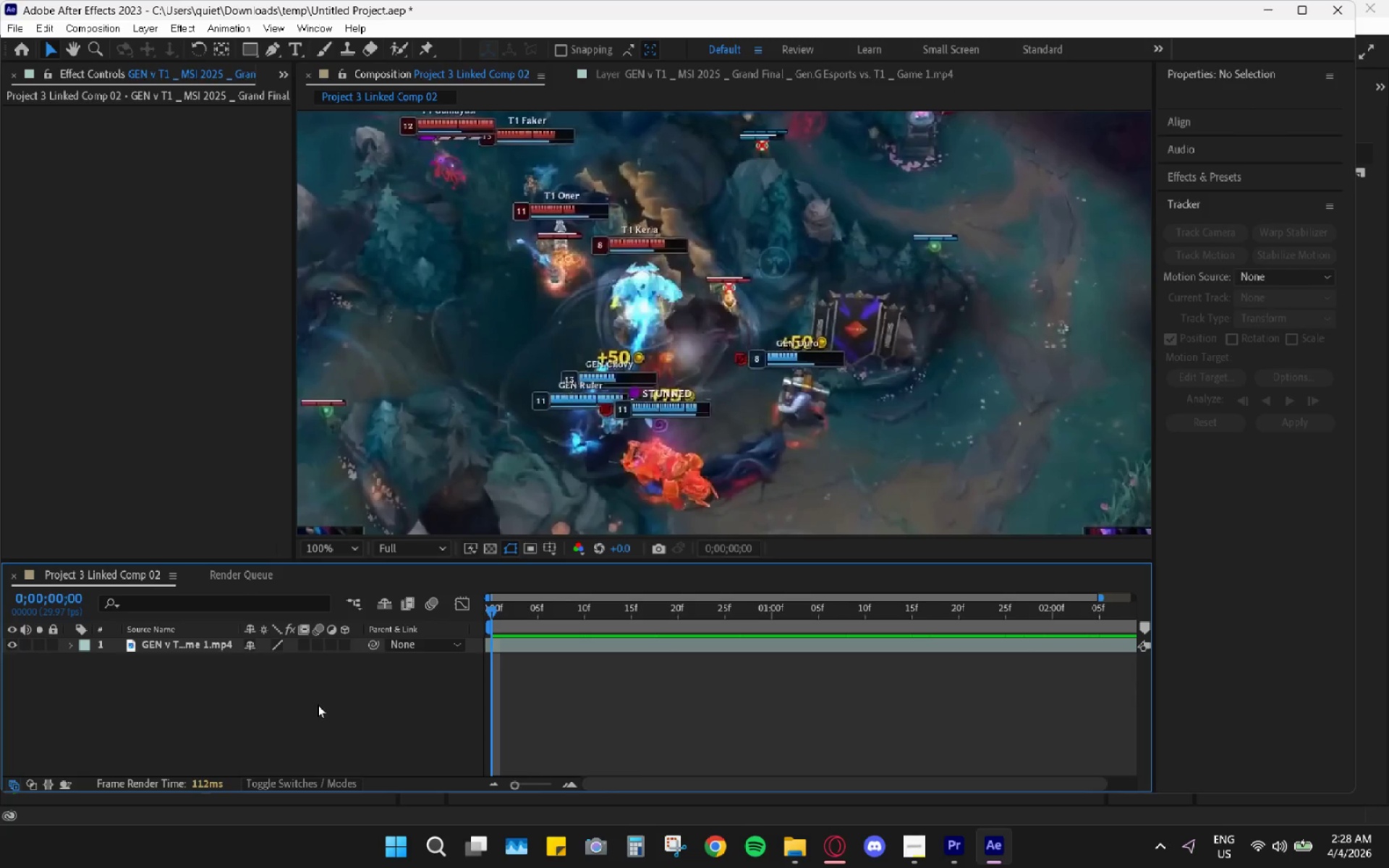 
left_click([425, 118])
 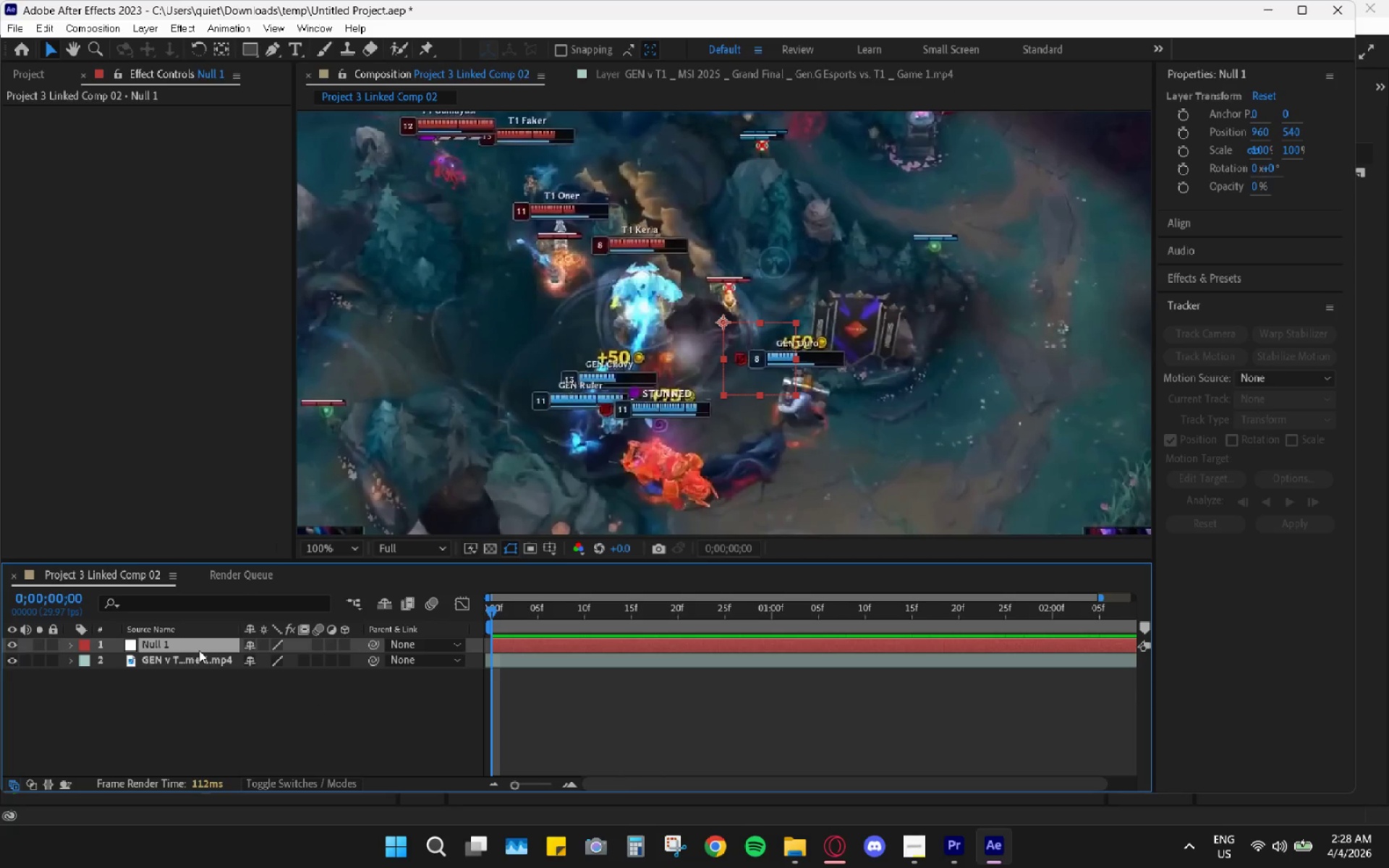 
left_click([177, 660])
 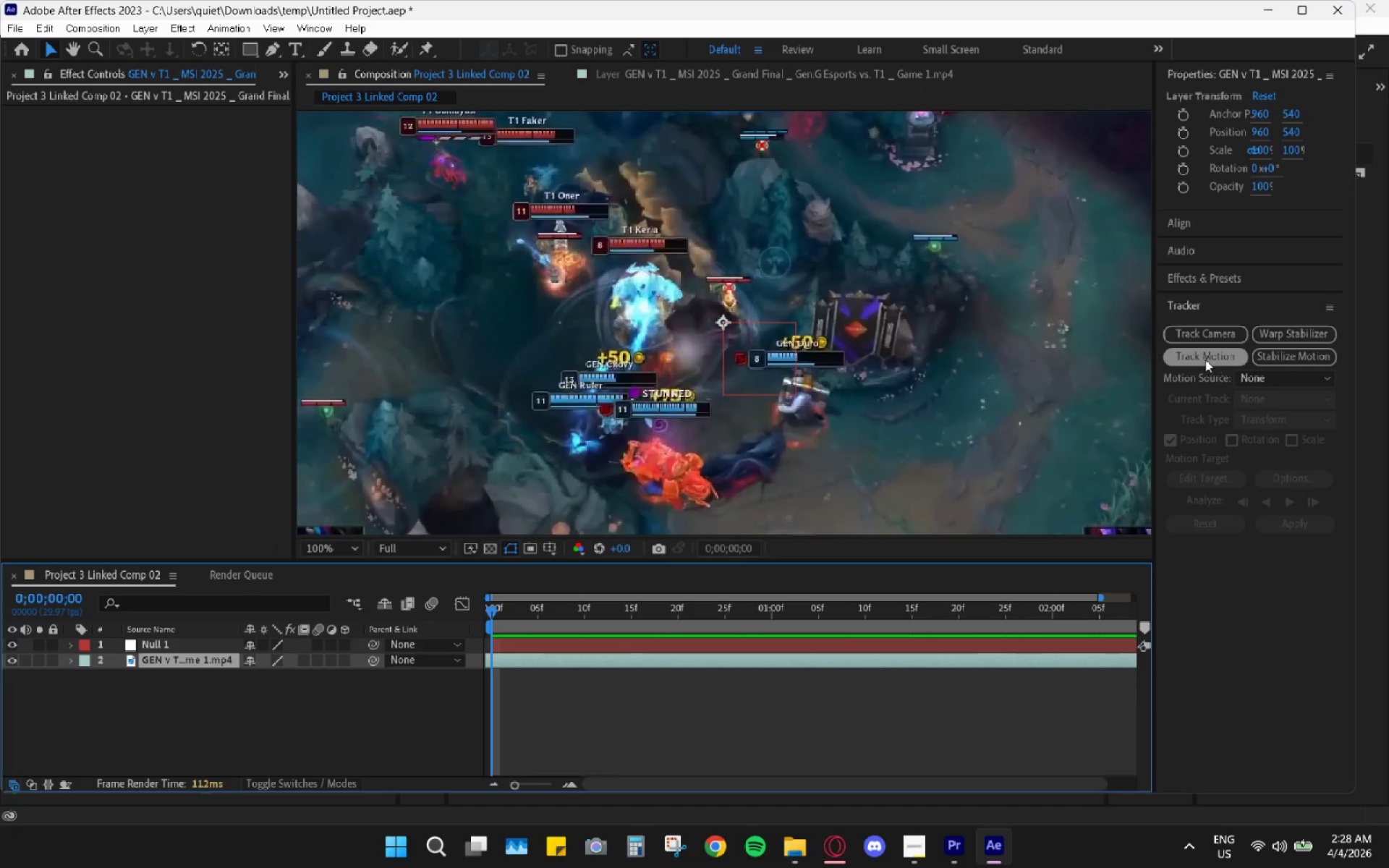 
left_click([1205, 359])
 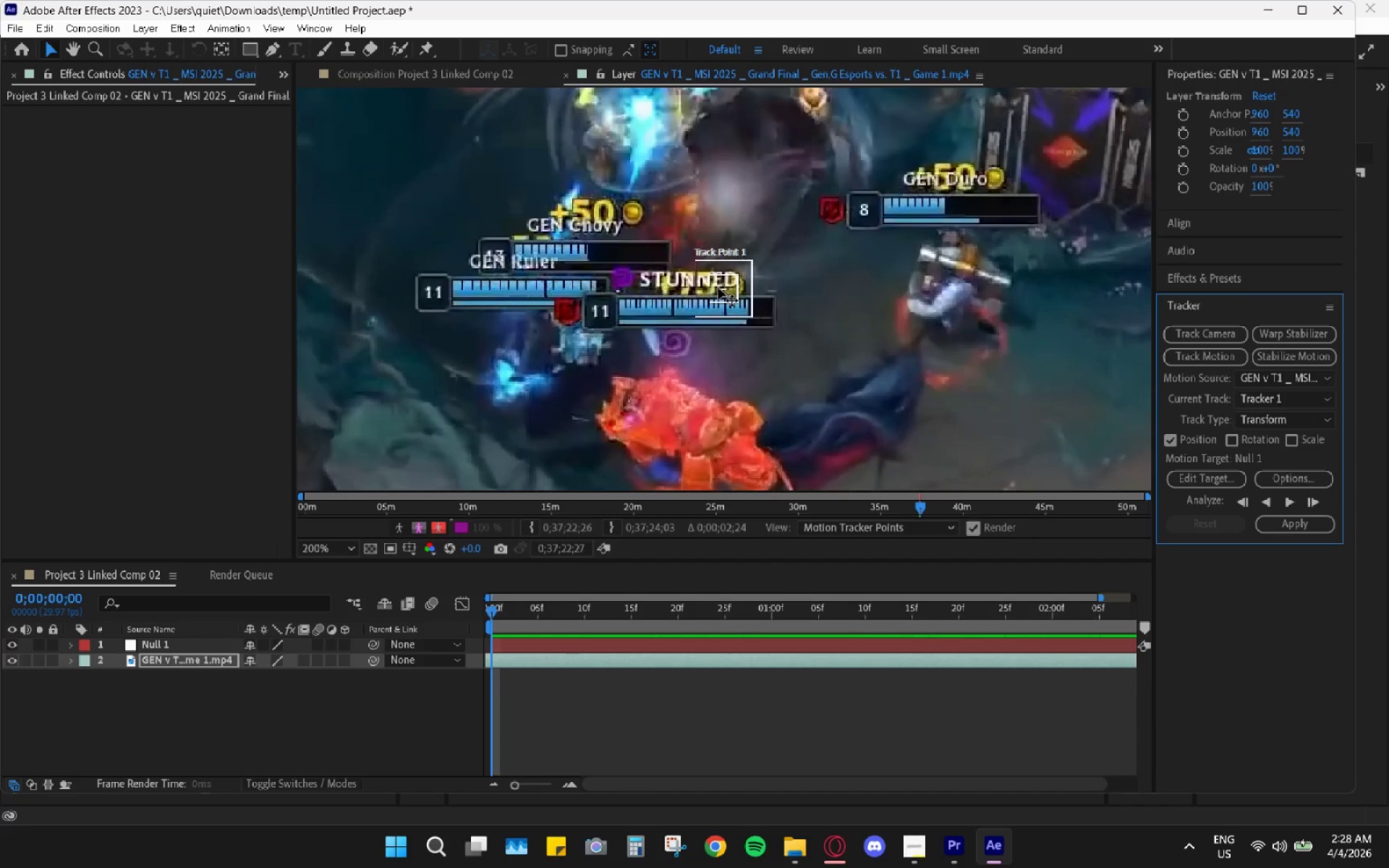 
left_click_drag(start_coordinate=[729, 282], to_coordinate=[587, 319])
 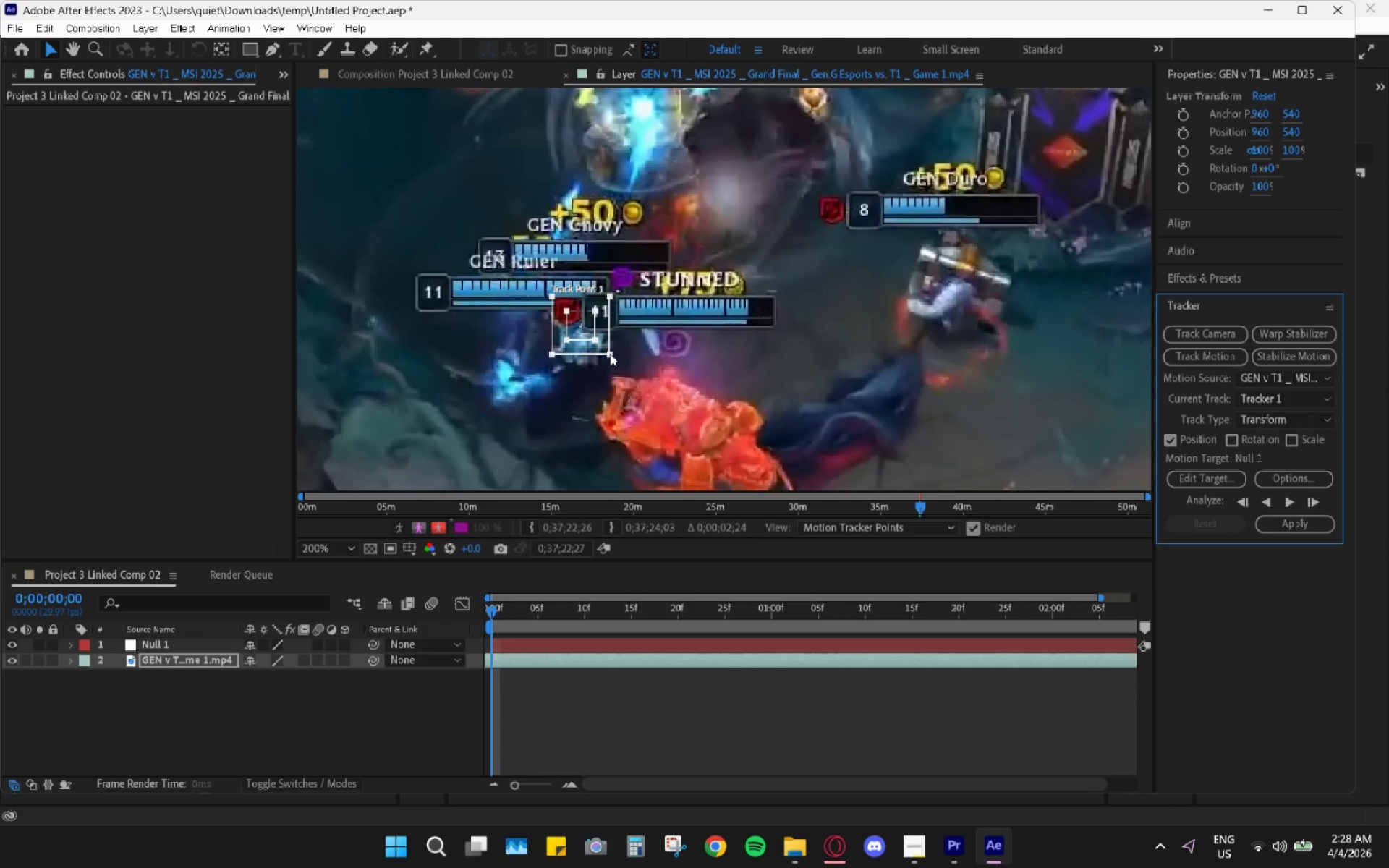 
wait(6.22)
 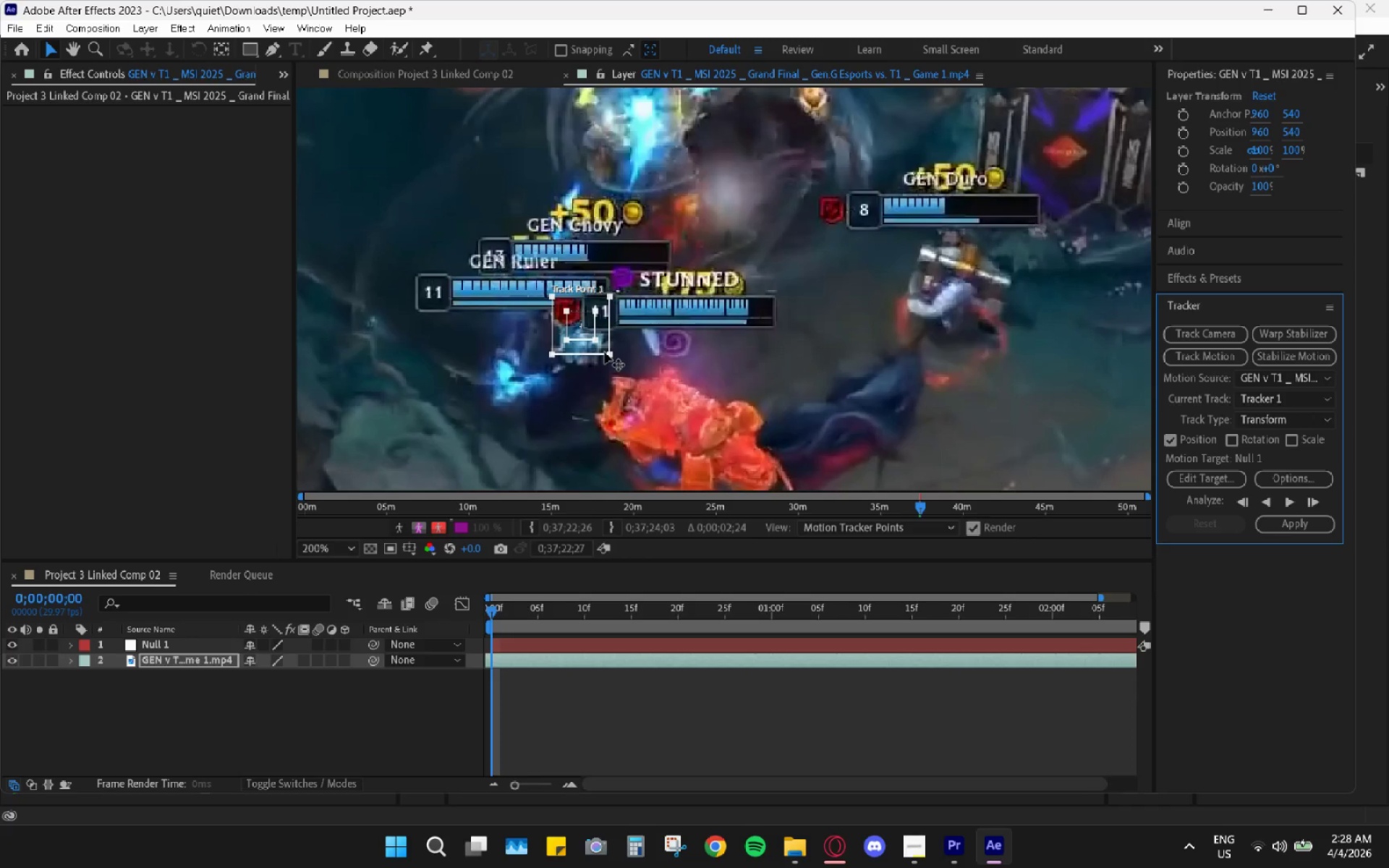 
left_click([1290, 503])
 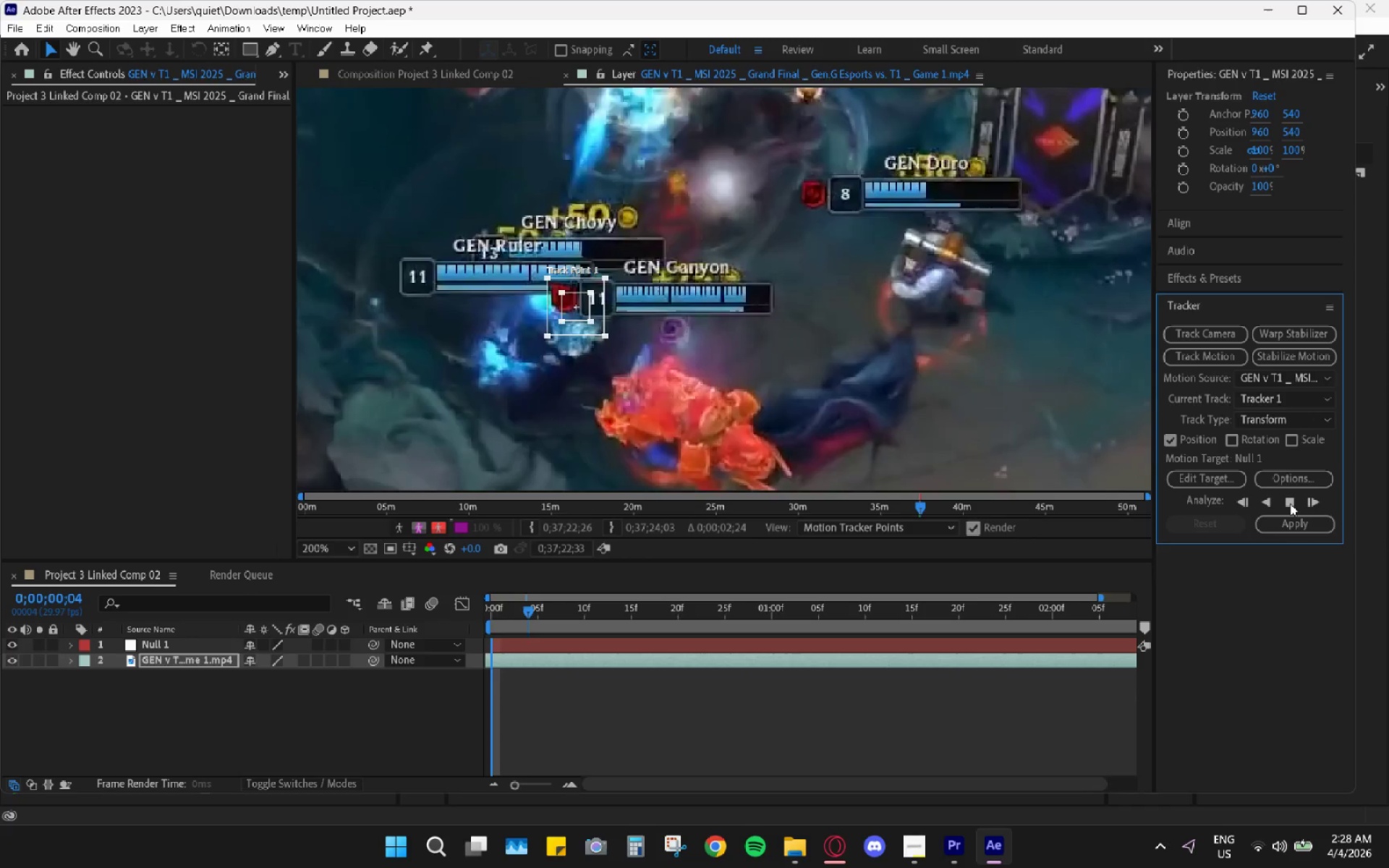 
left_click([1290, 503])
 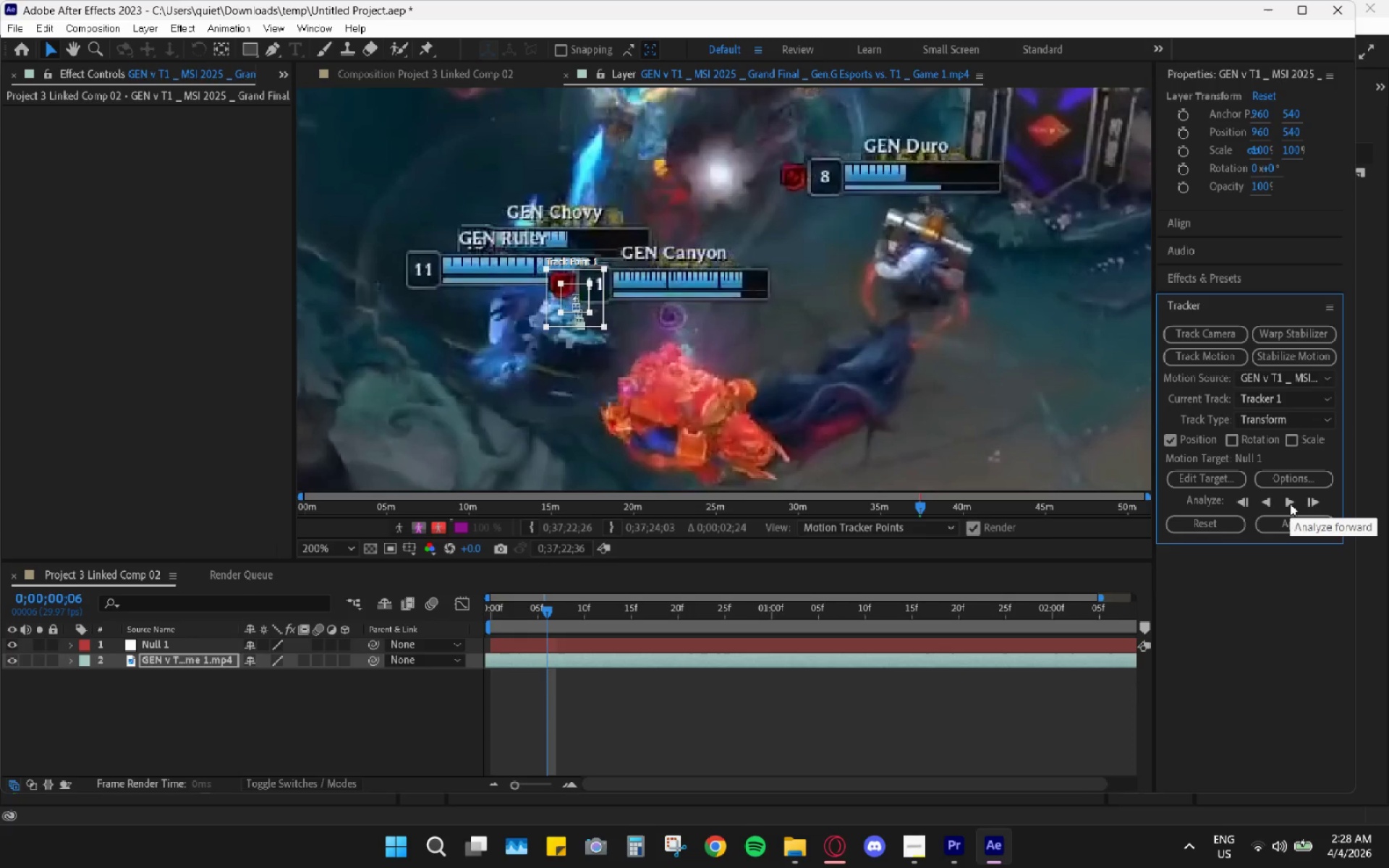 
left_click([1290, 503])
 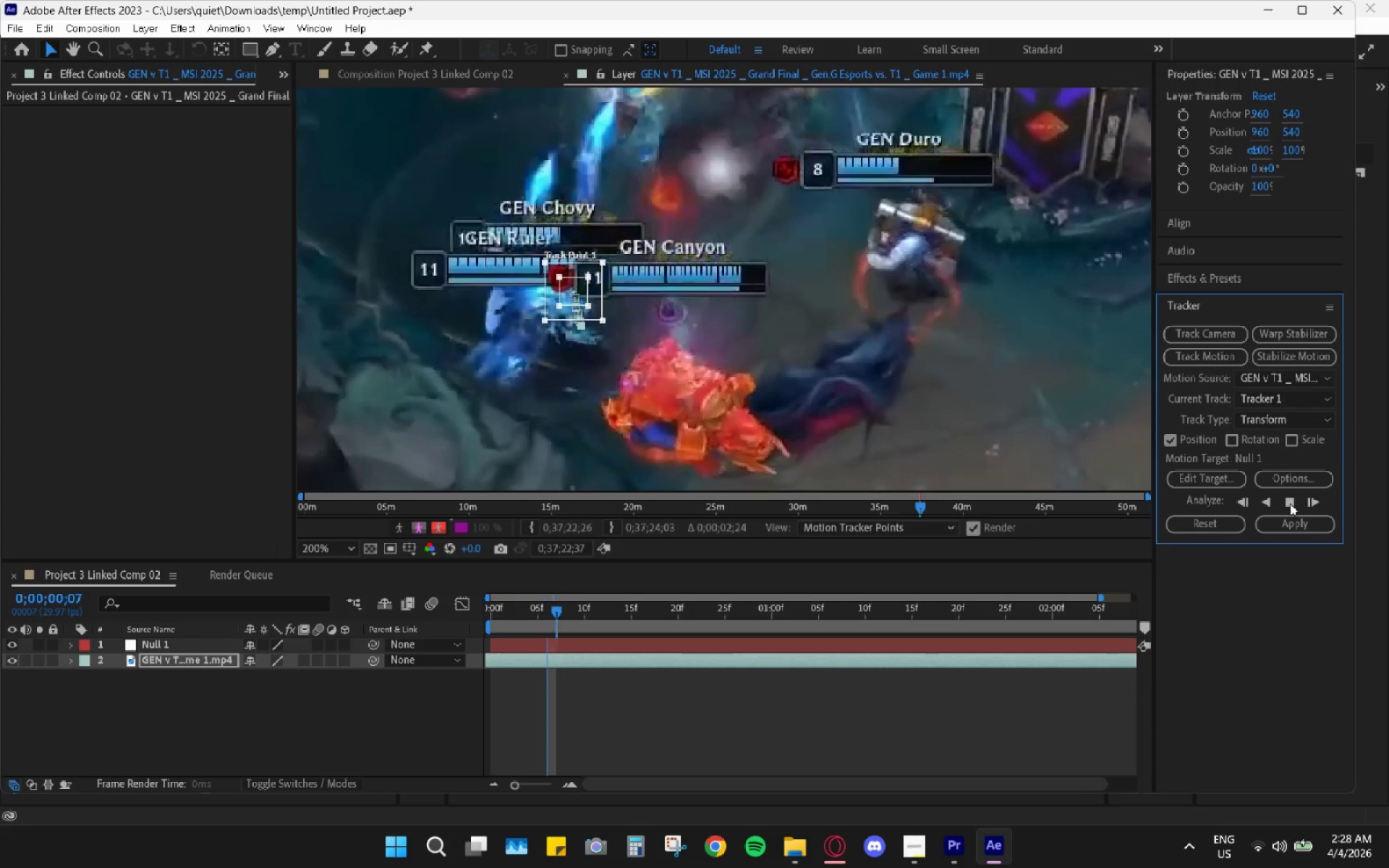 
left_click([1290, 503])
 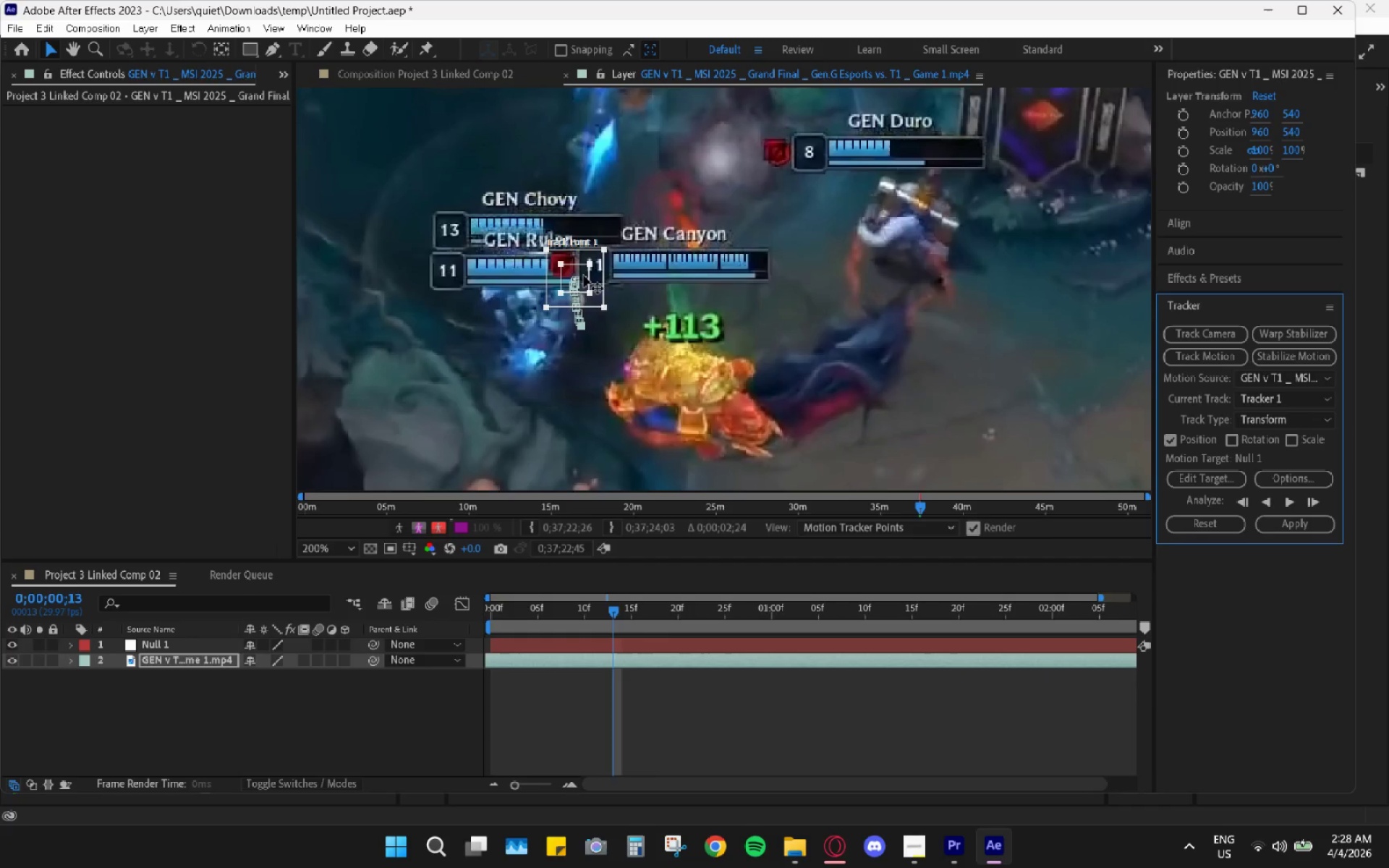 
left_click_drag(start_coordinate=[579, 273], to_coordinate=[572, 273])
 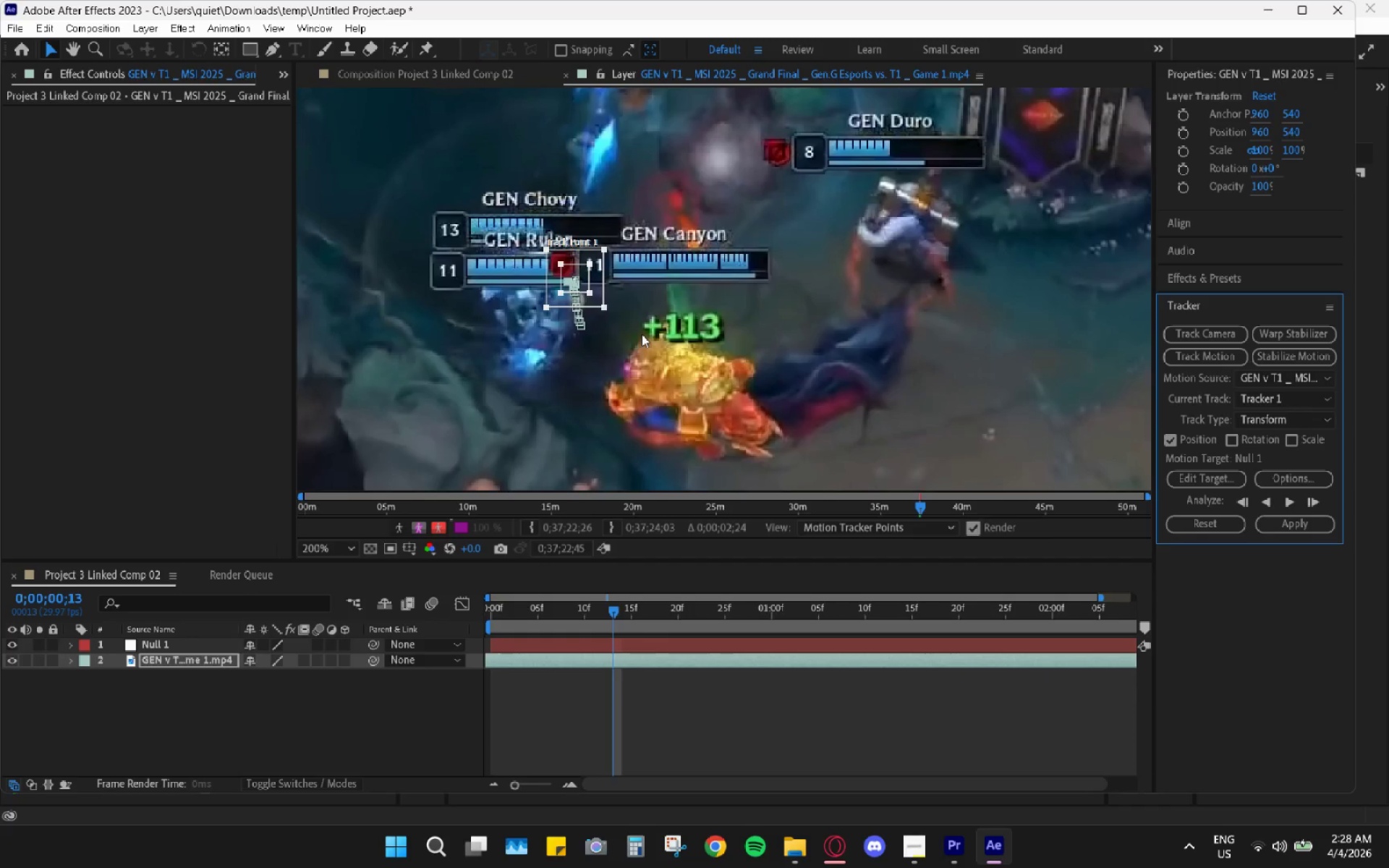 
key(Control+ControlLeft)
 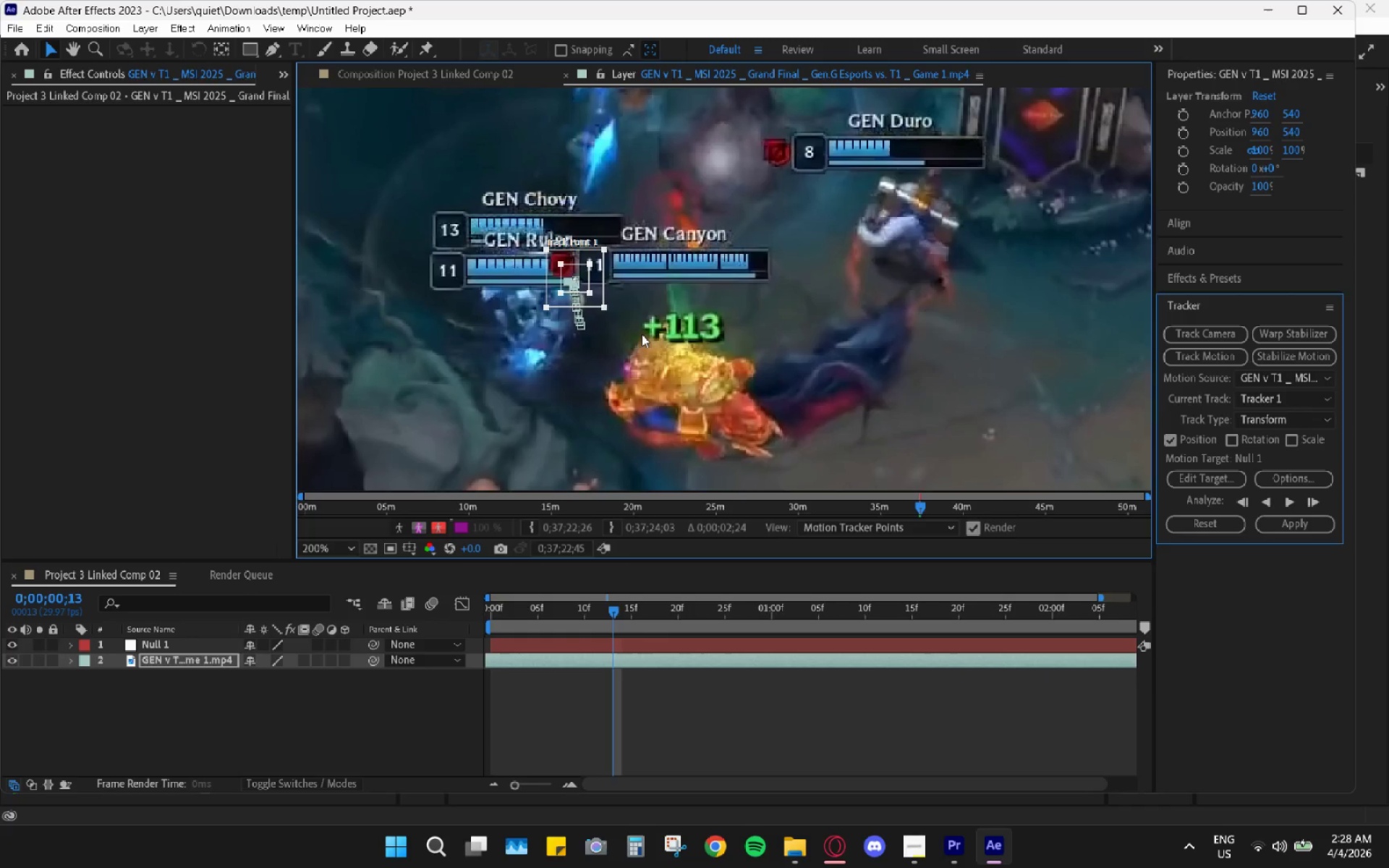 
key(Control+Z)
 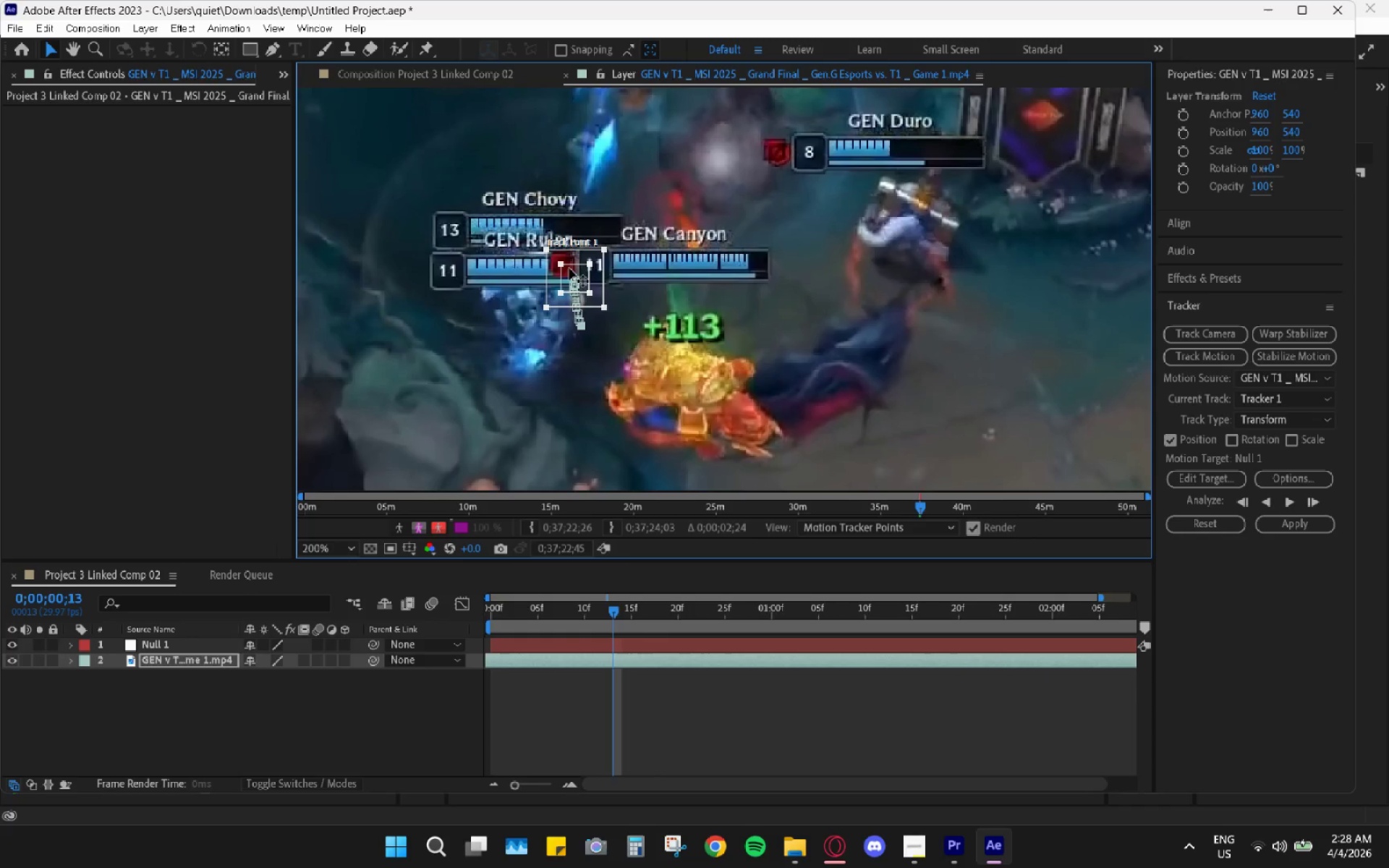 
left_click_drag(start_coordinate=[569, 268], to_coordinate=[548, 271])
 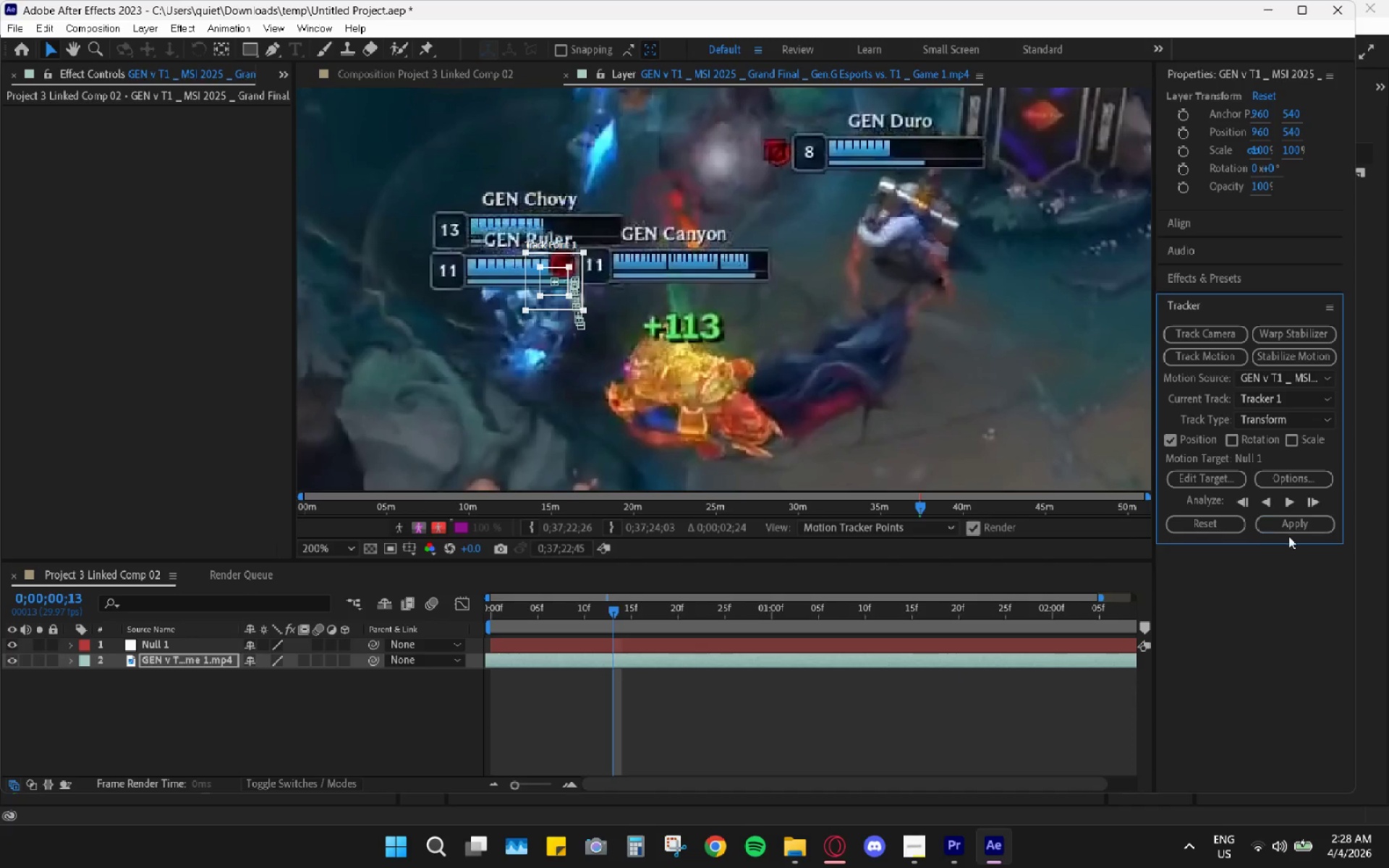 
left_click([1290, 501])
 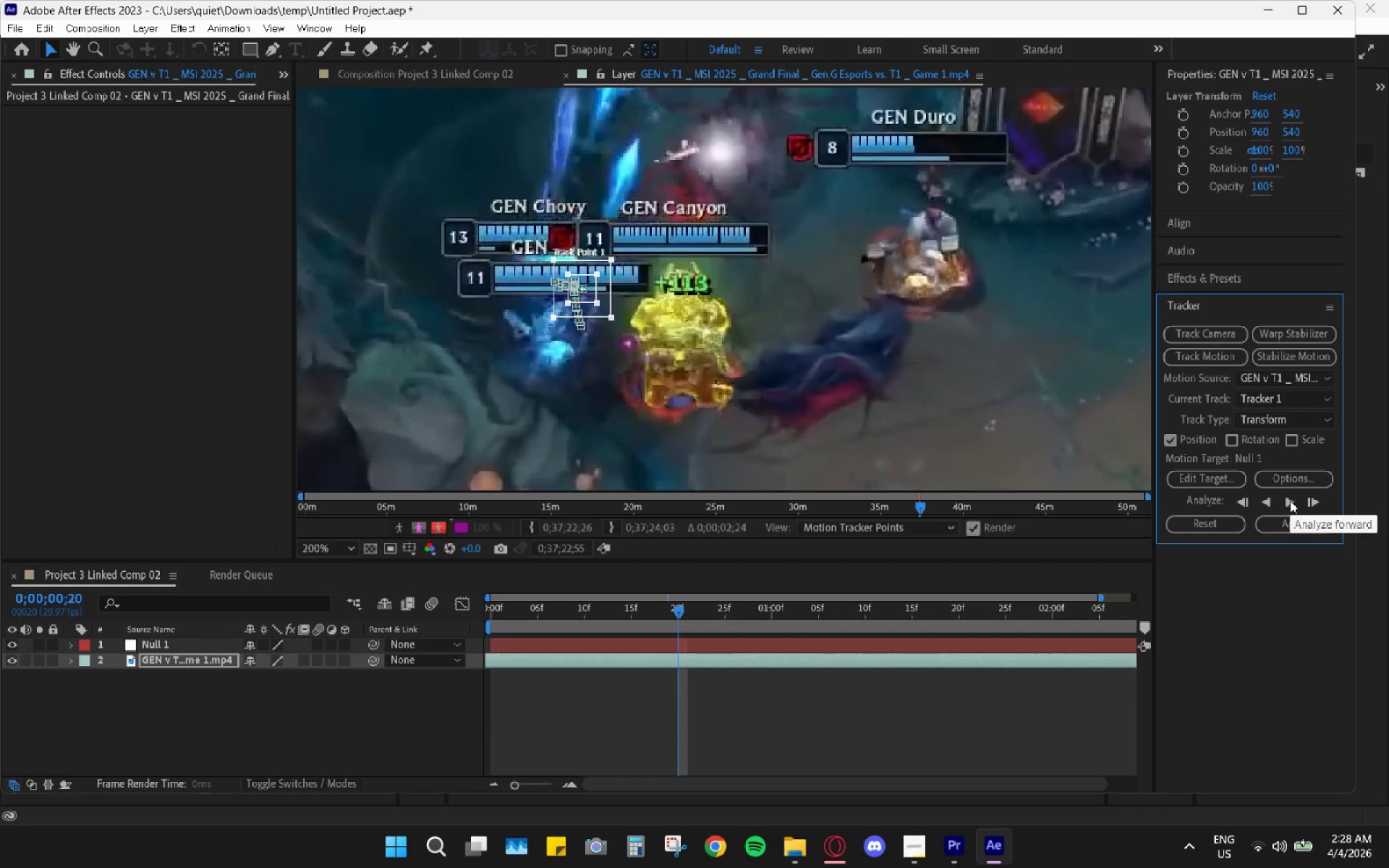 
left_click([1290, 501])
 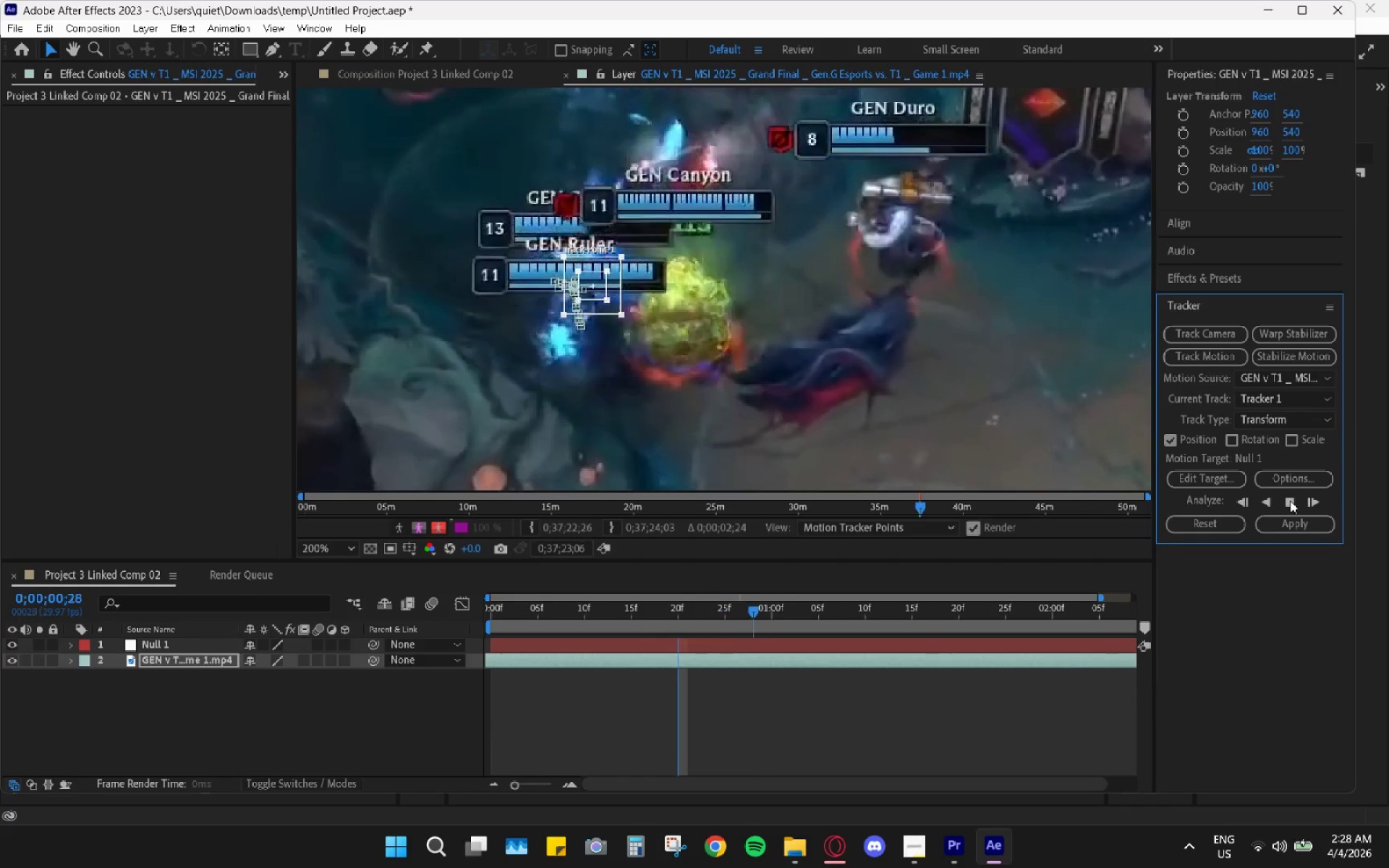 
left_click([1290, 501])
 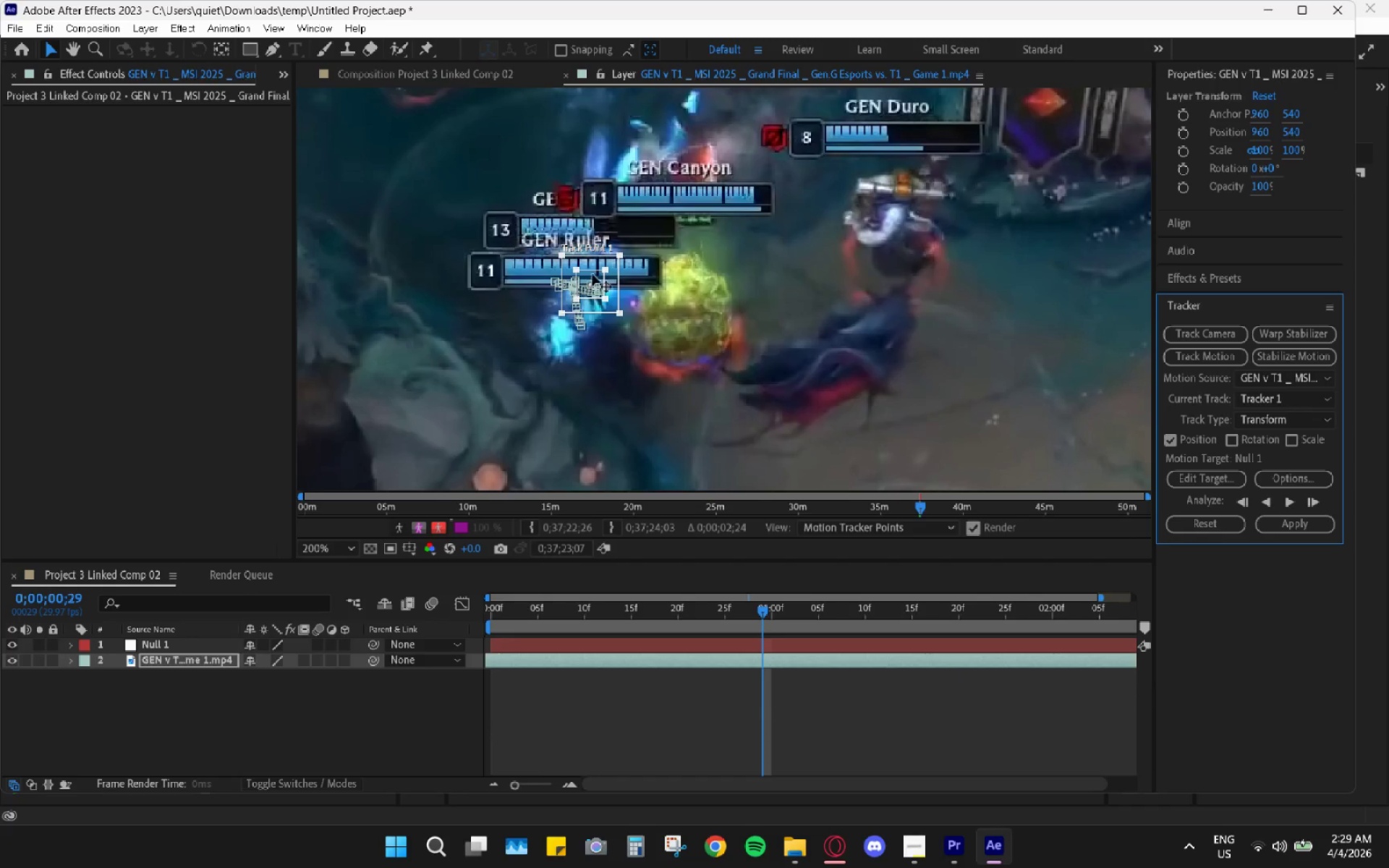 
left_click_drag(start_coordinate=[590, 276], to_coordinate=[598, 278])
 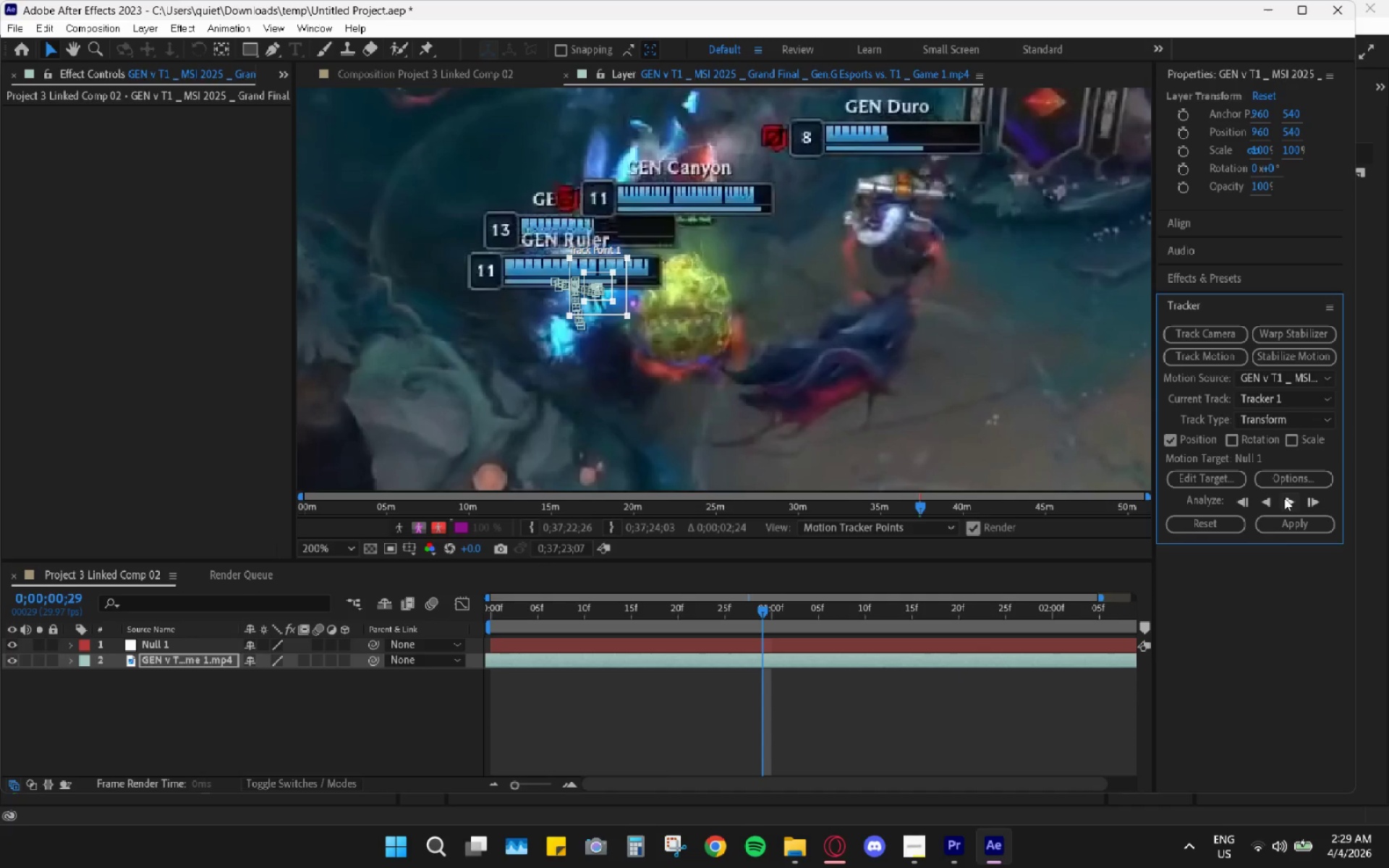 
left_click([1286, 498])
 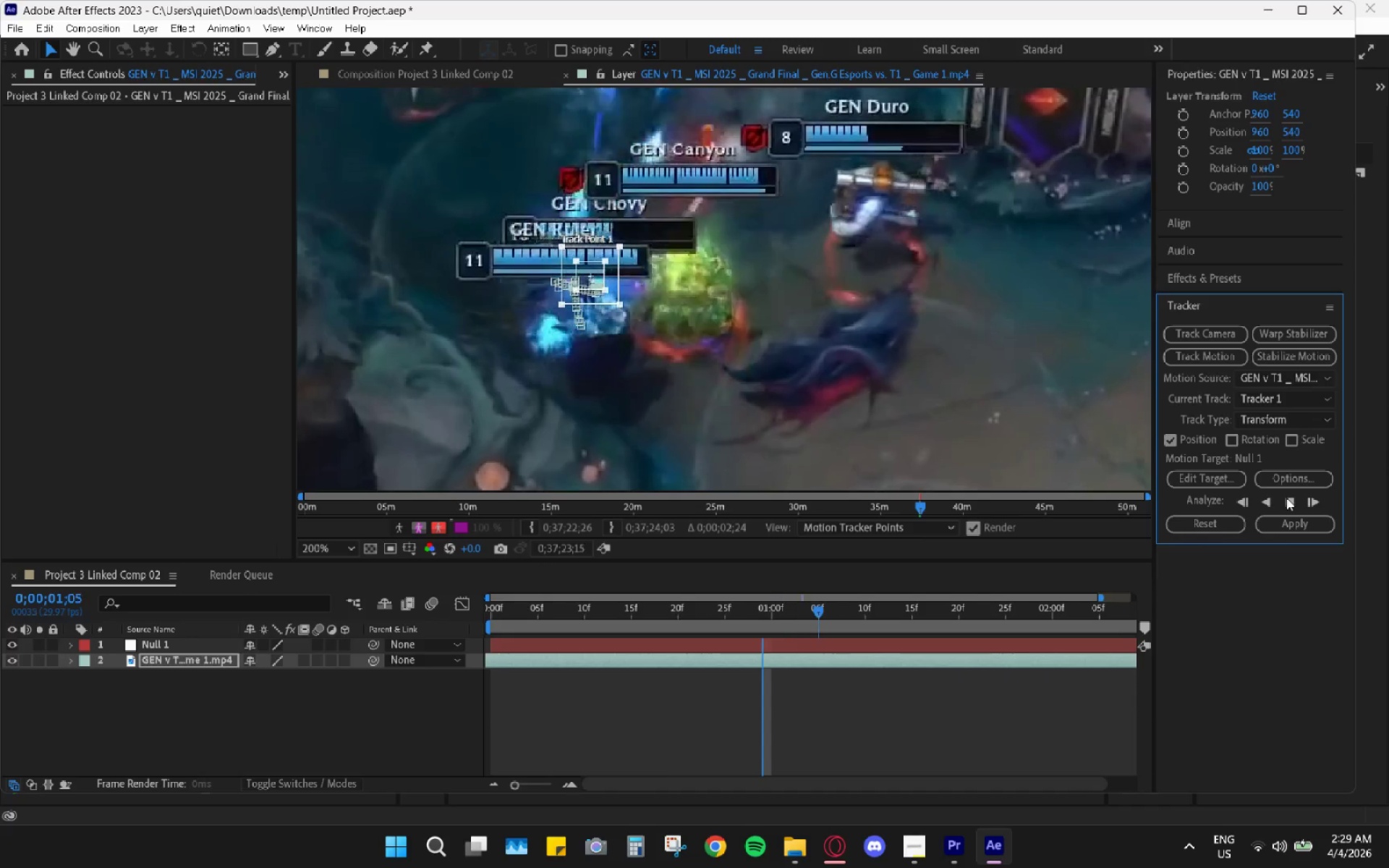 
left_click([1286, 498])
 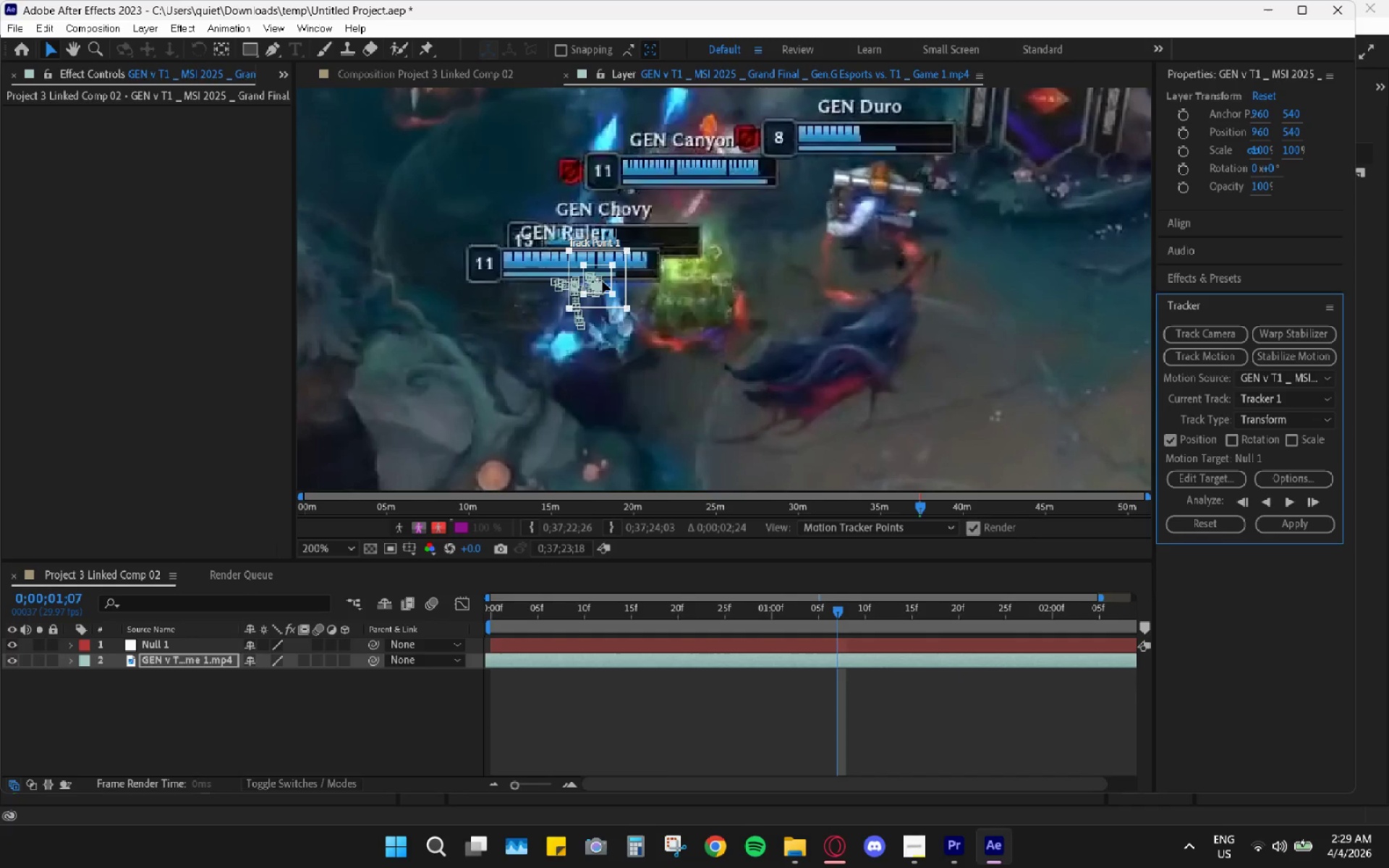 
left_click_drag(start_coordinate=[601, 272], to_coordinate=[617, 312])
 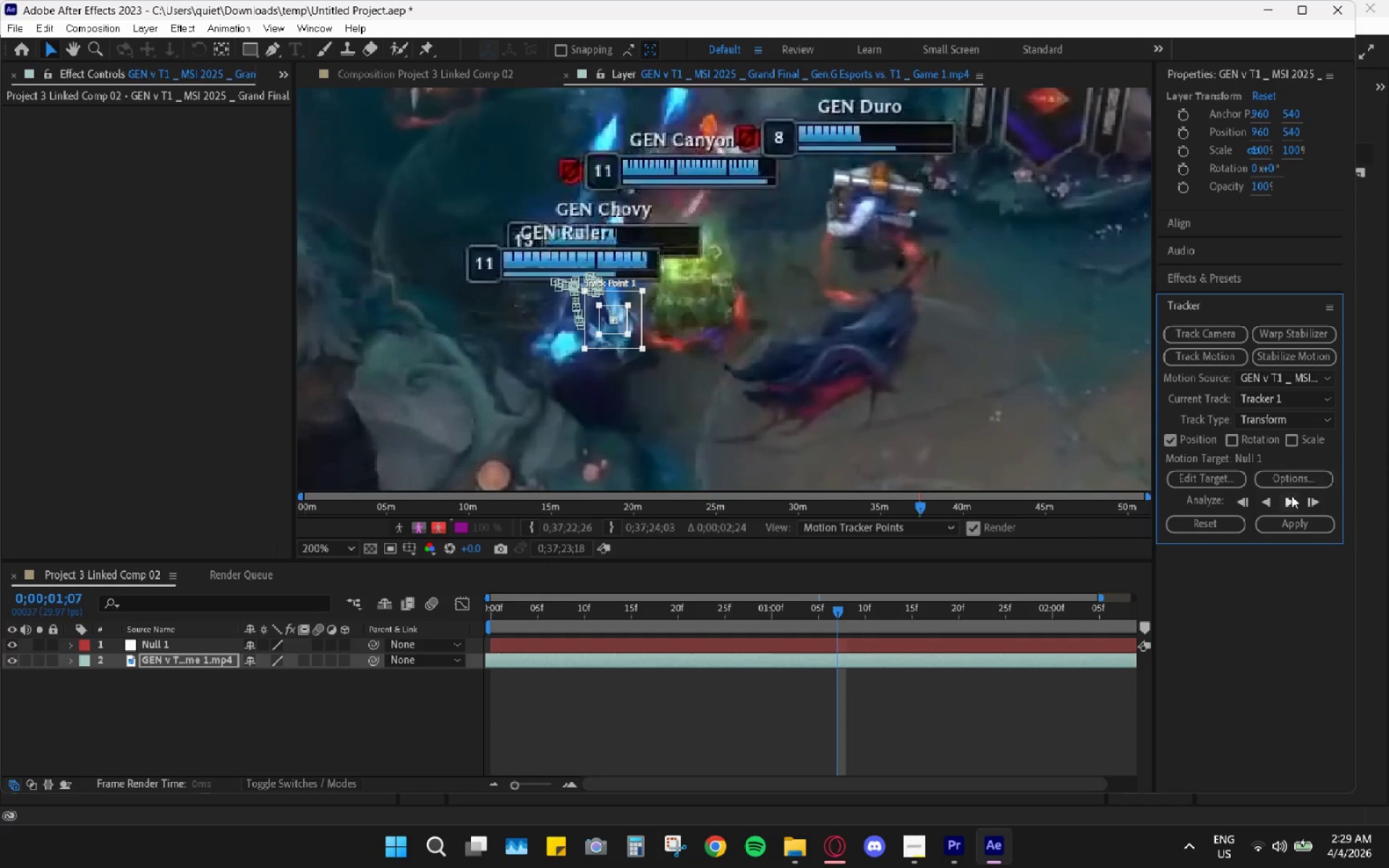 
left_click([1292, 498])
 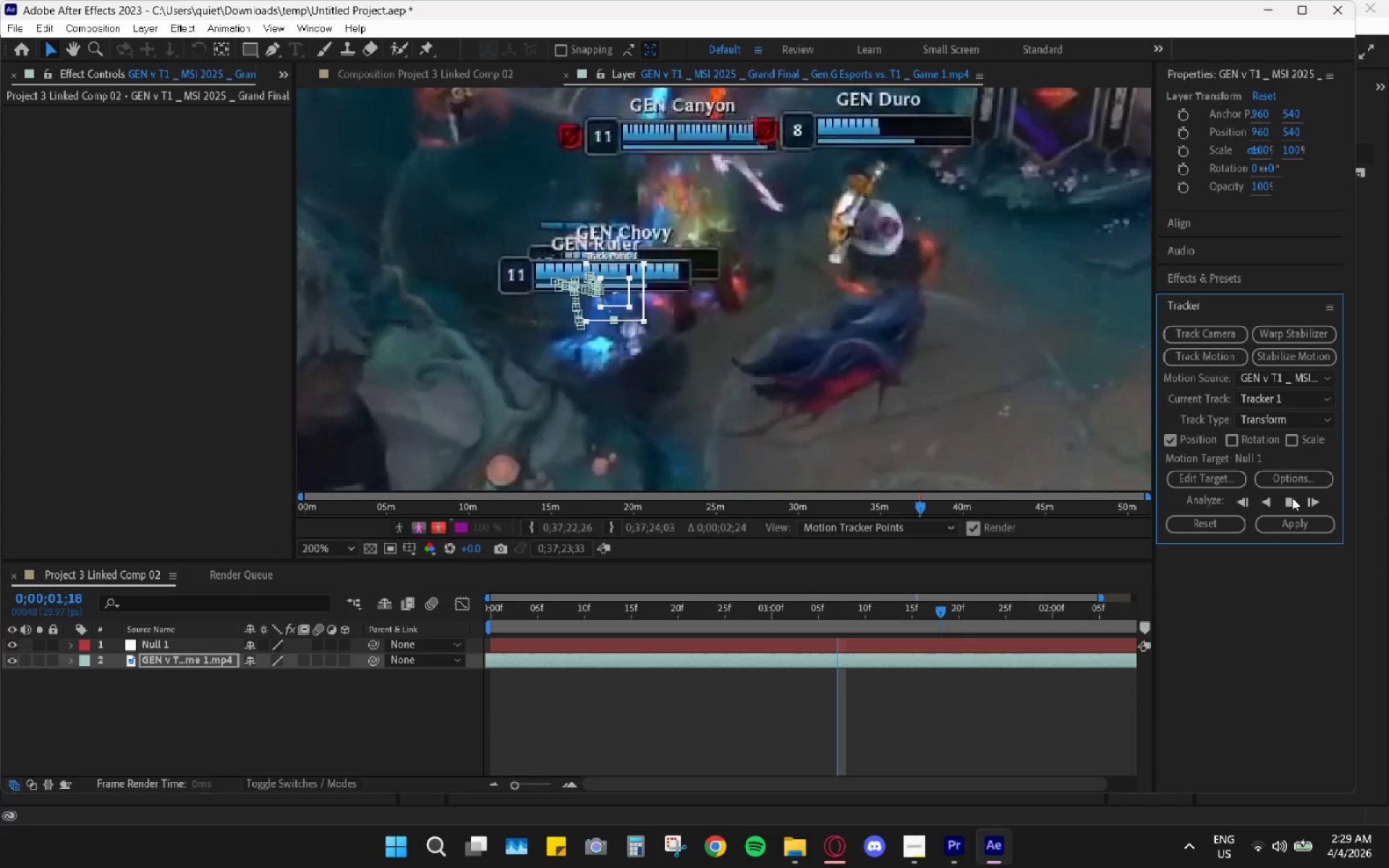 
left_click([1292, 498])
 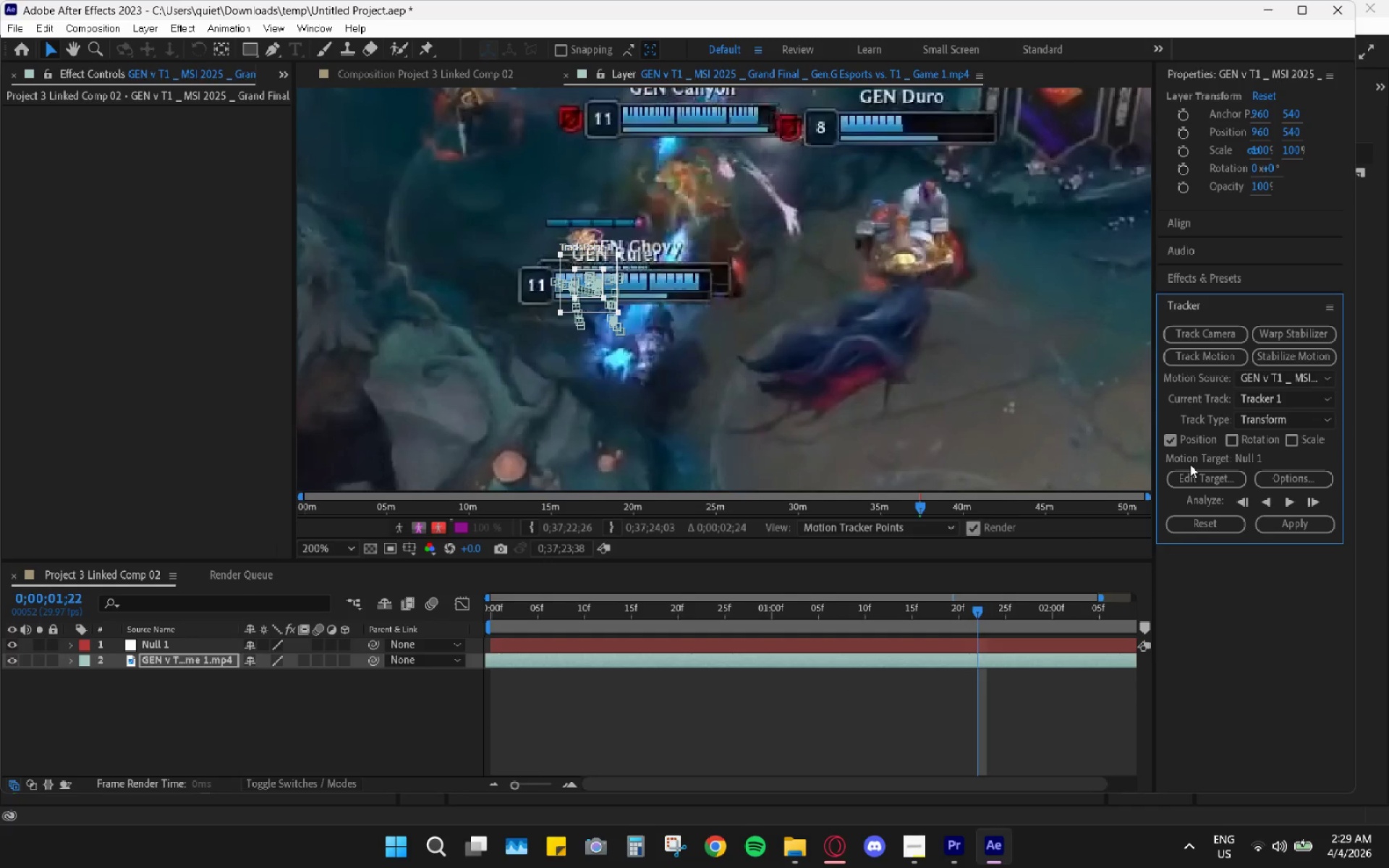 
key(Control+Z)
 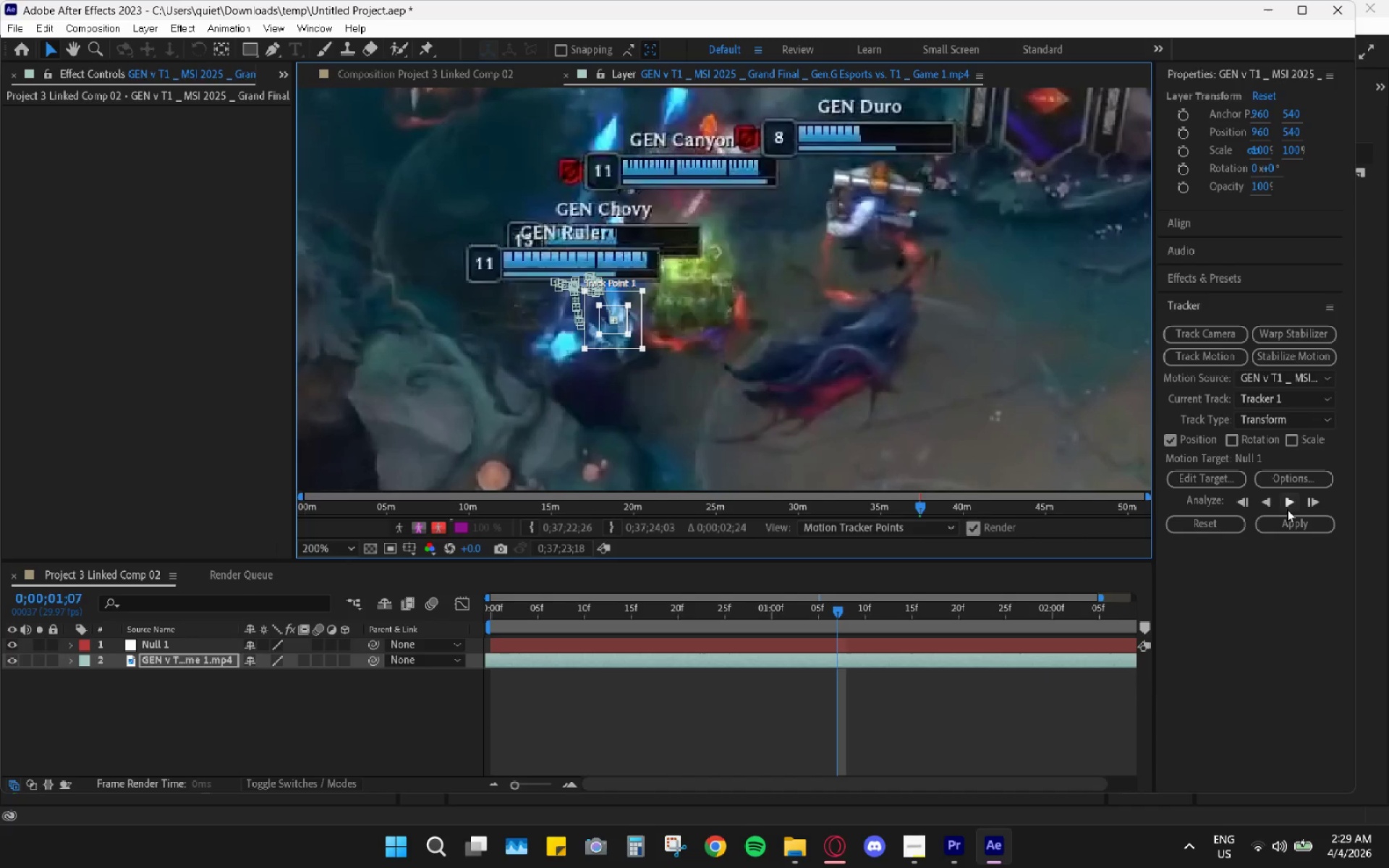 
double_click([1287, 509])
 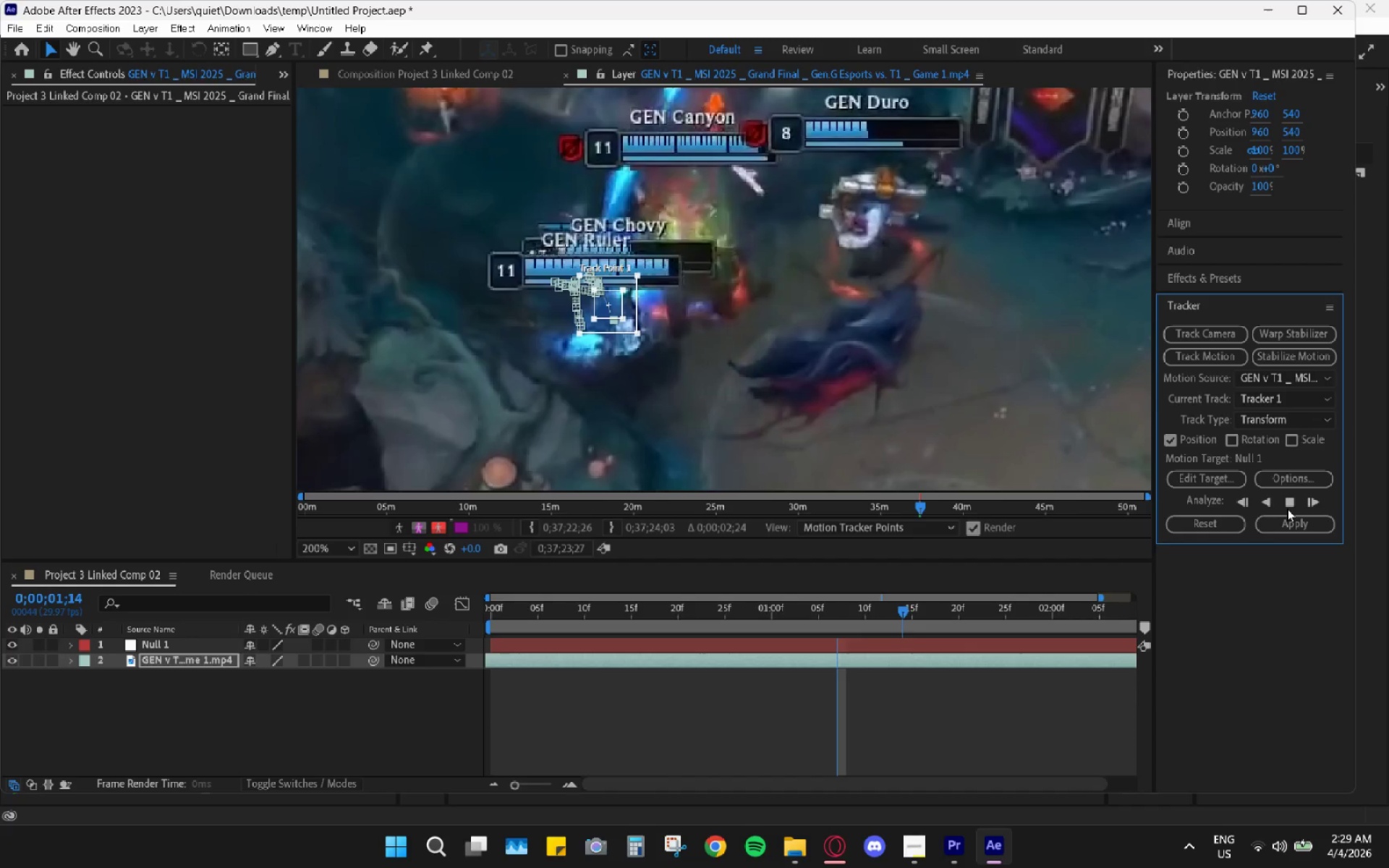 
left_click([1287, 509])
 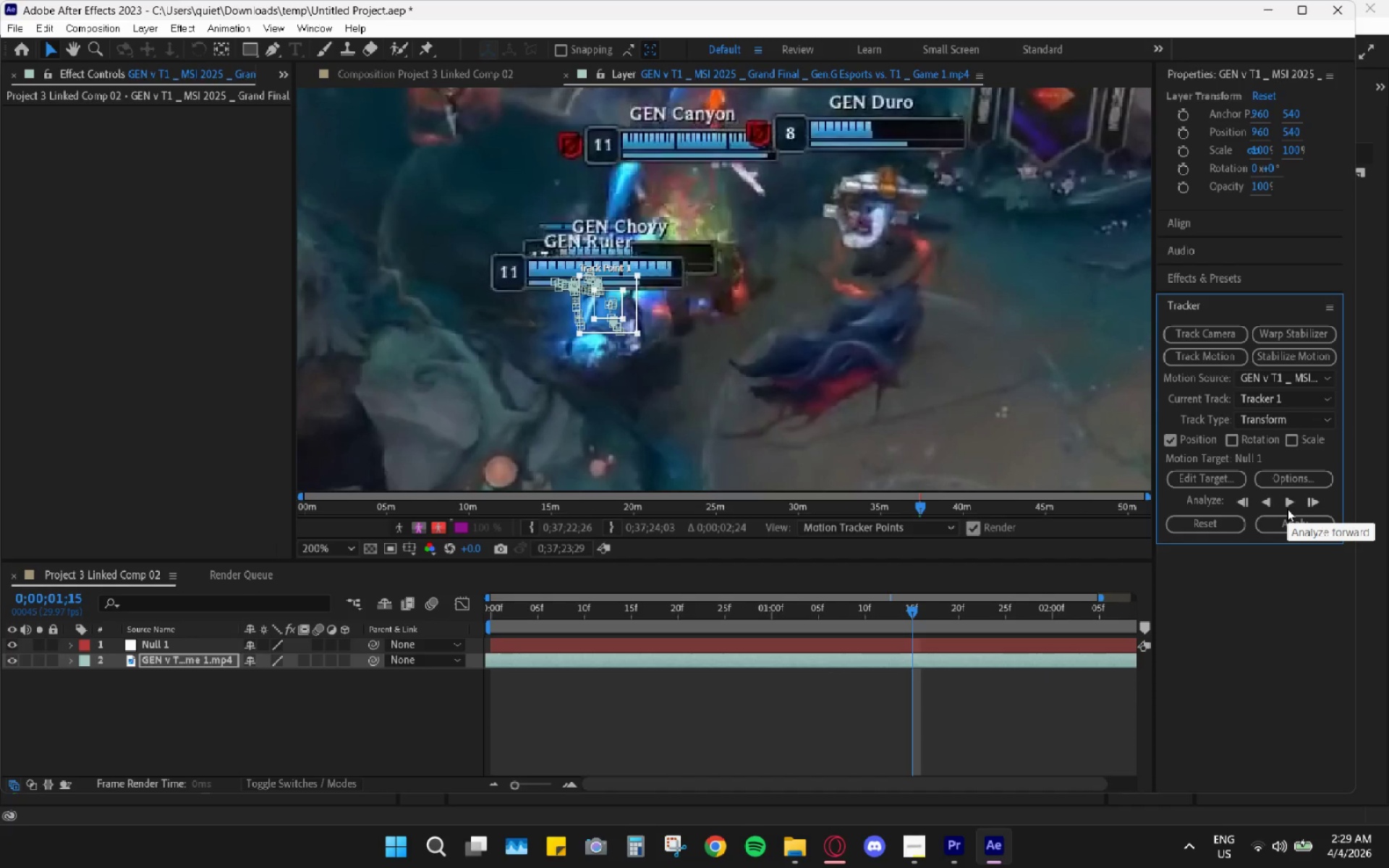 
key(Control+ControlLeft)
 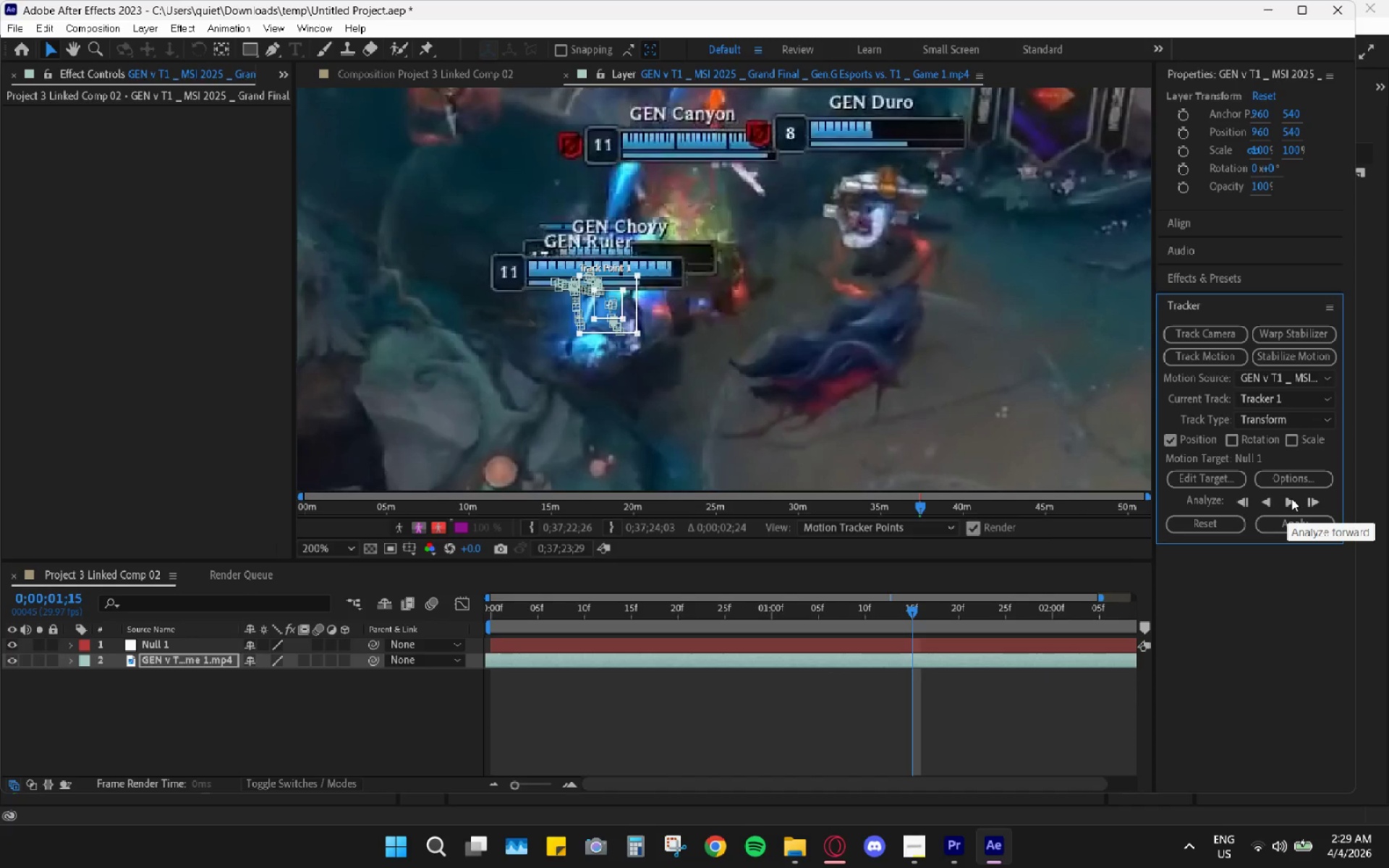 
key(Control+Z)
 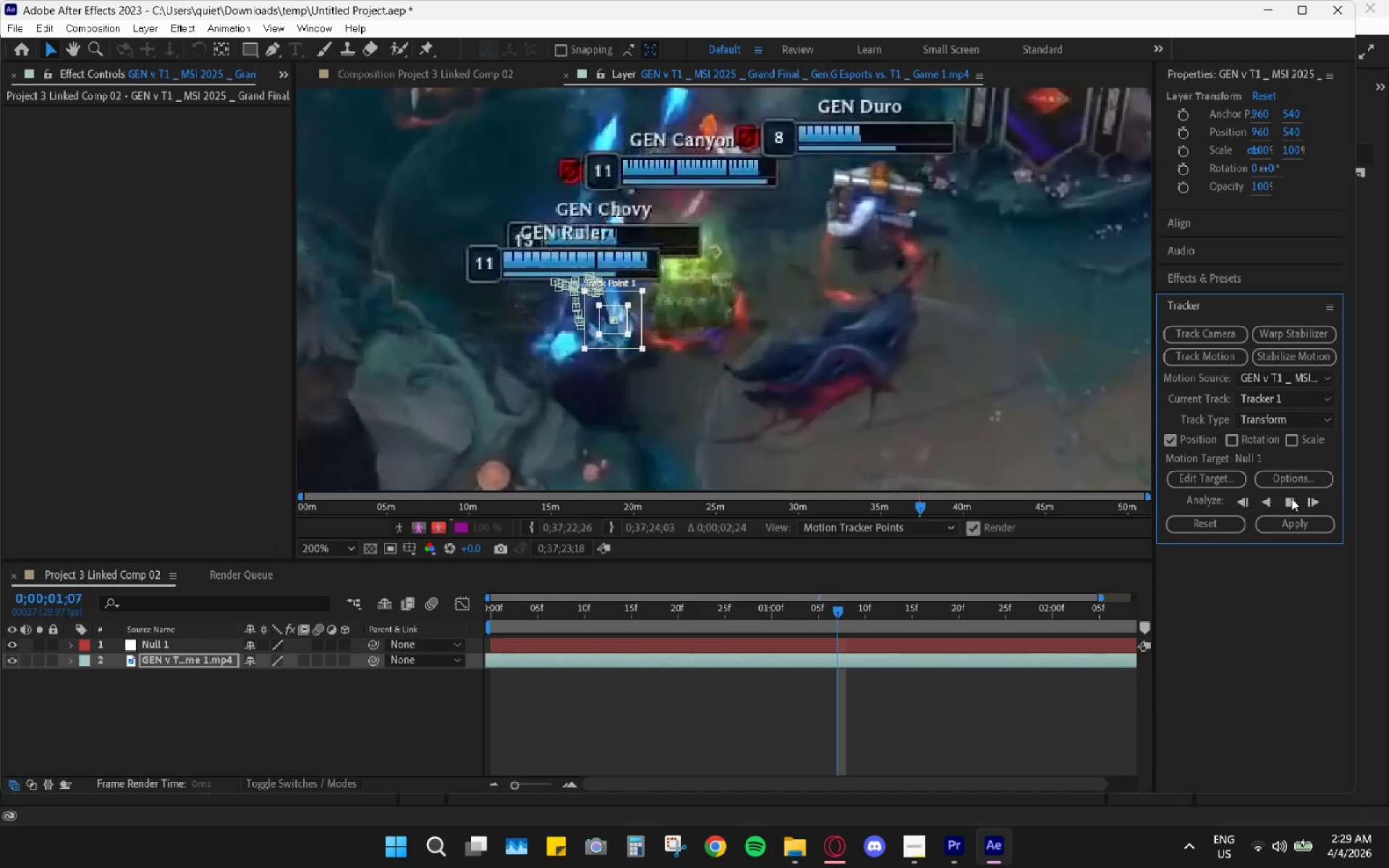 
double_click([1291, 498])
 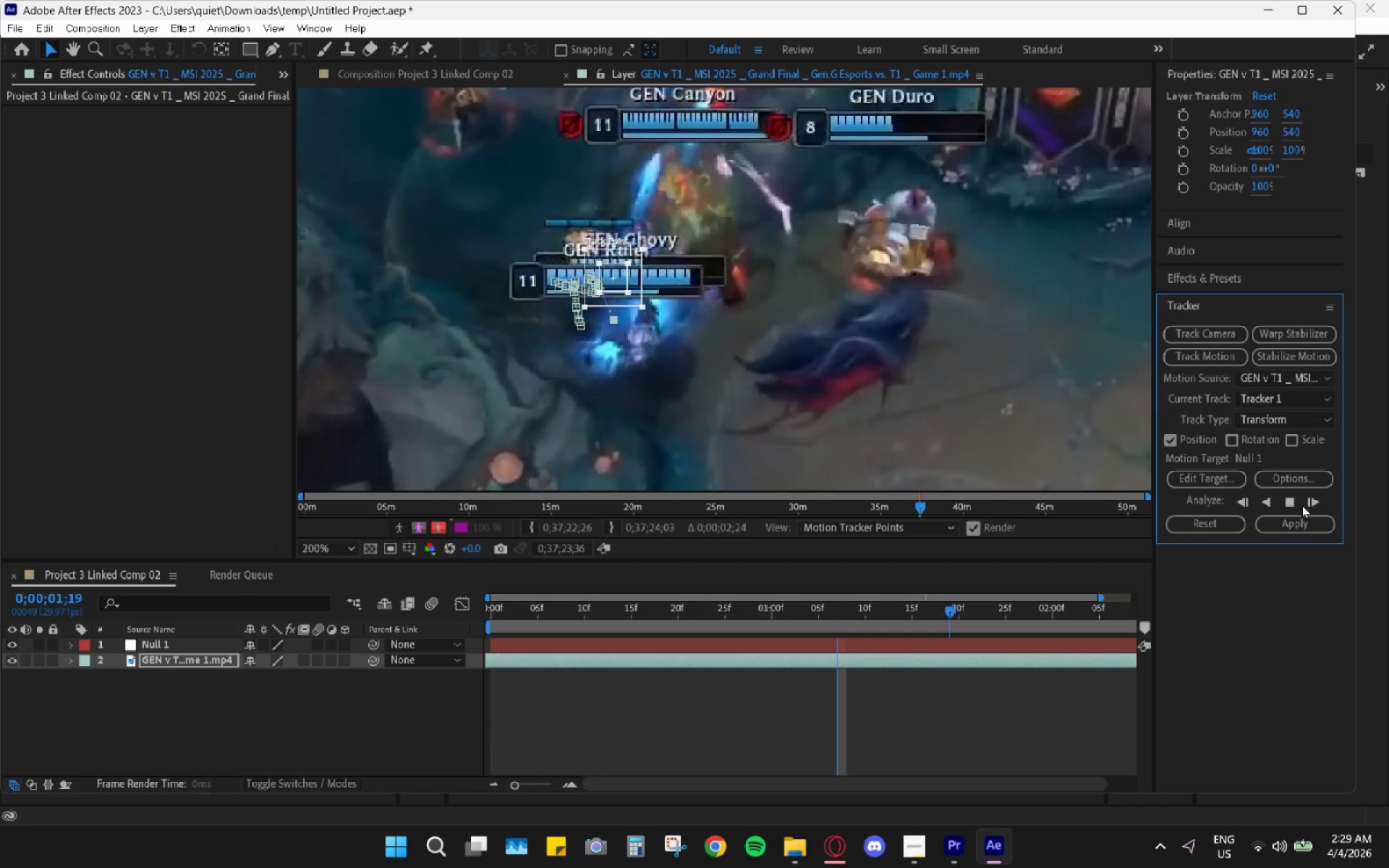 
left_click([1293, 501])
 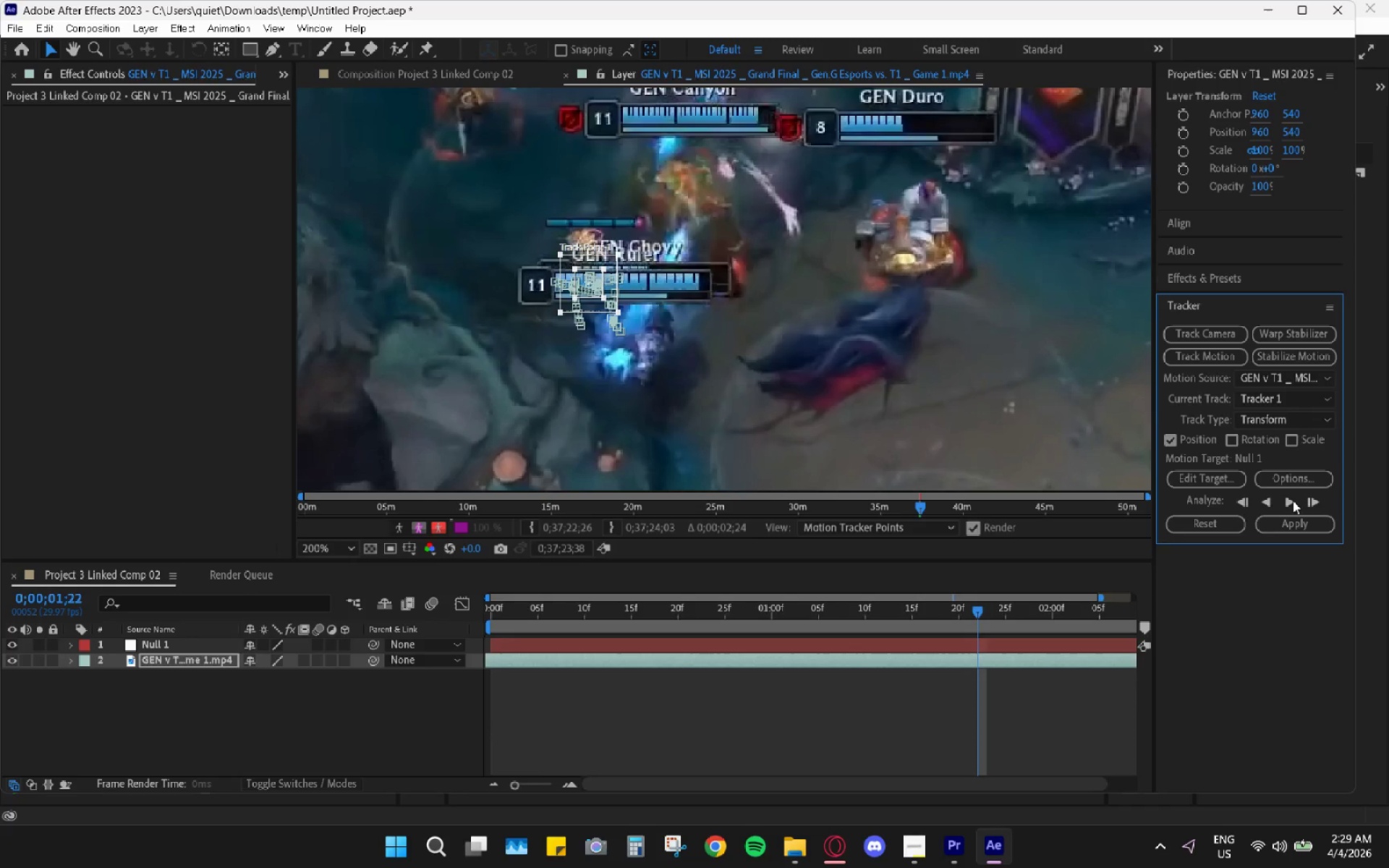 
key(Control+Z)
 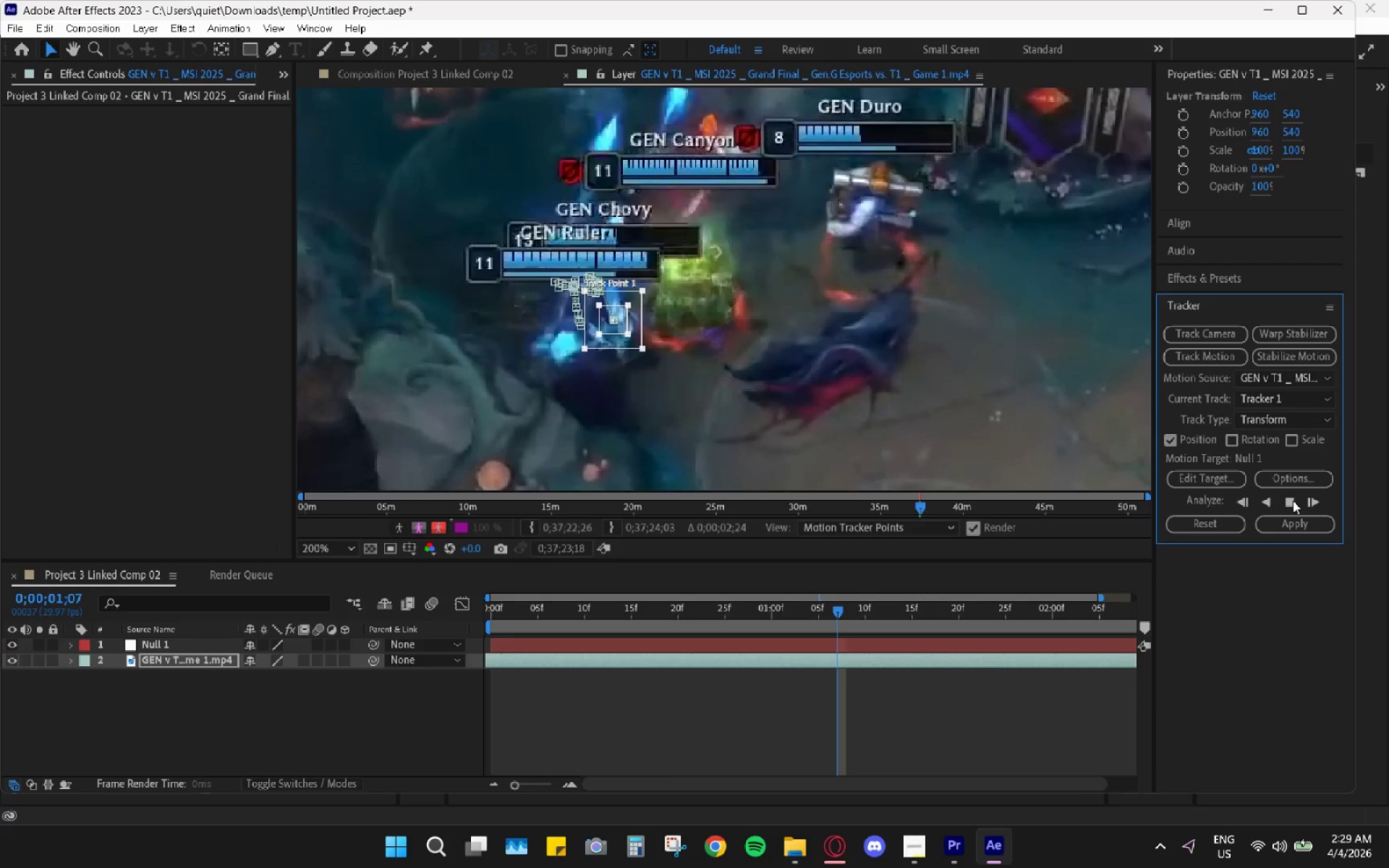 
double_click([1293, 501])
 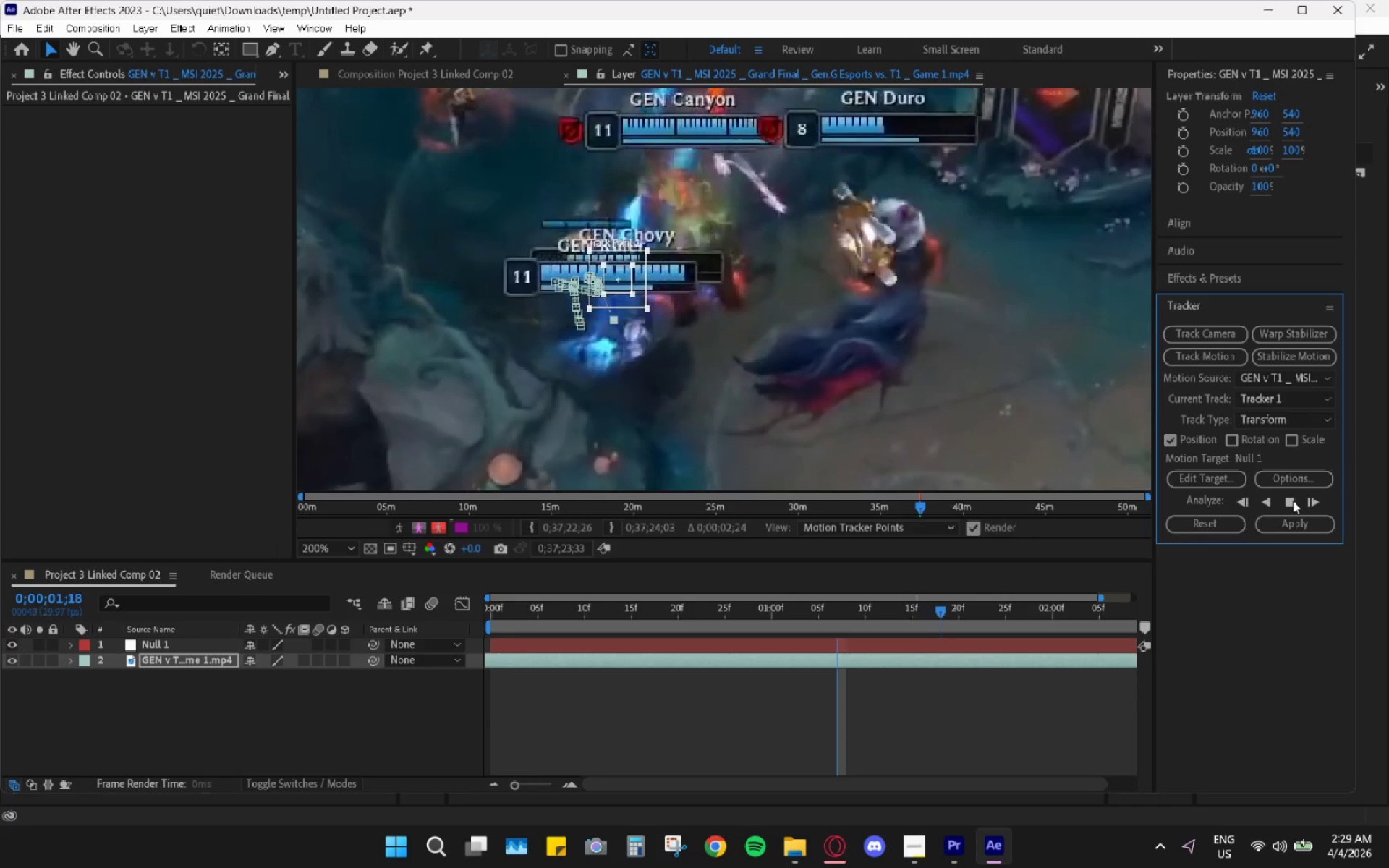 
key(Control+Z)
 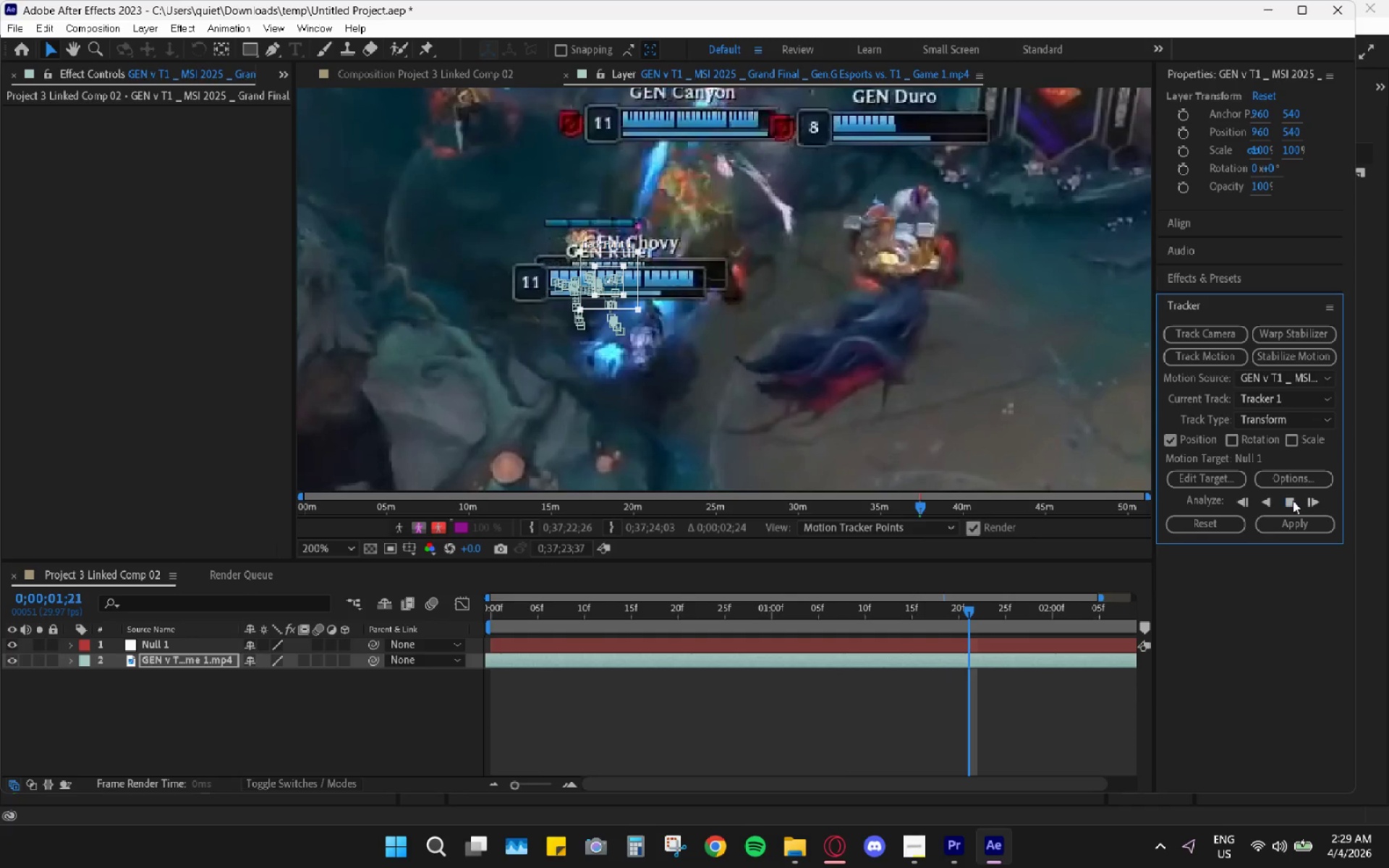 
double_click([1293, 501])
 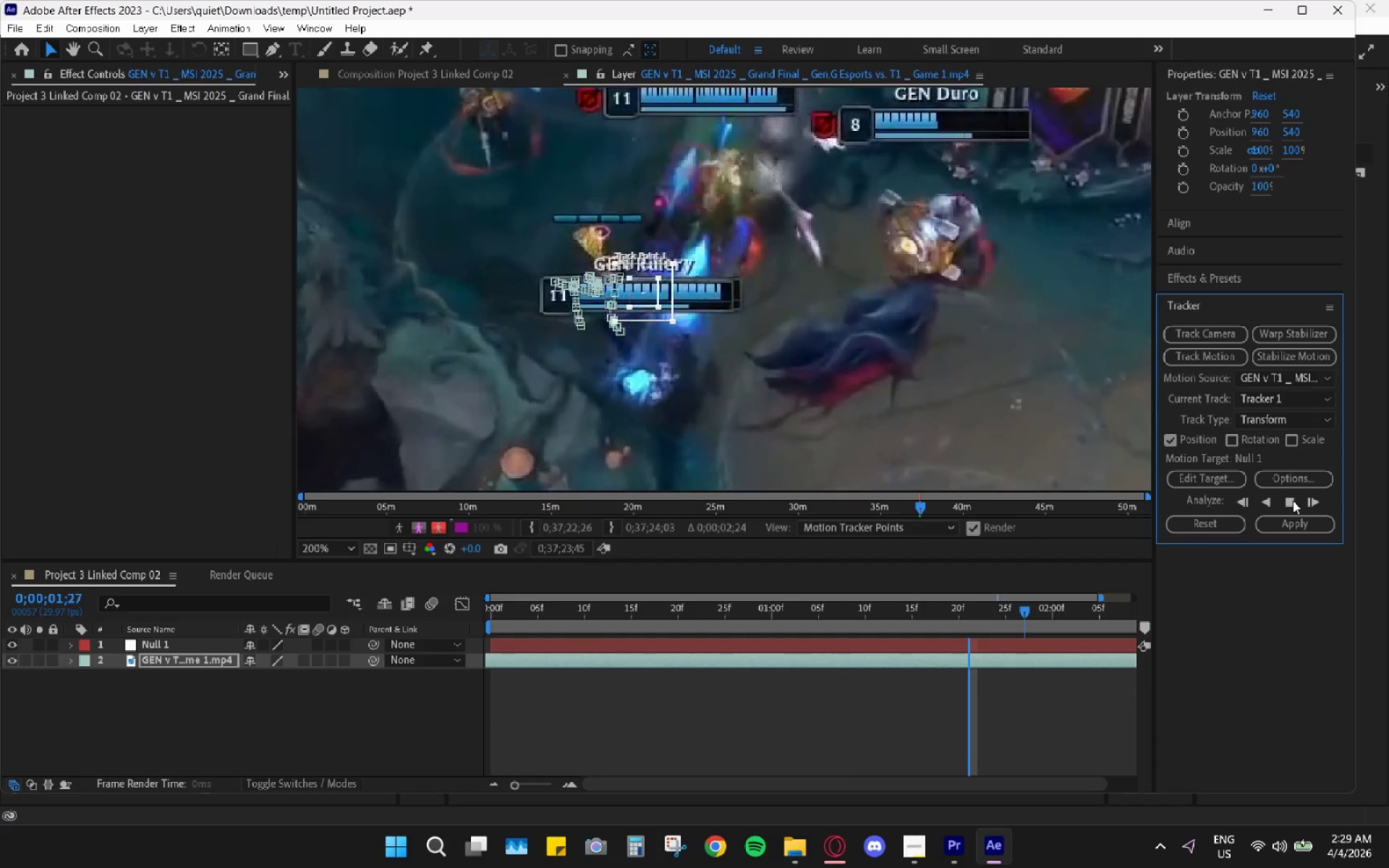 
triple_click([1293, 501])
 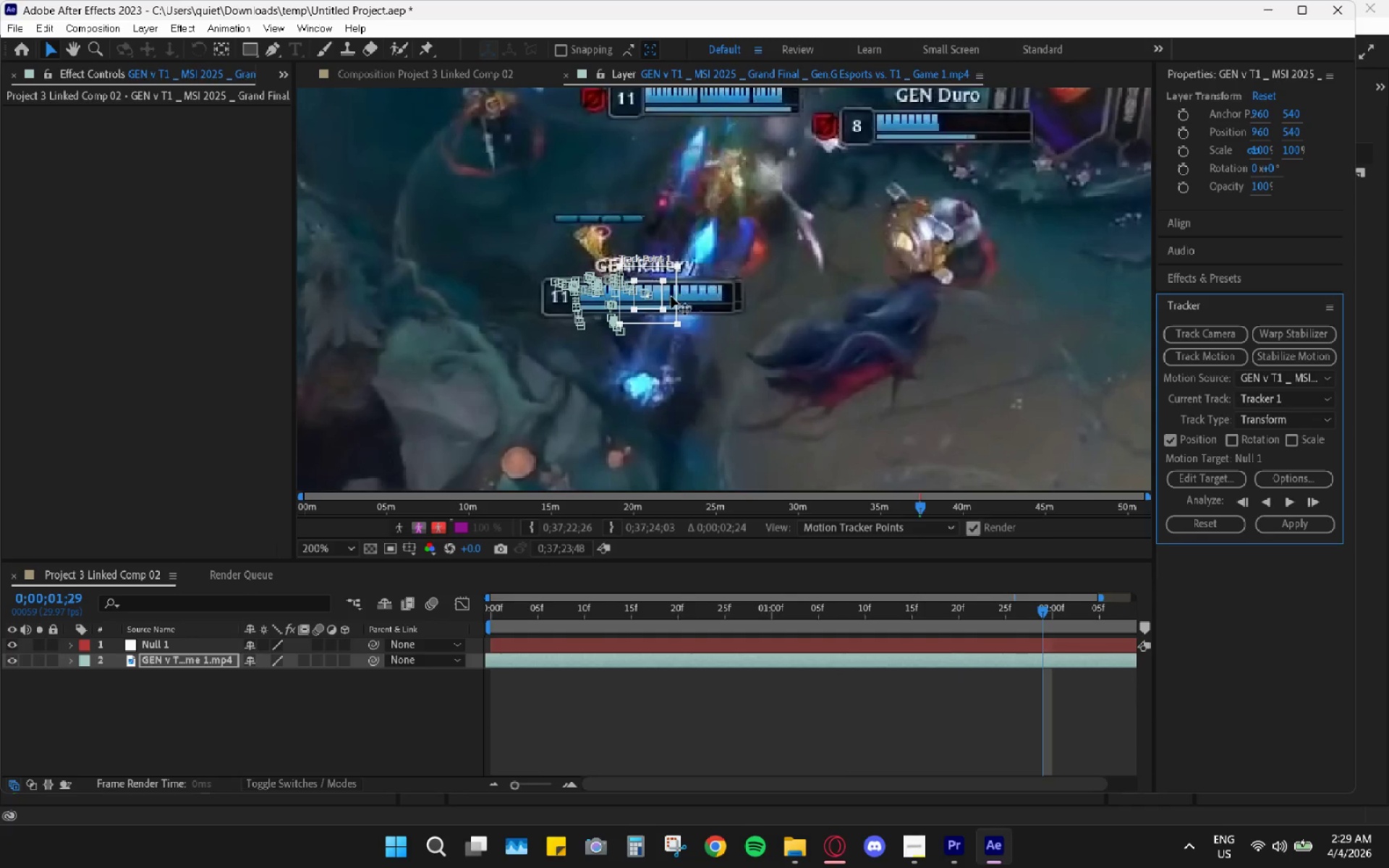 
left_click_drag(start_coordinate=[652, 299], to_coordinate=[660, 361])
 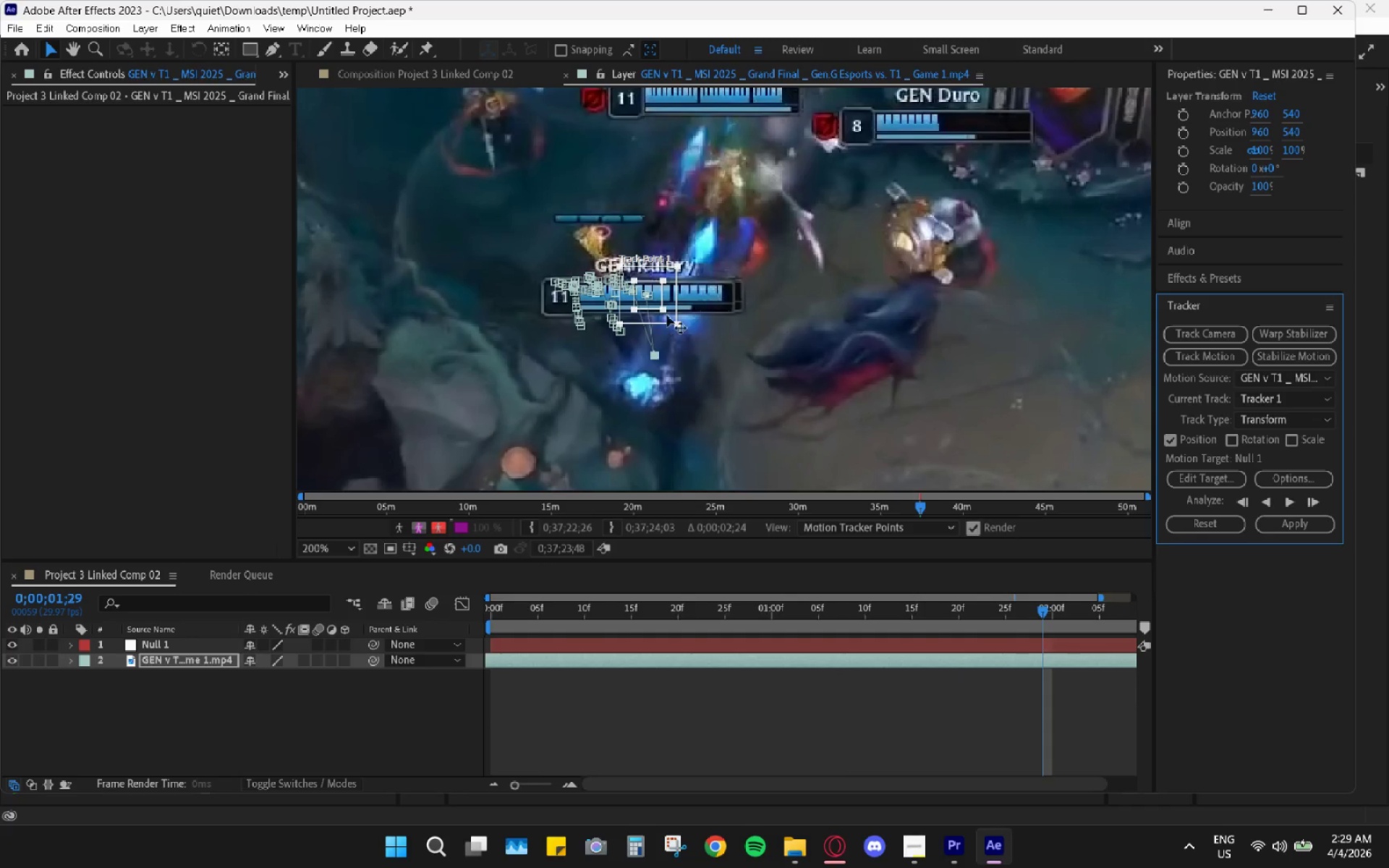 
key(Control+Z)
 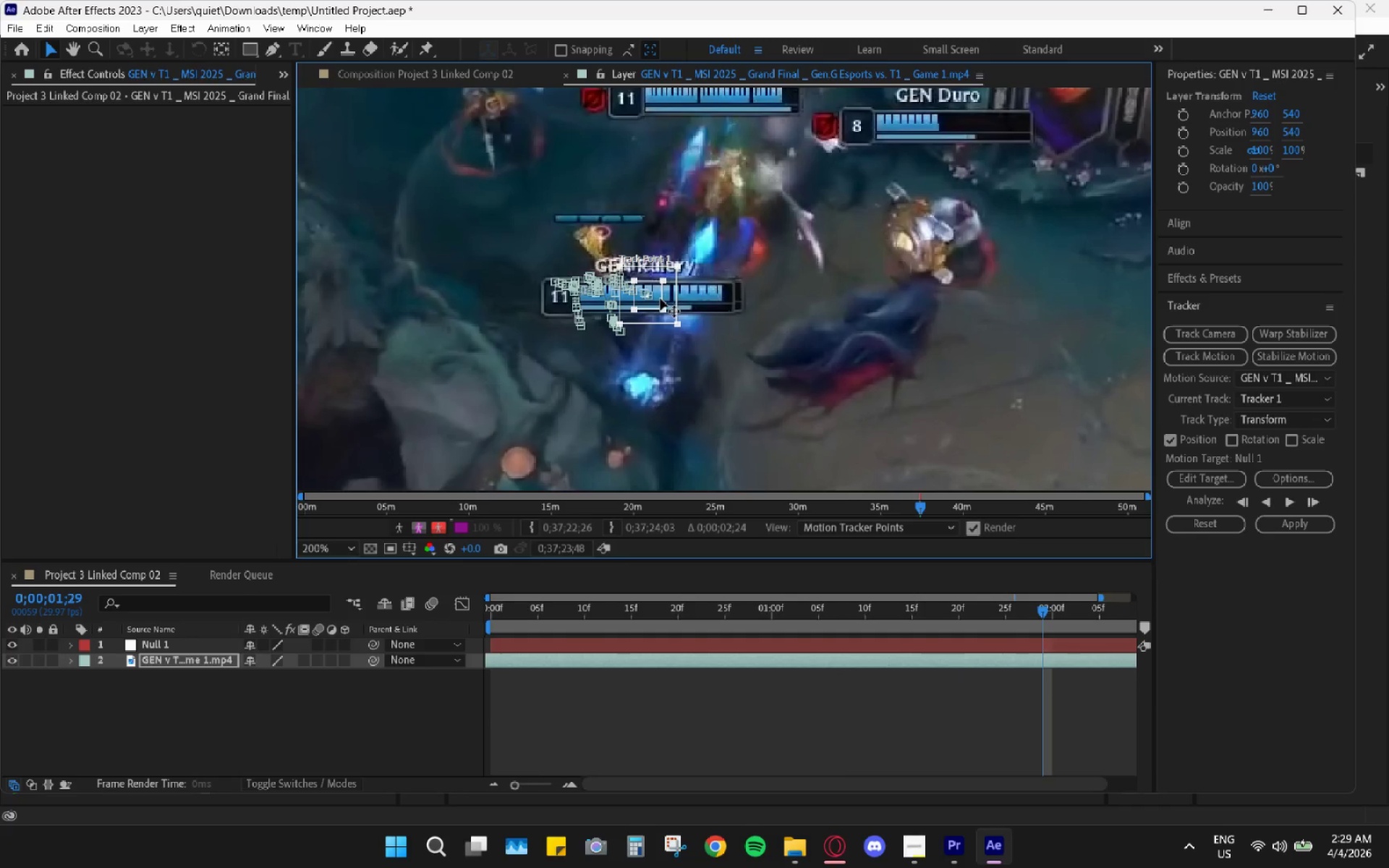 
left_click_drag(start_coordinate=[658, 302], to_coordinate=[667, 370])
 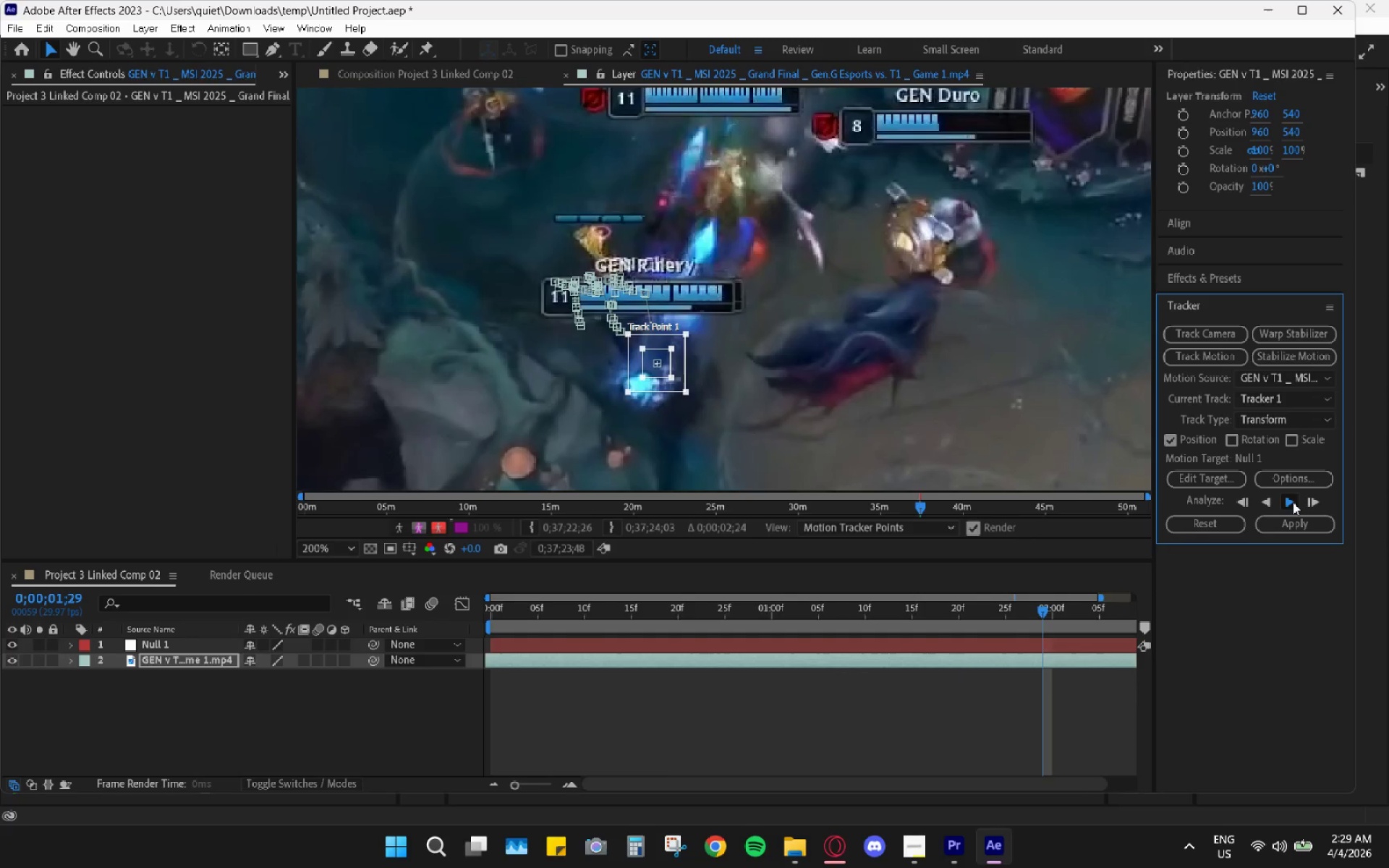 
left_click([1293, 502])
 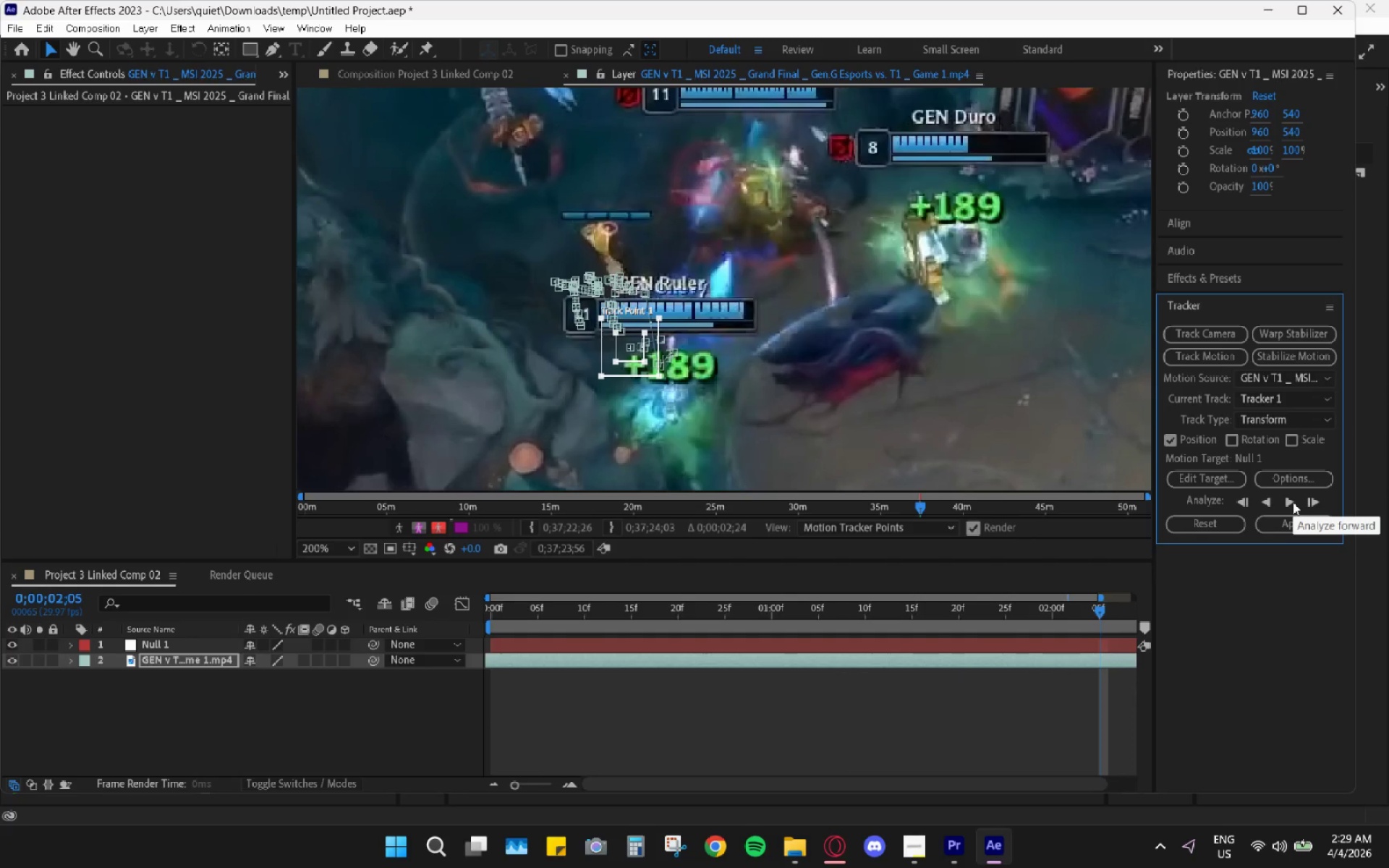 
key(Control+Z)
 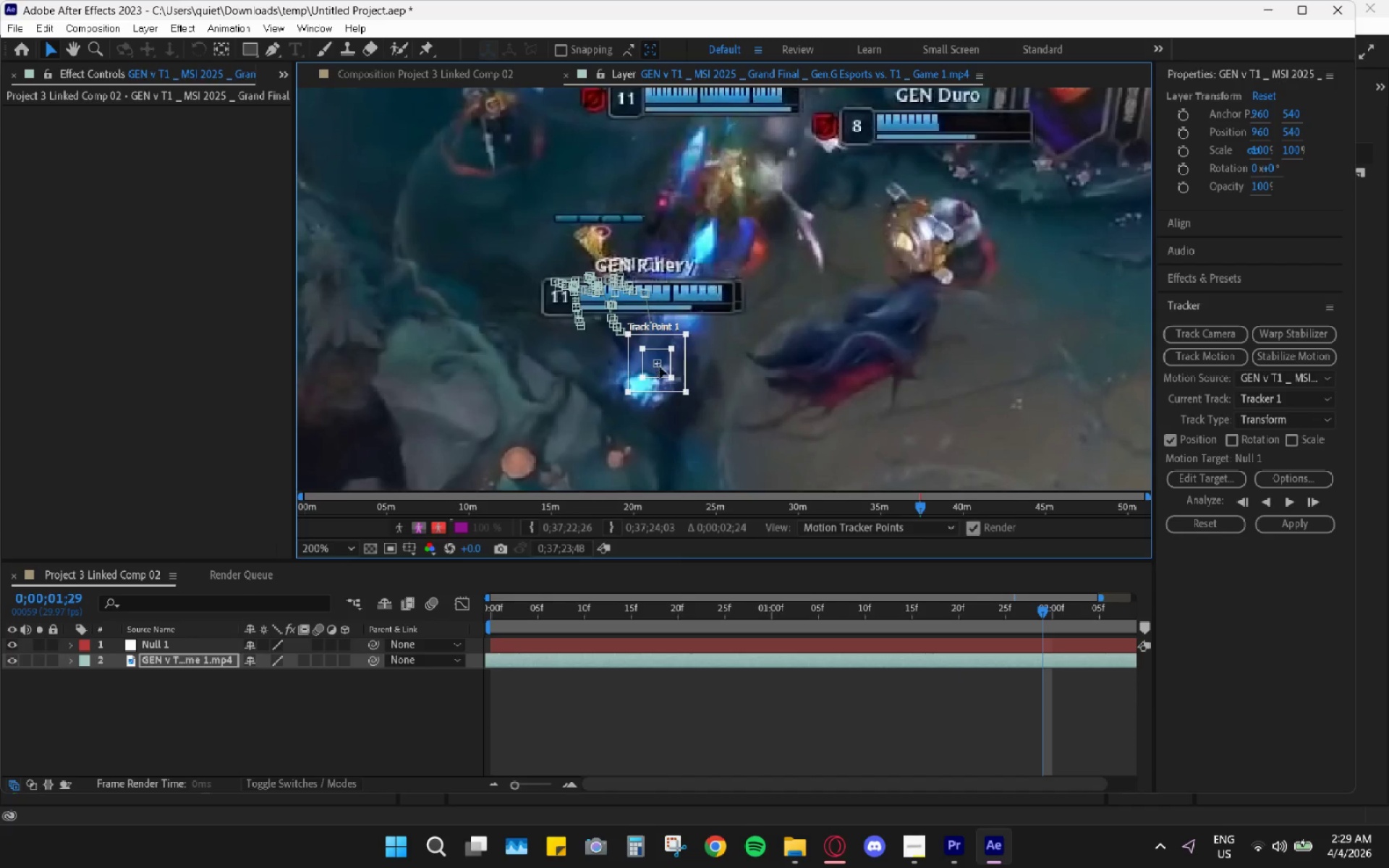 
left_click_drag(start_coordinate=[666, 353], to_coordinate=[673, 378])
 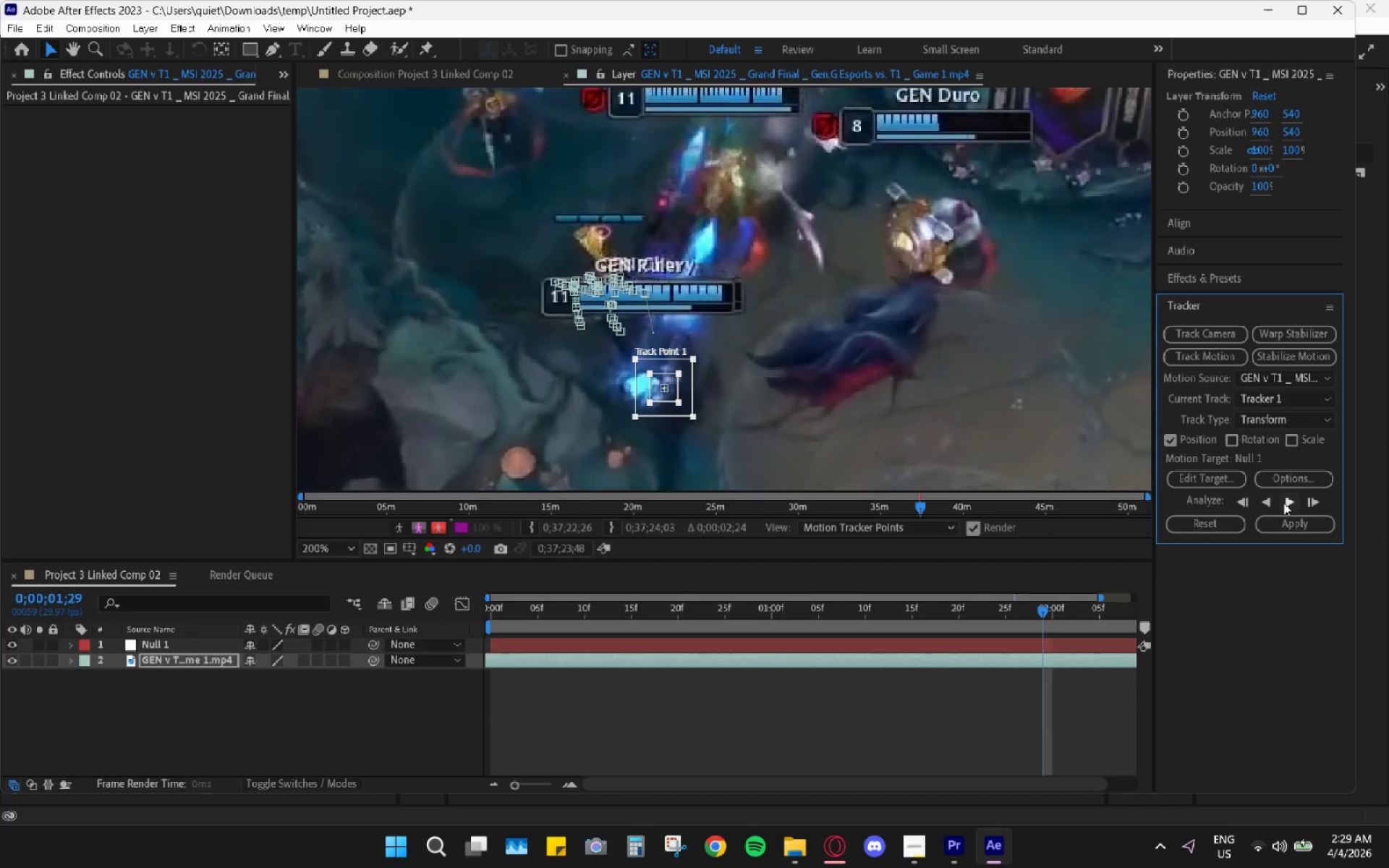 
double_click([1283, 503])
 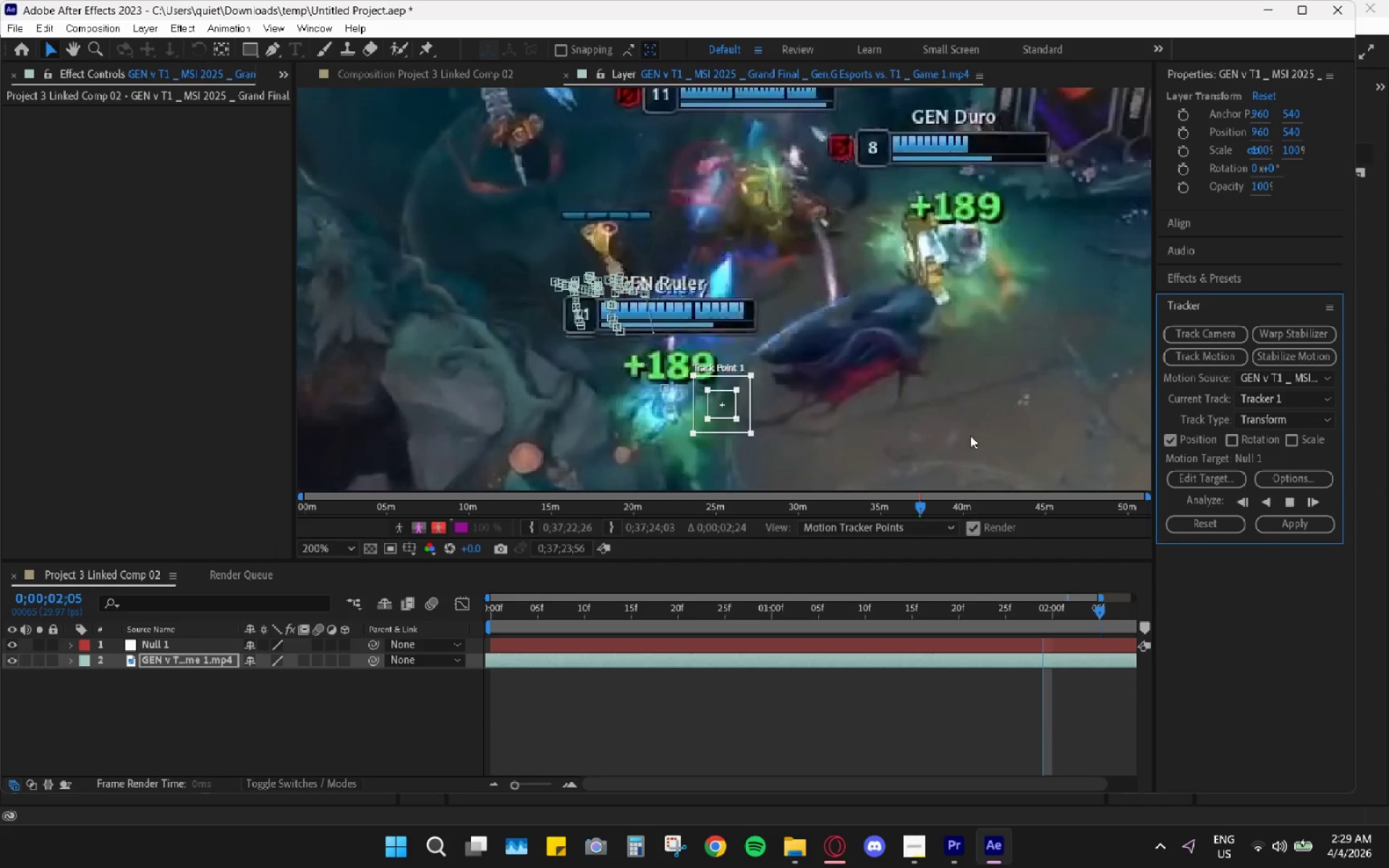 
key(Space)
 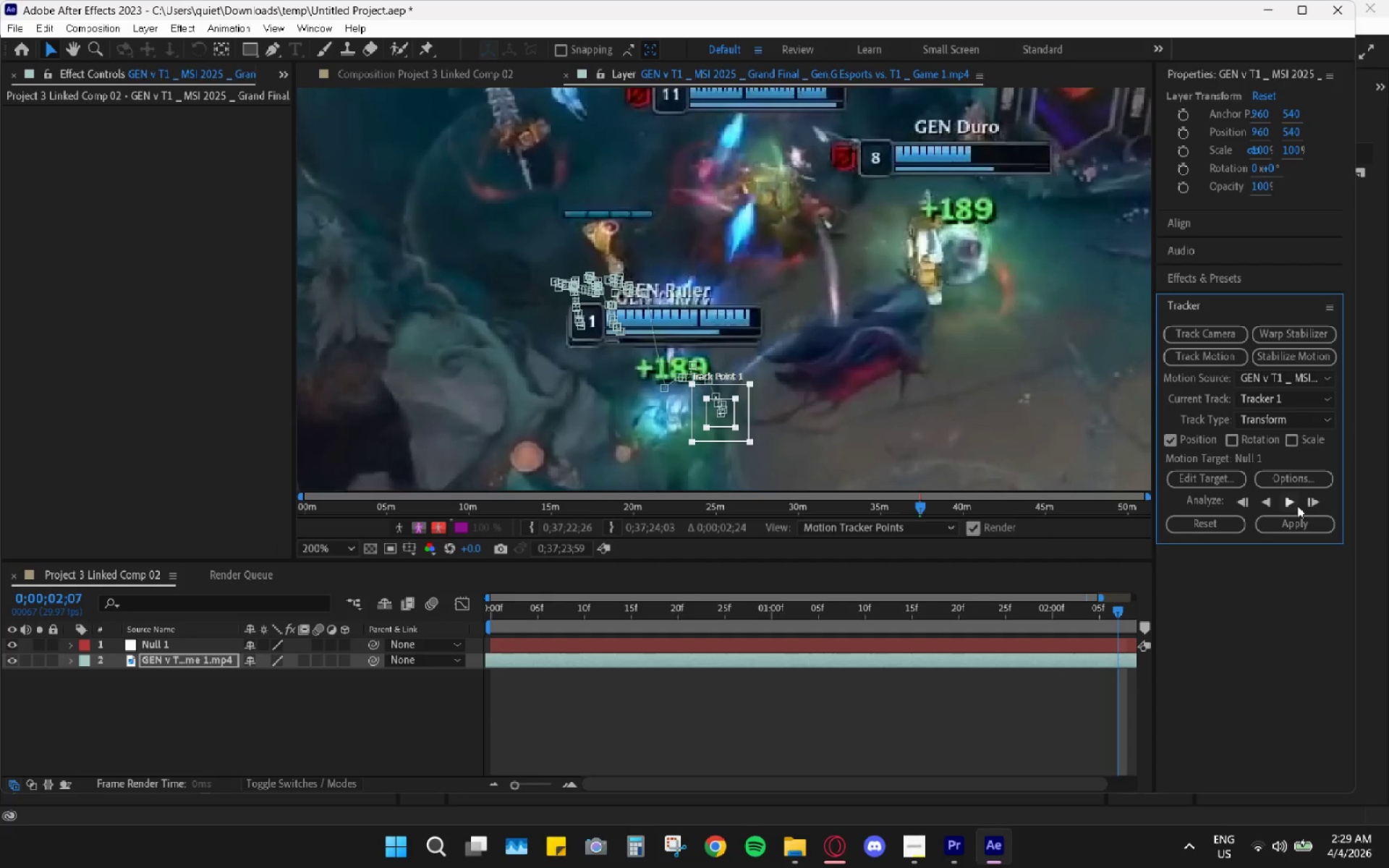 
key(Control+ControlLeft)
 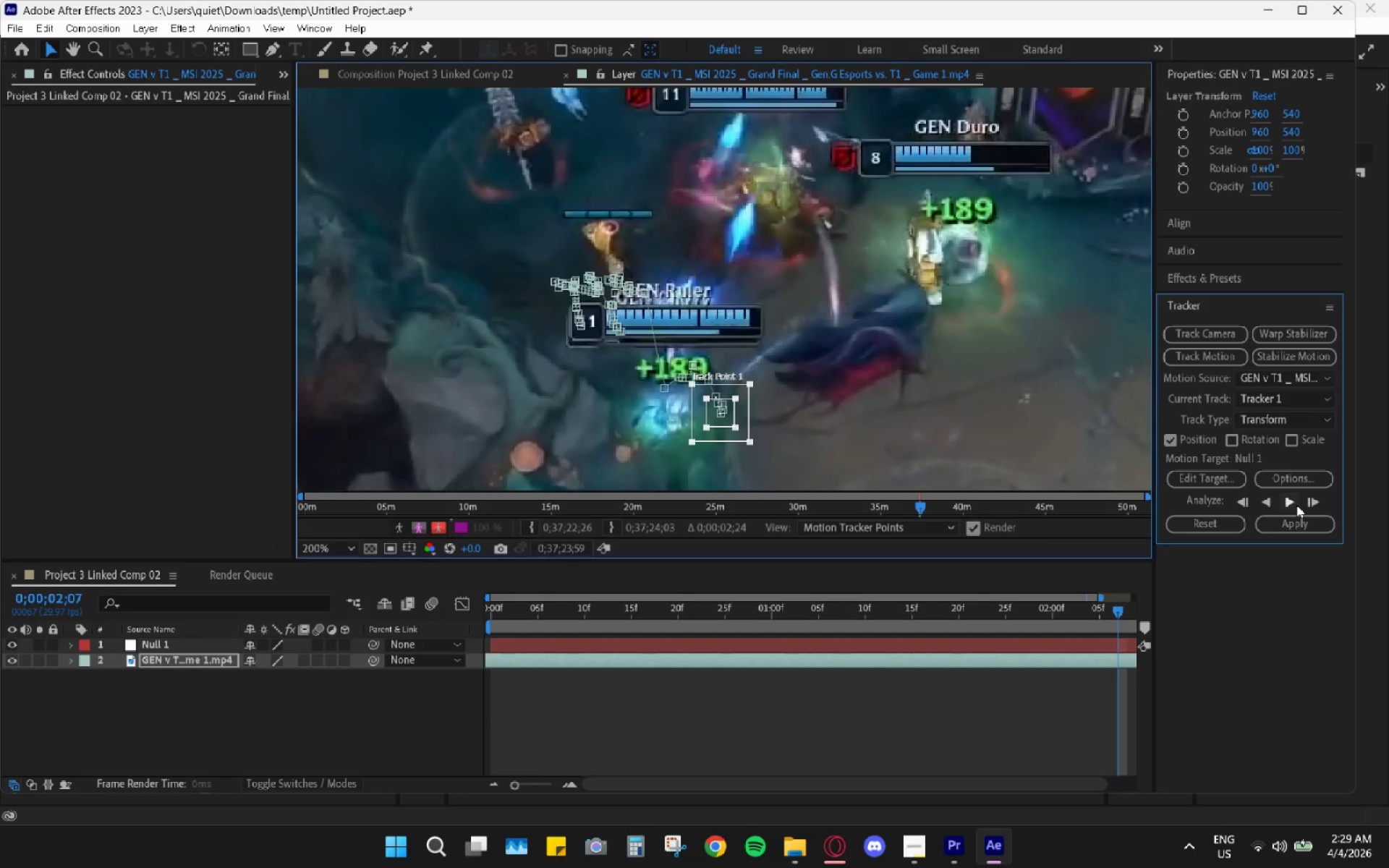 
key(Control+Z)
 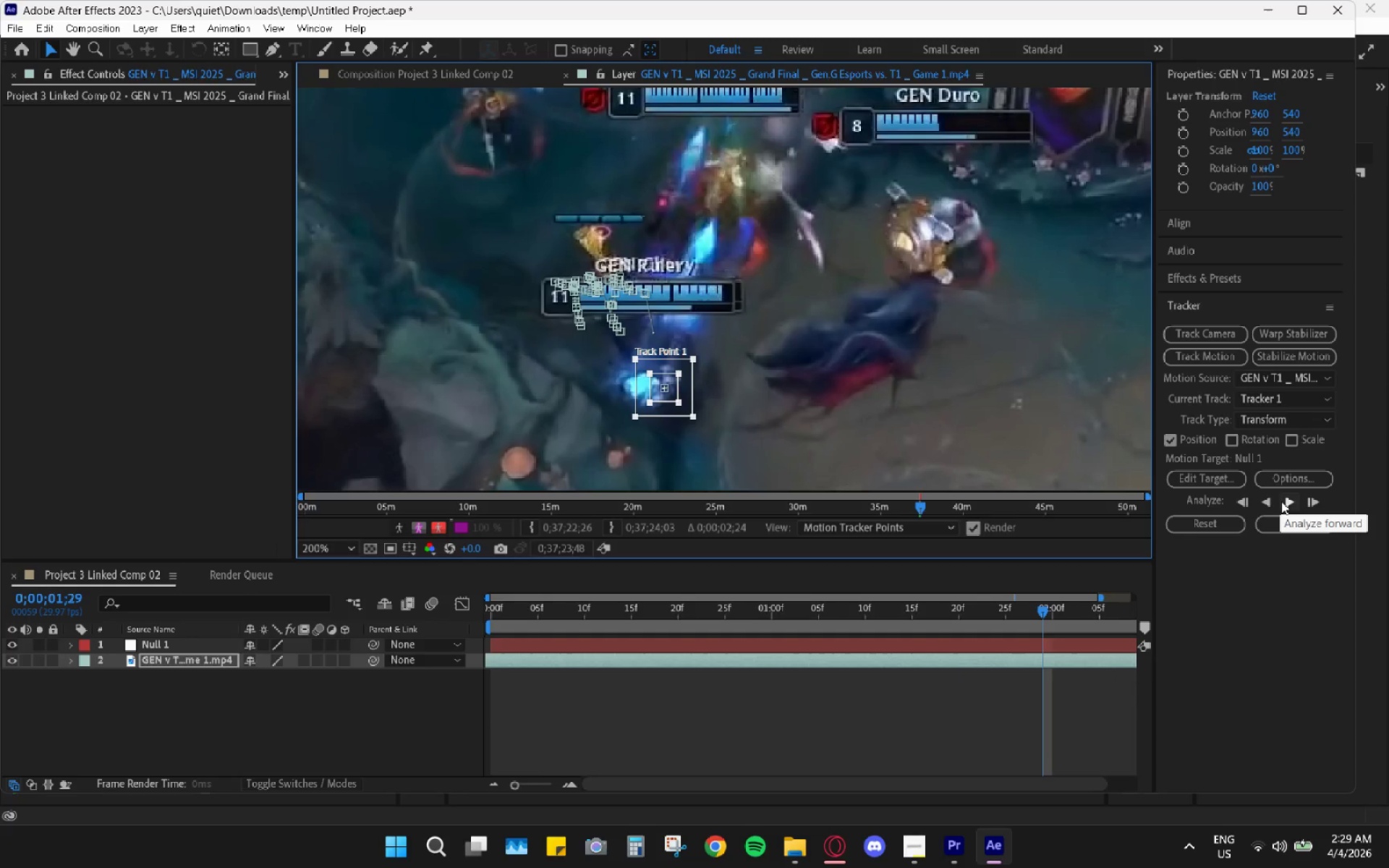 
double_click([1282, 501])
 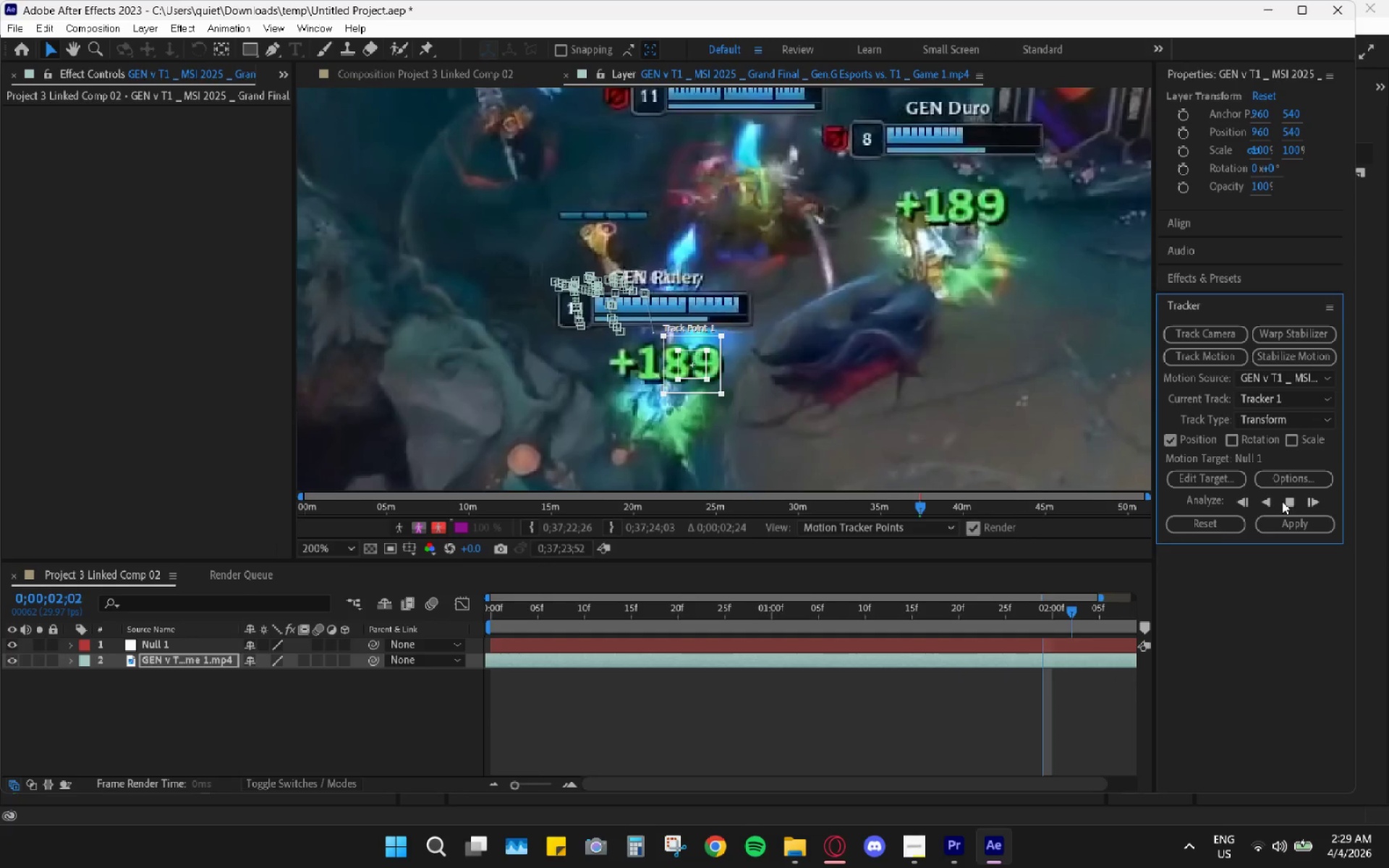 
triple_click([1283, 501])
 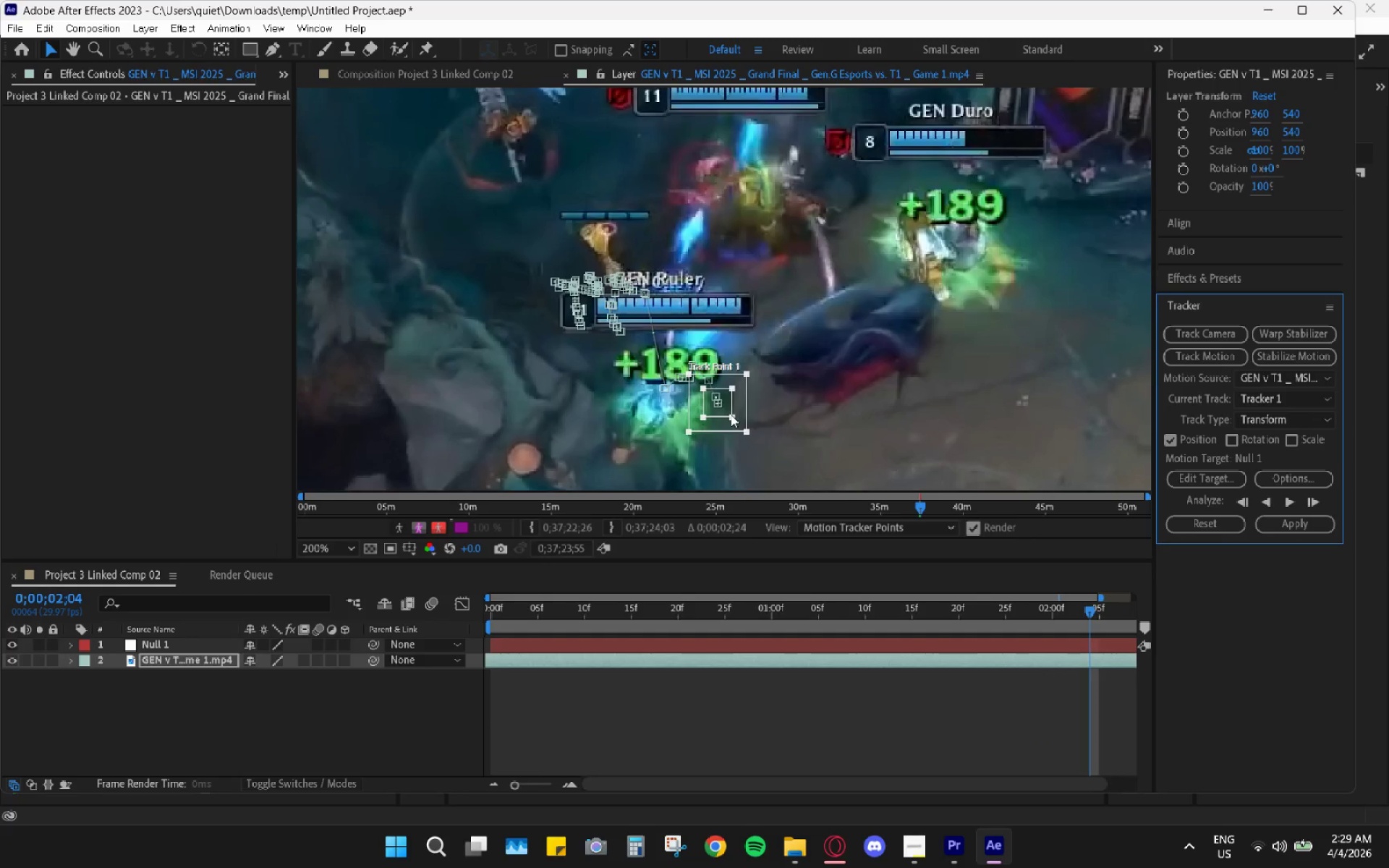 
left_click_drag(start_coordinate=[727, 412], to_coordinate=[681, 414])
 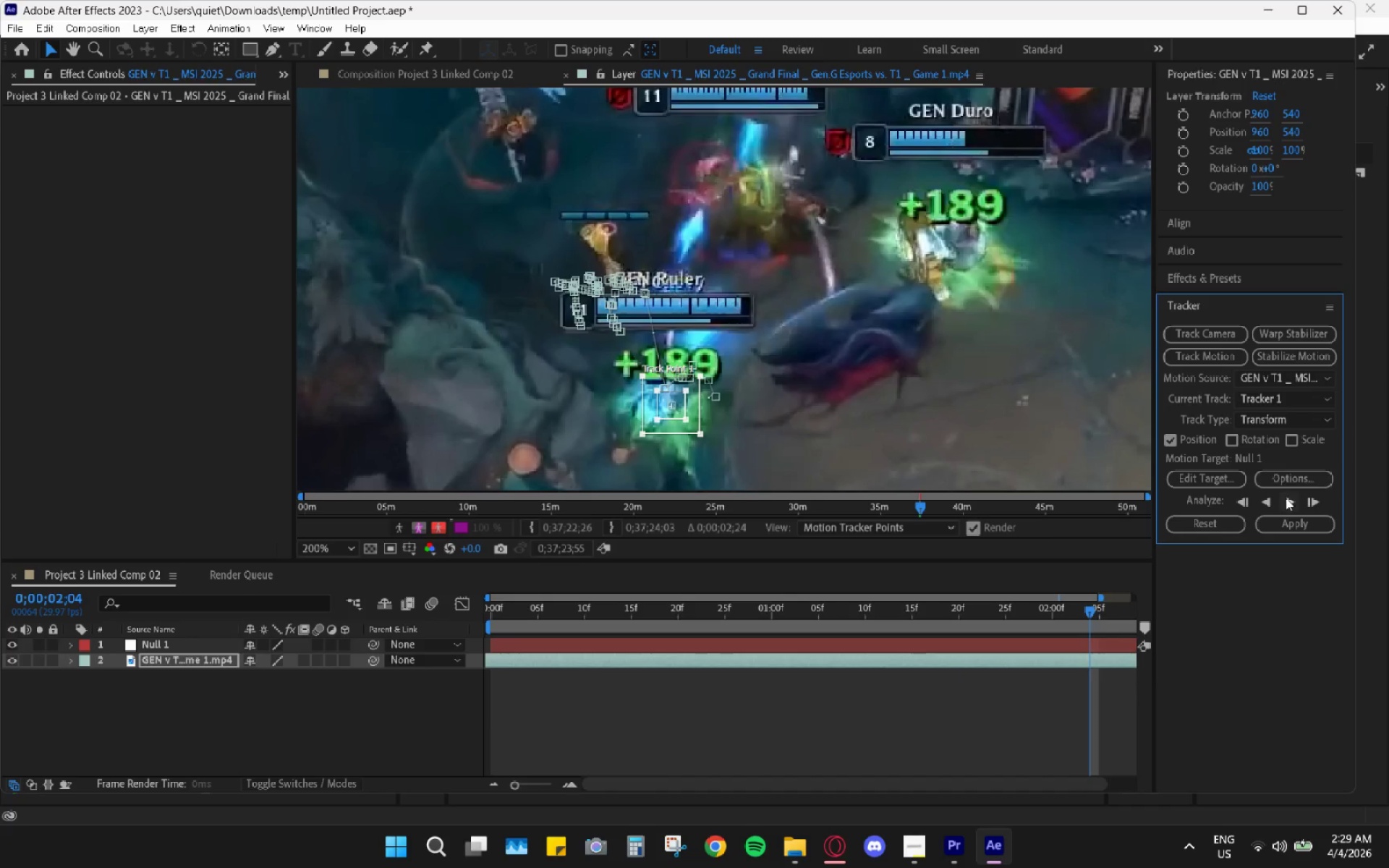 
left_click([1287, 498])
 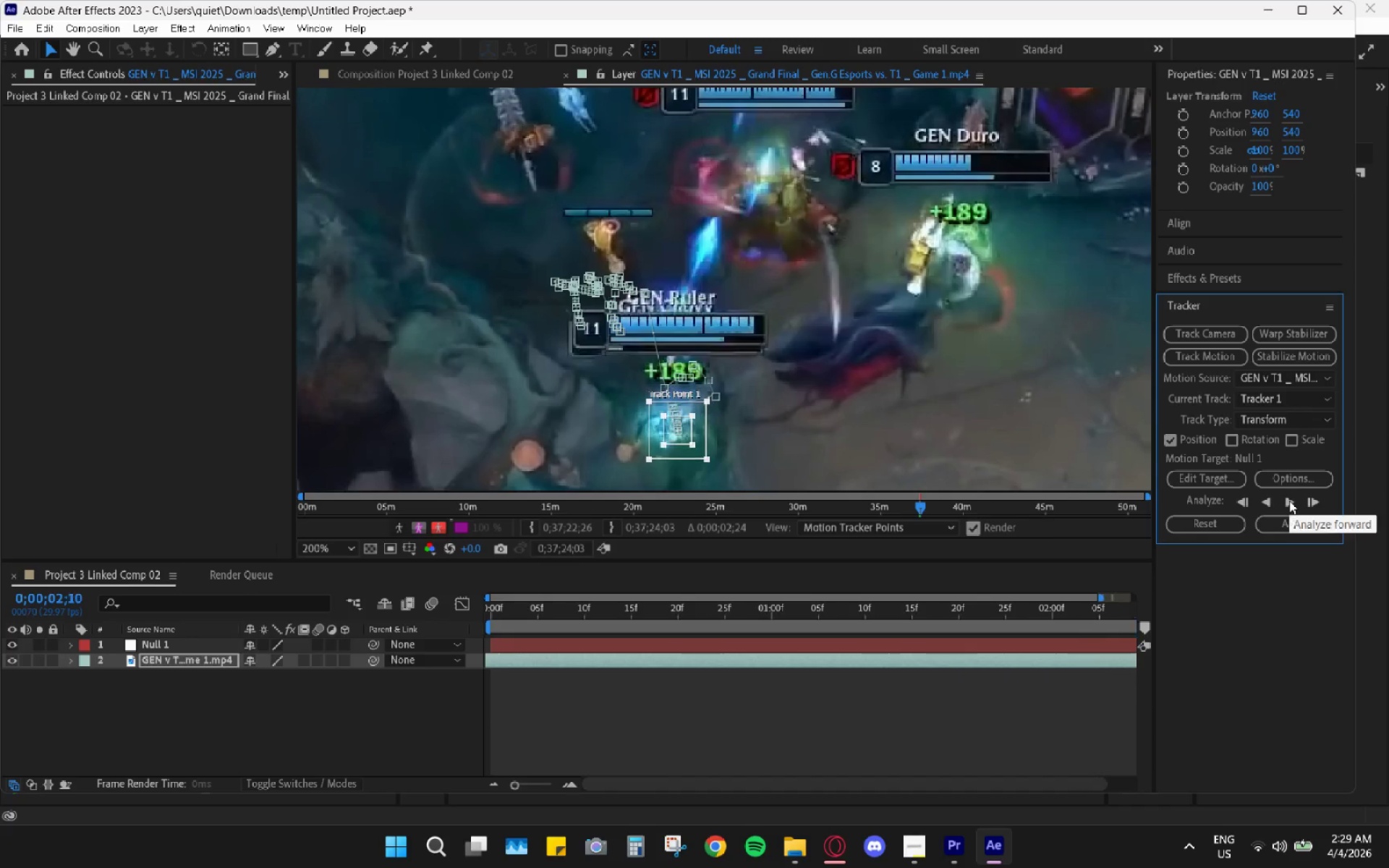 
left_click([1289, 501])
 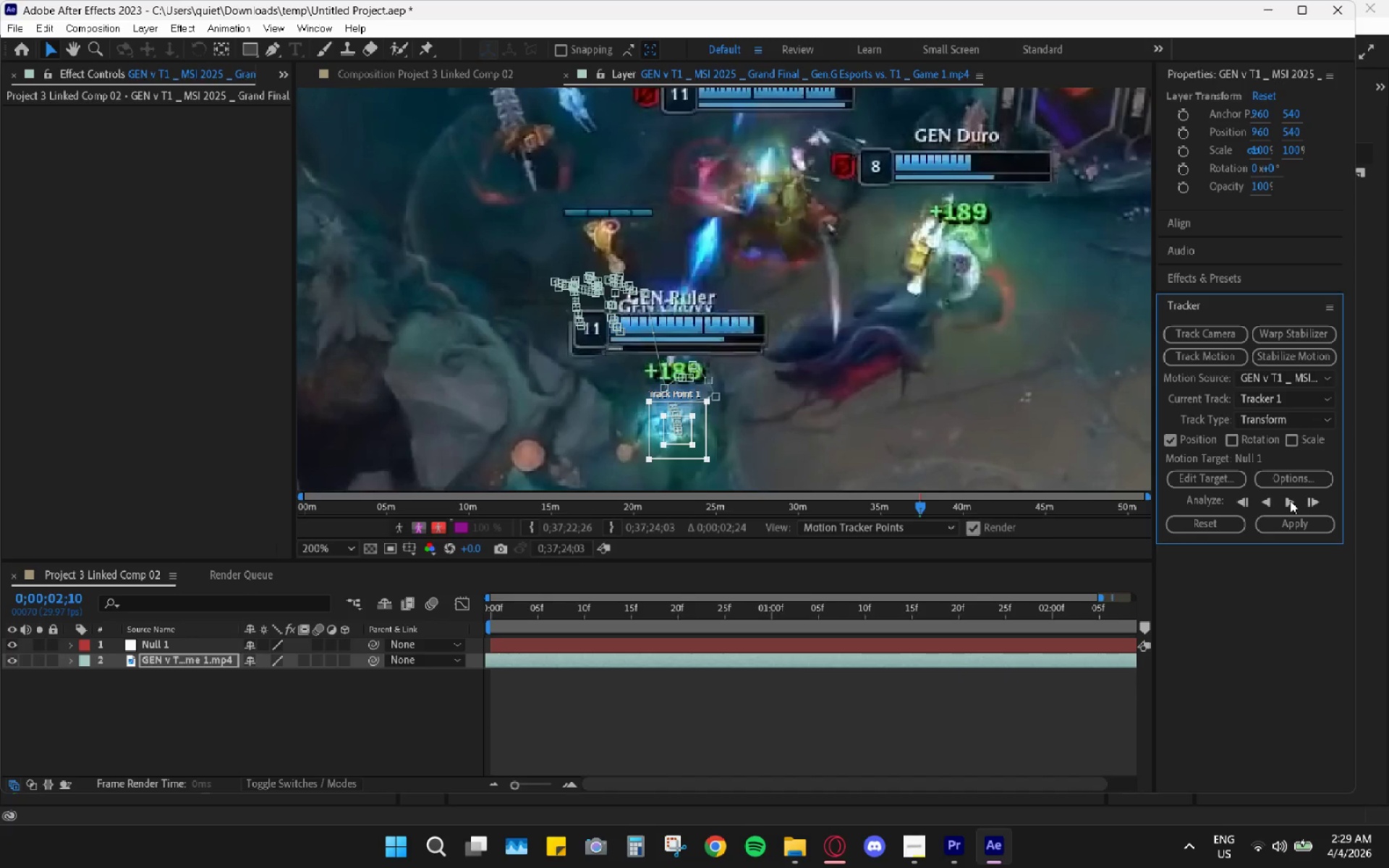 
left_click([1290, 501])
 